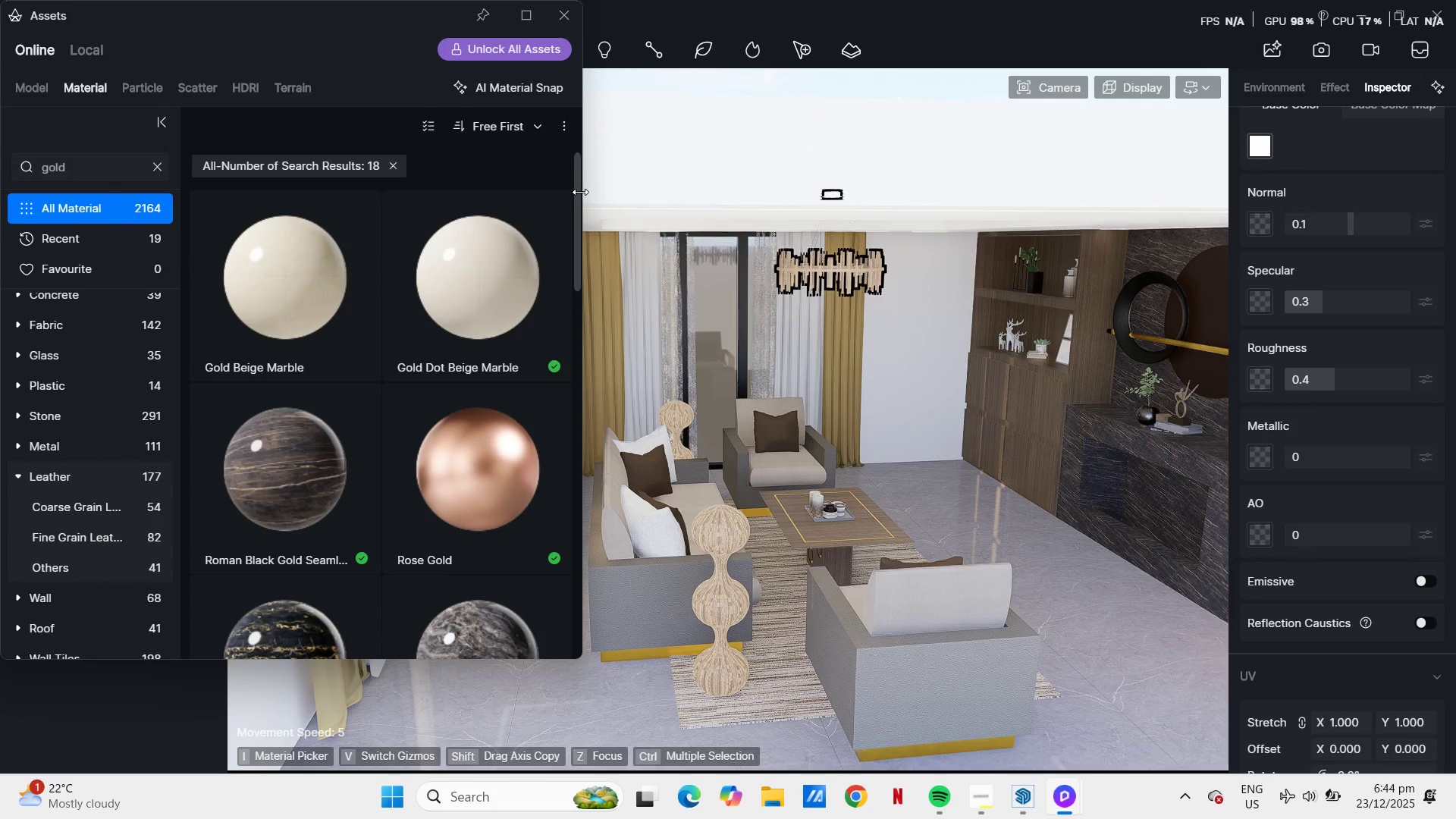 
left_click_drag(start_coordinate=[573, 190], to_coordinate=[579, 421])
 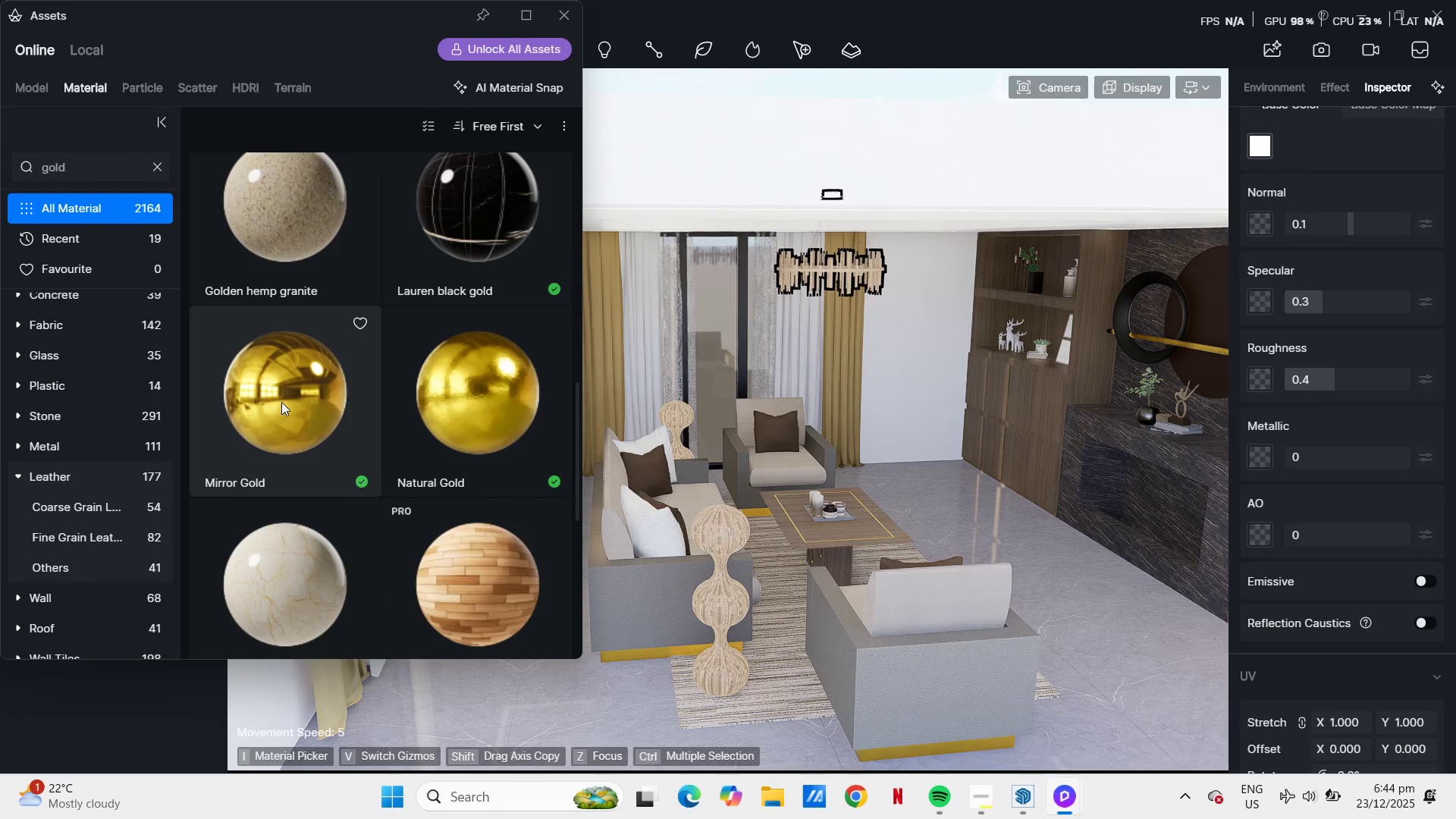 
left_click([281, 402])
 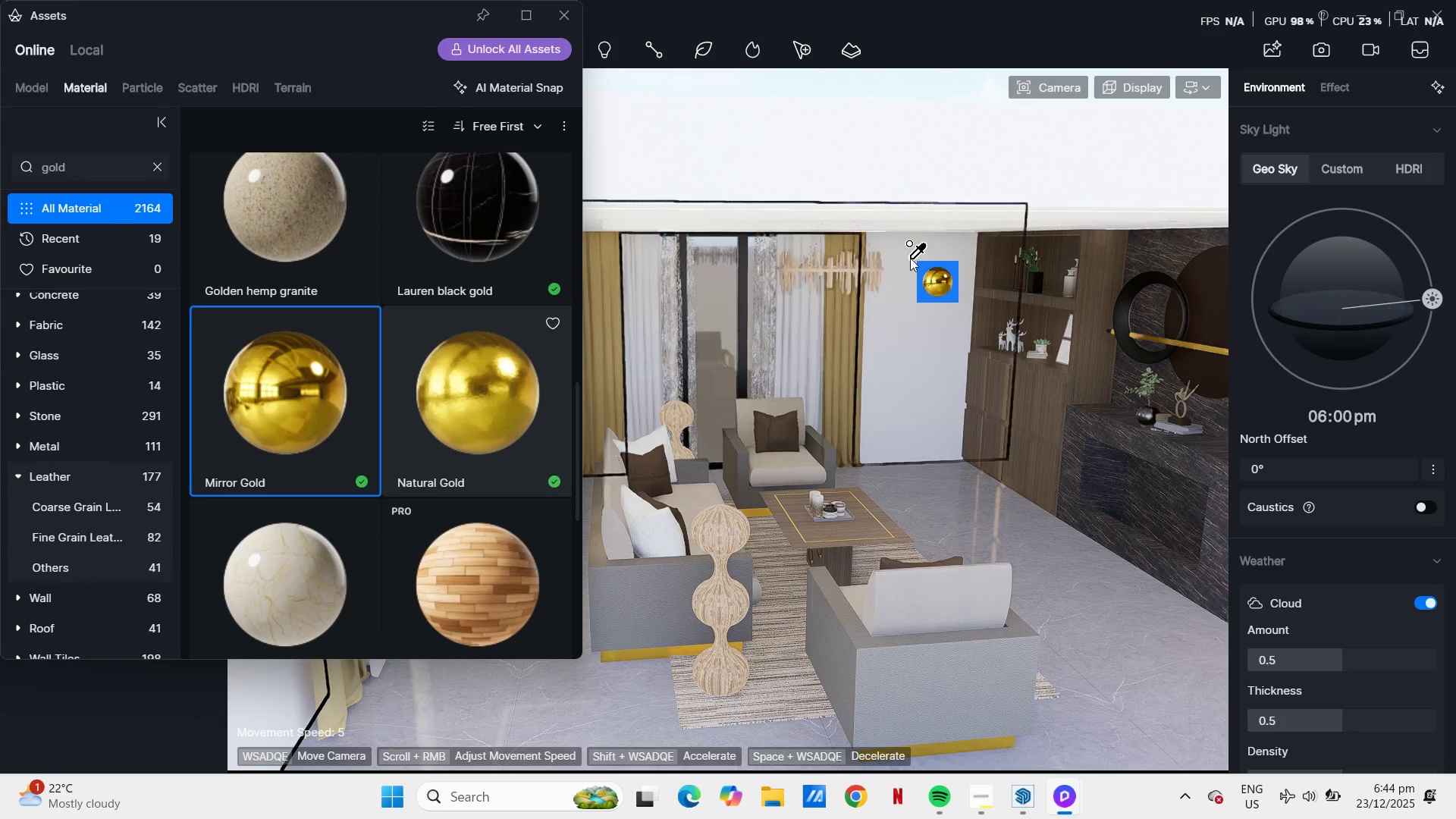 
scroll: coordinate [859, 258], scroll_direction: up, amount: 4.0
 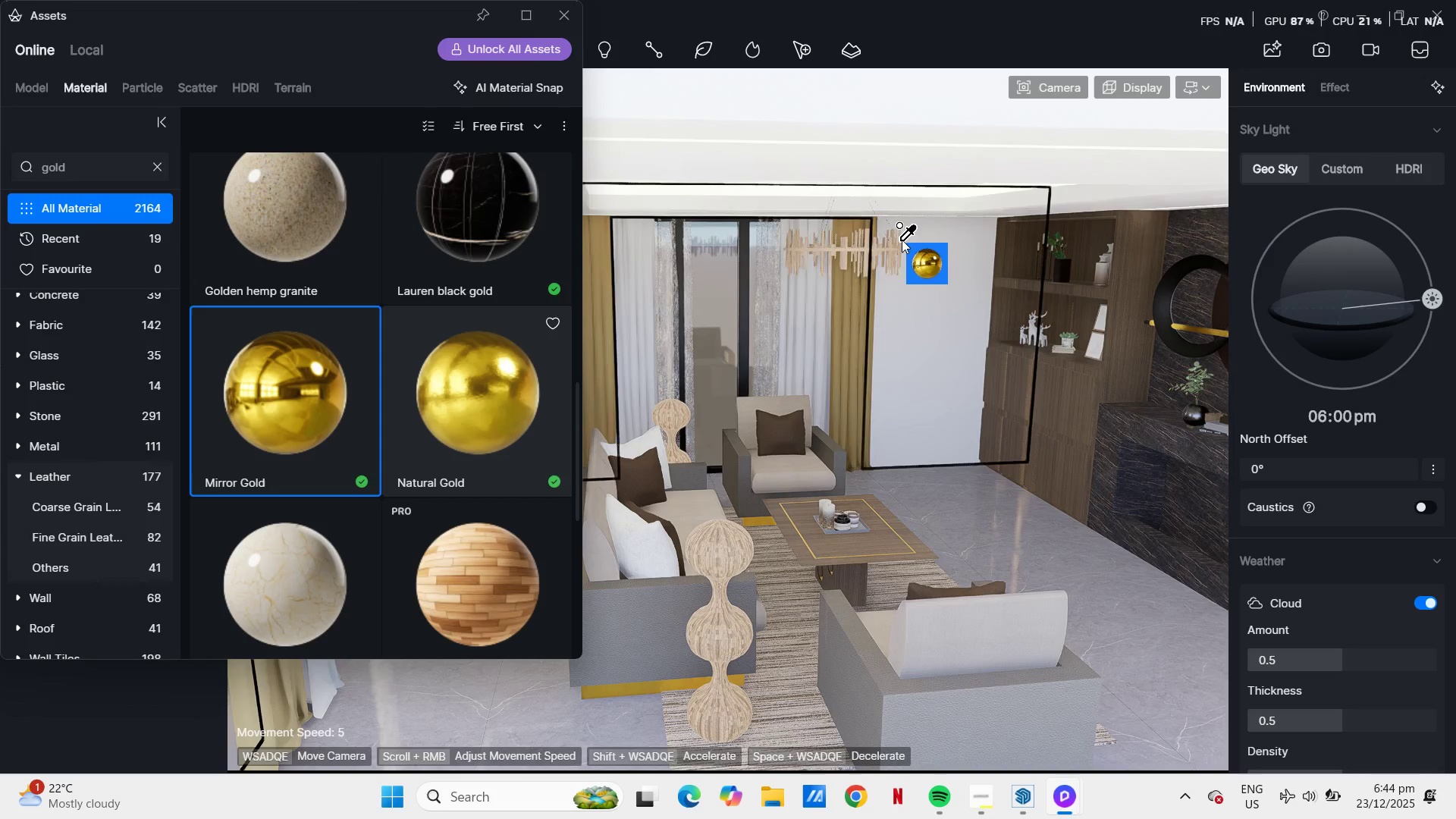 
left_click([899, 238])
 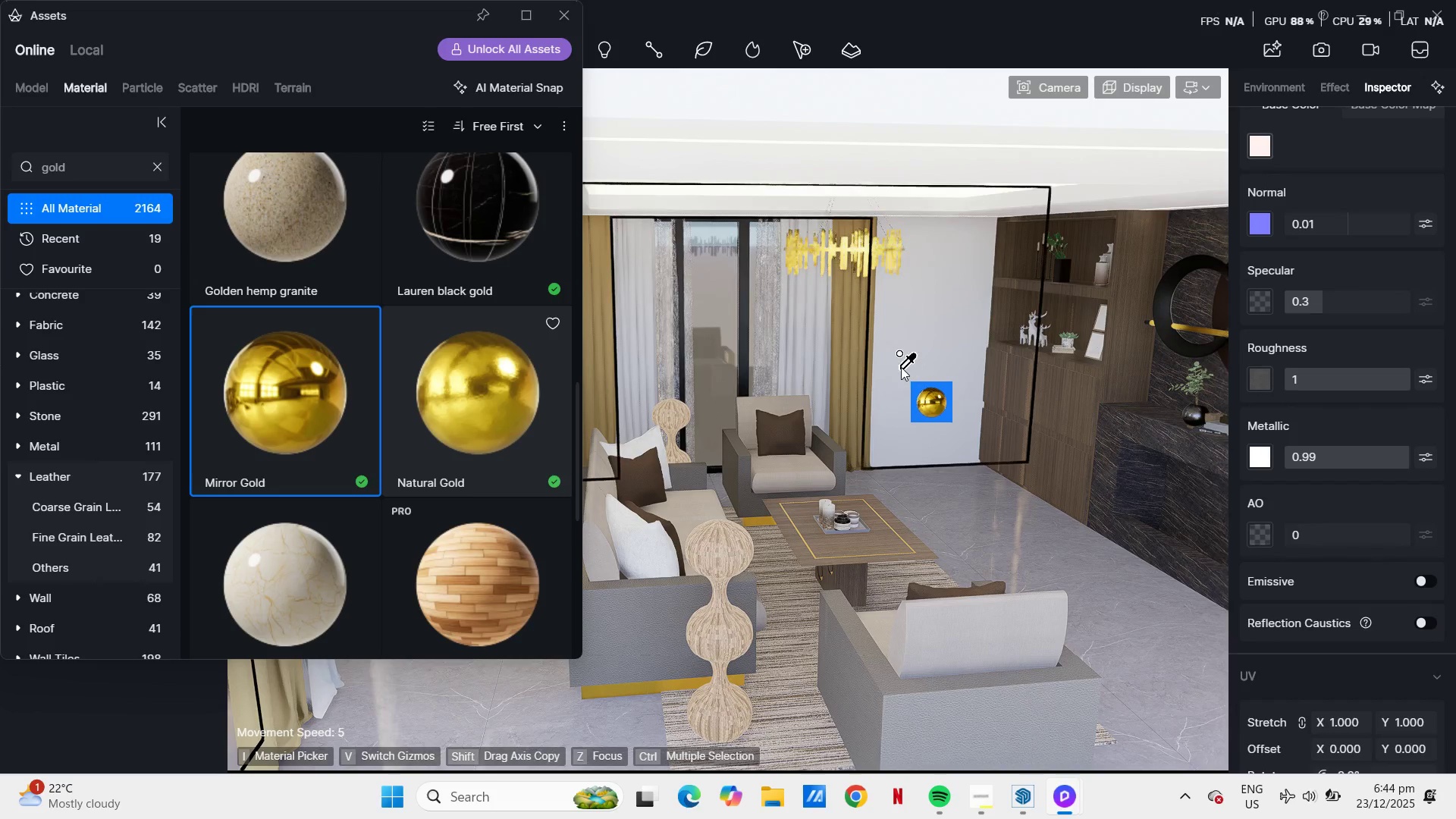 
scroll: coordinate [861, 243], scroll_direction: up, amount: 4.0
 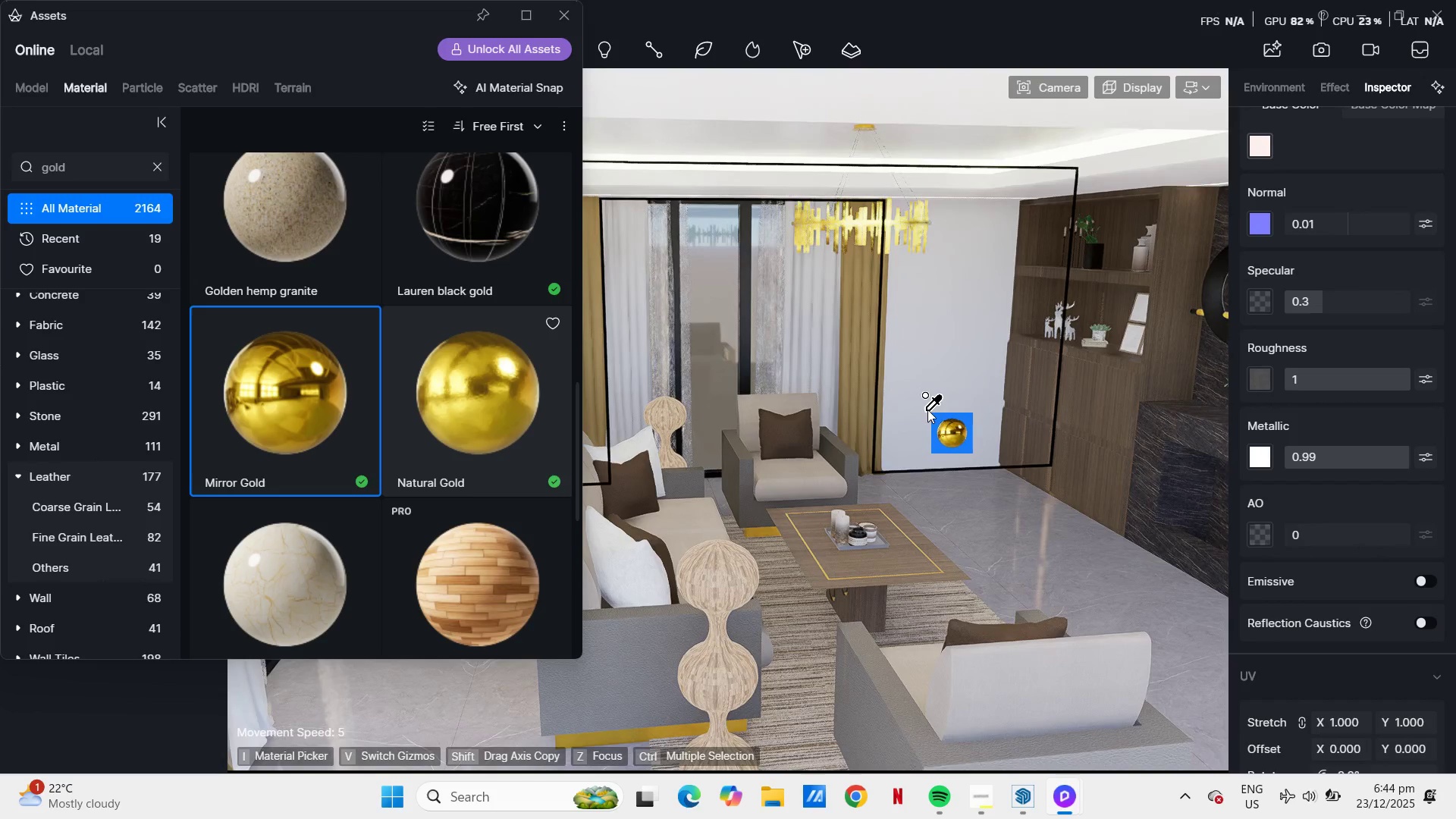 
key(Control+ControlLeft)
 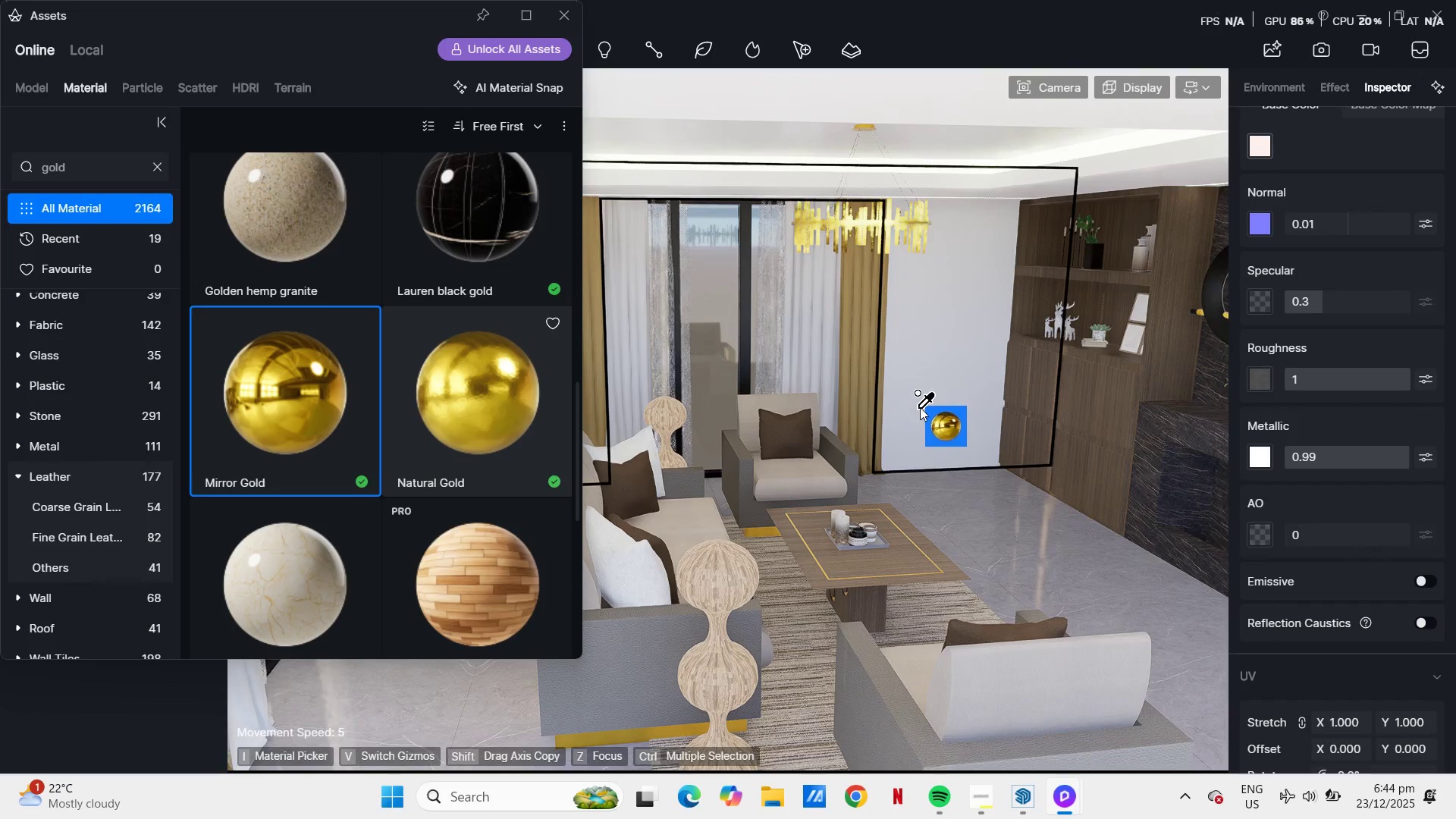 
key(Control+Z)
 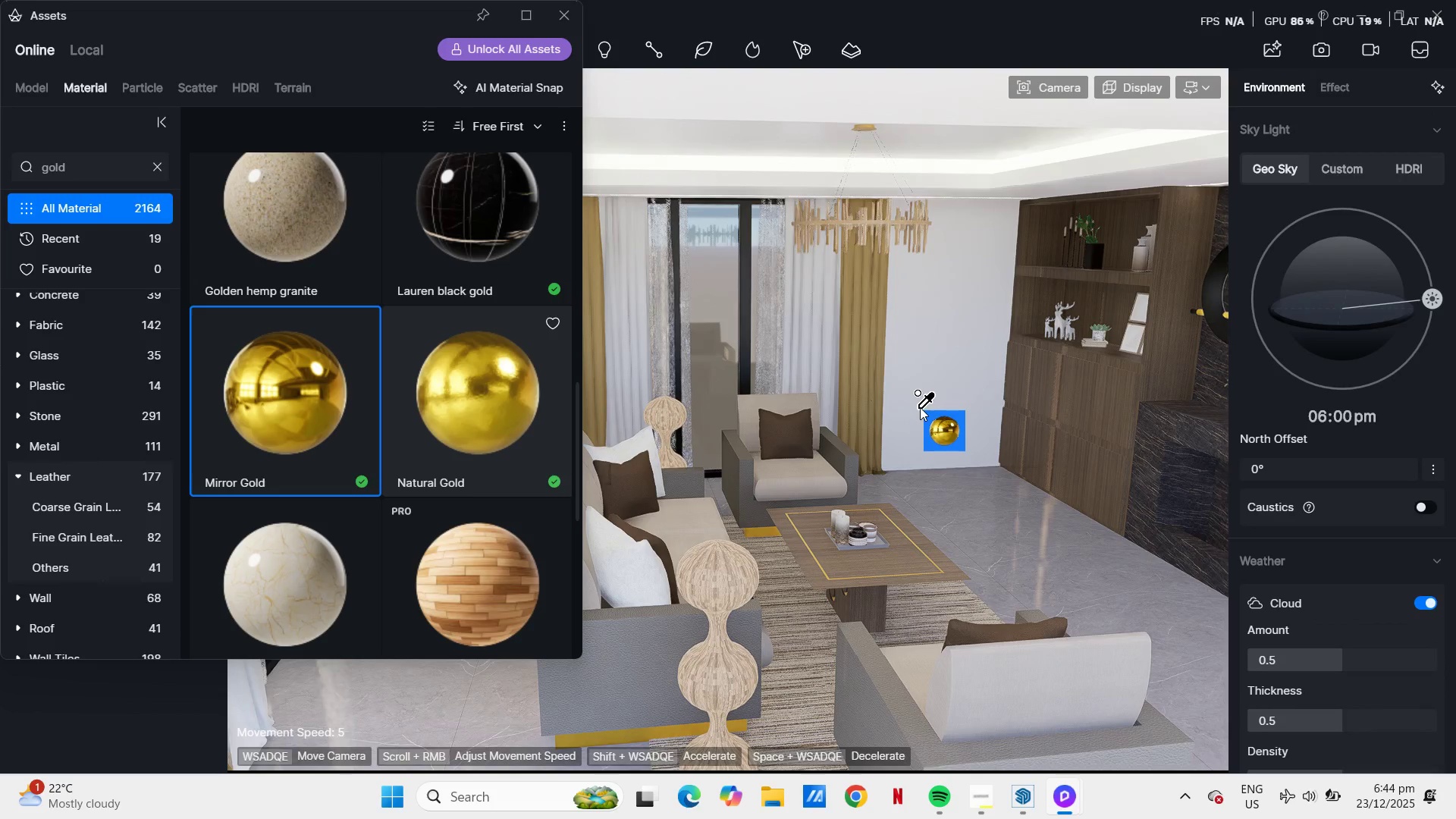 
key(Escape)
 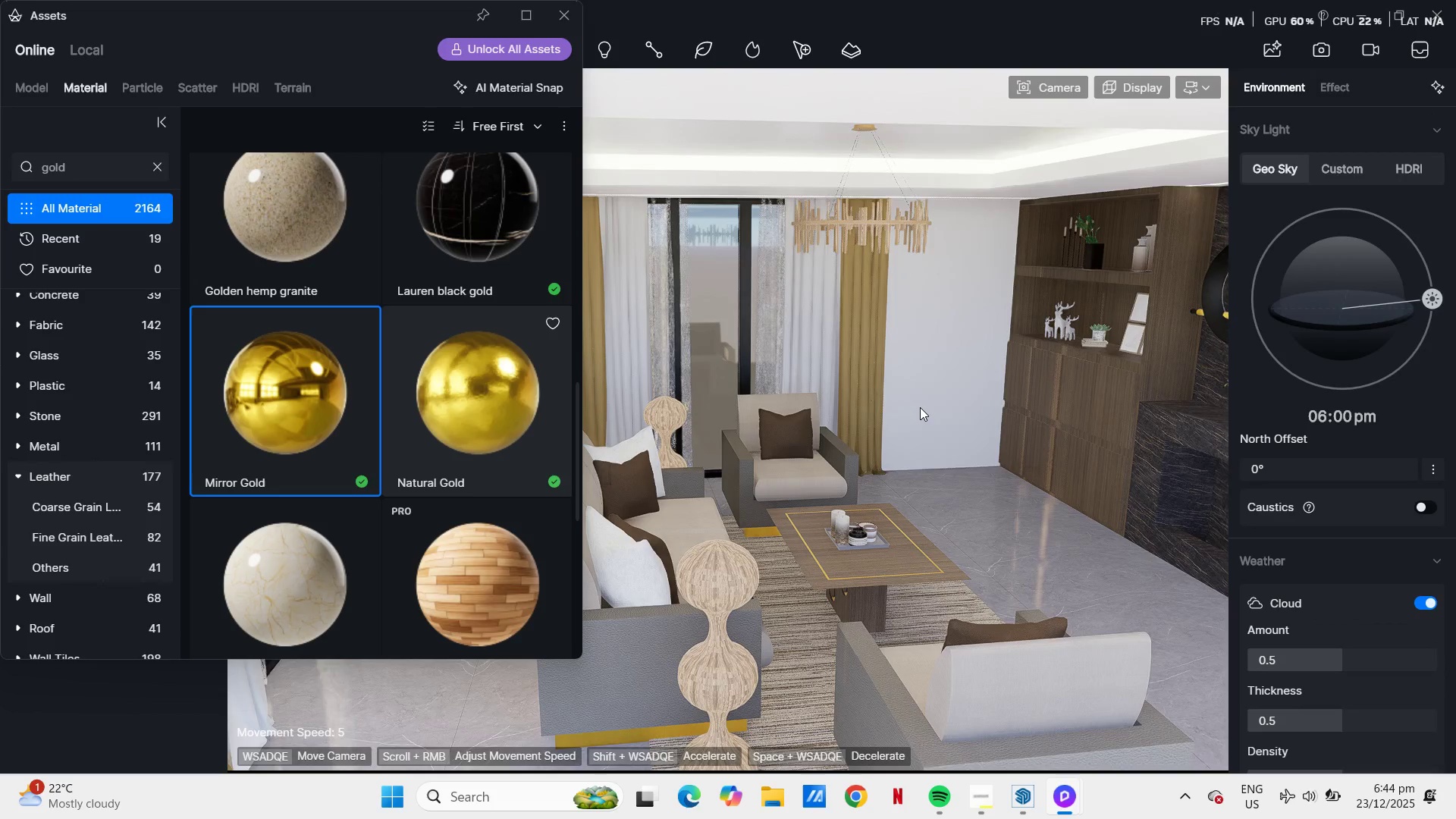 
key(Space)
 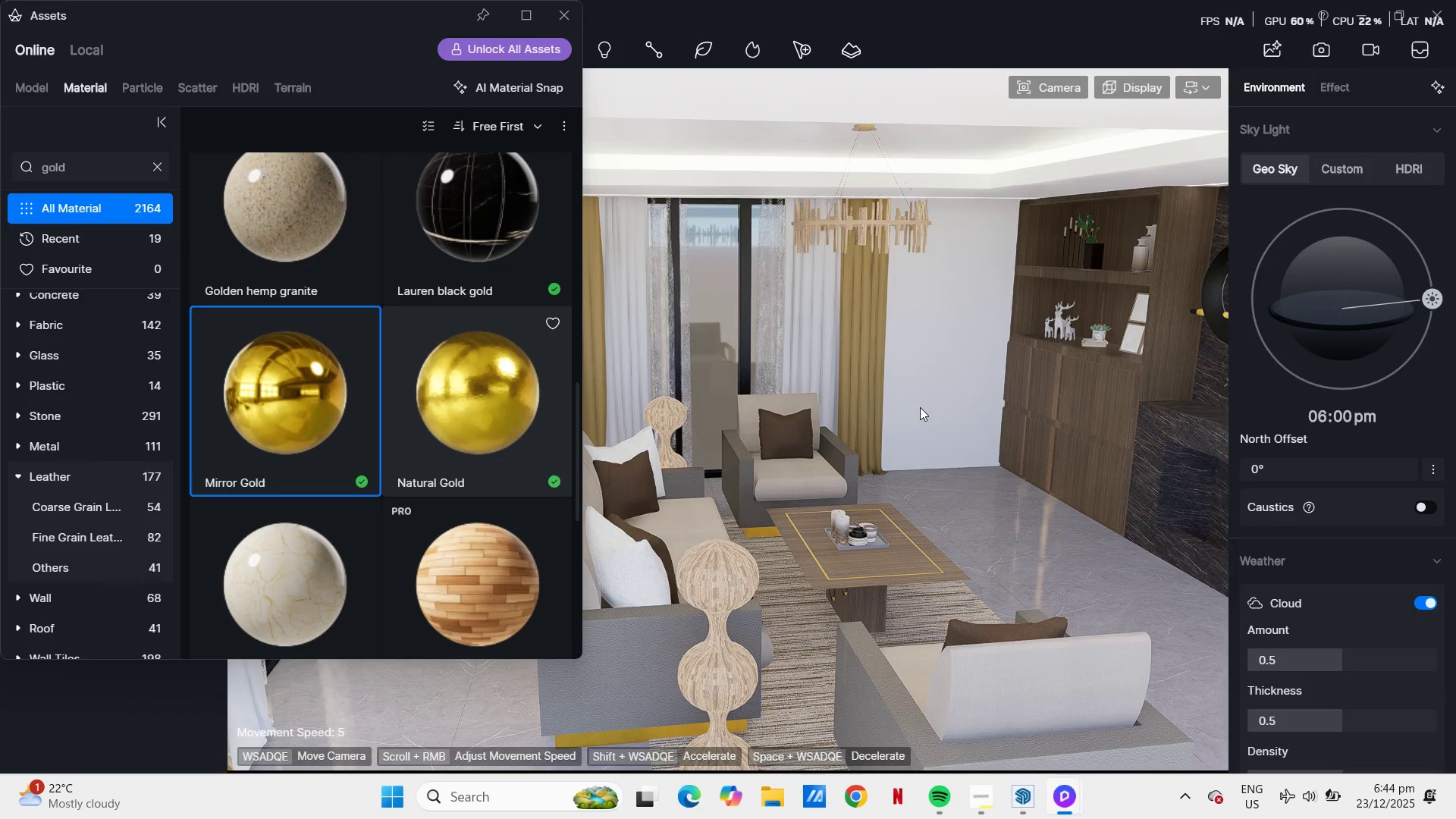 
key(Escape)
 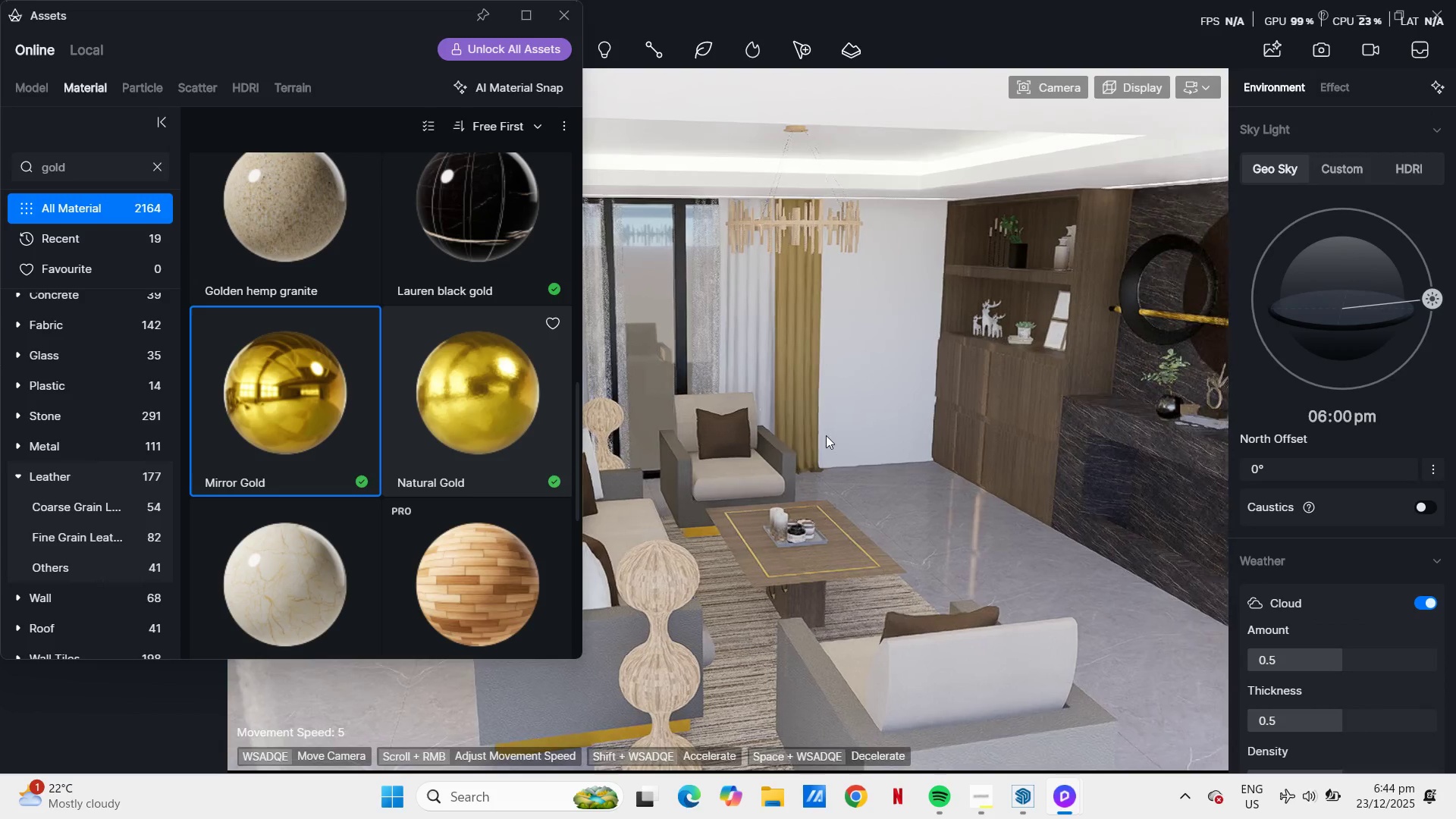 
type(eeaa)
 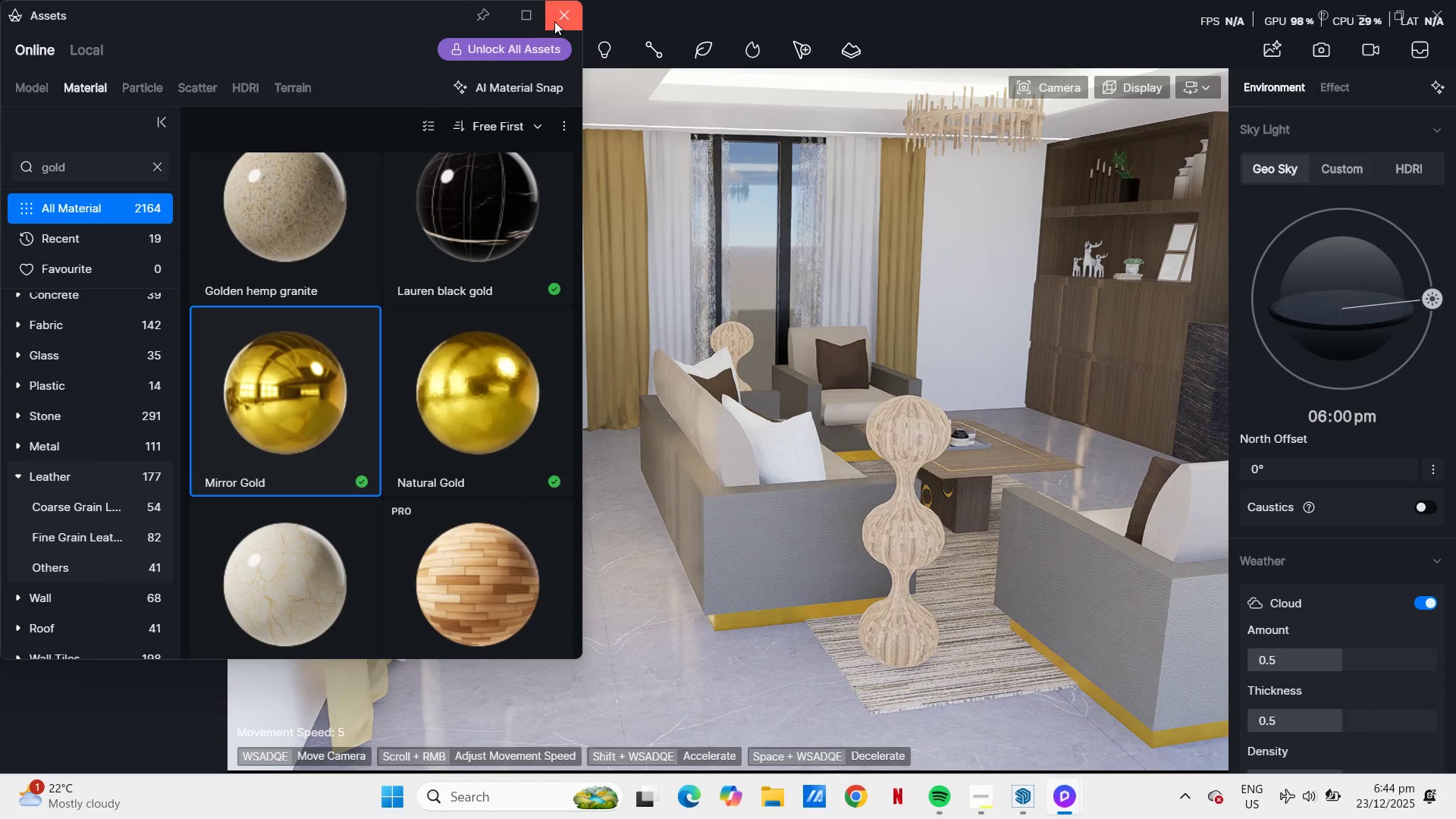 
left_click([564, 20])
 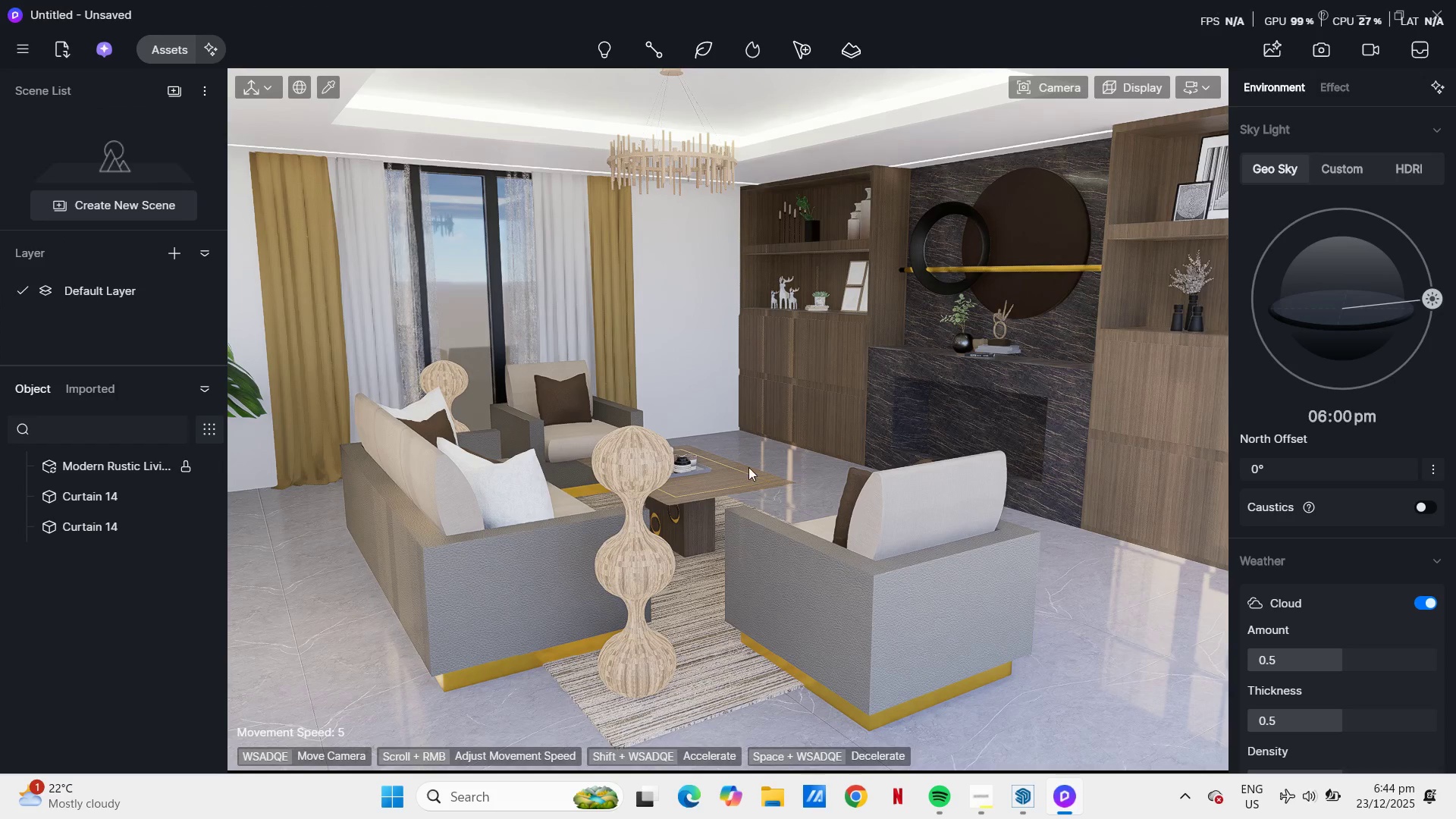 
wait(5.67)
 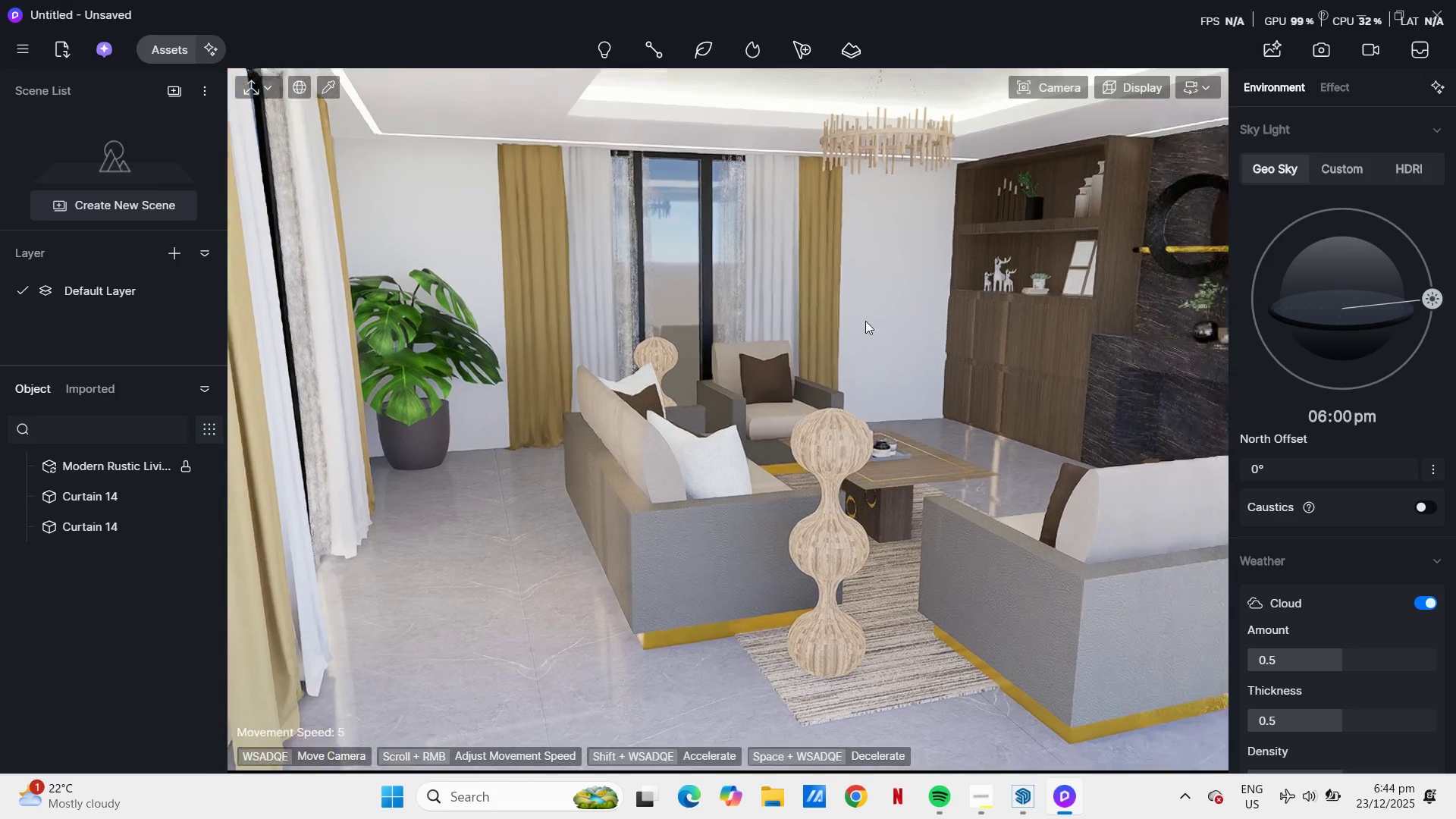 
key(E)
 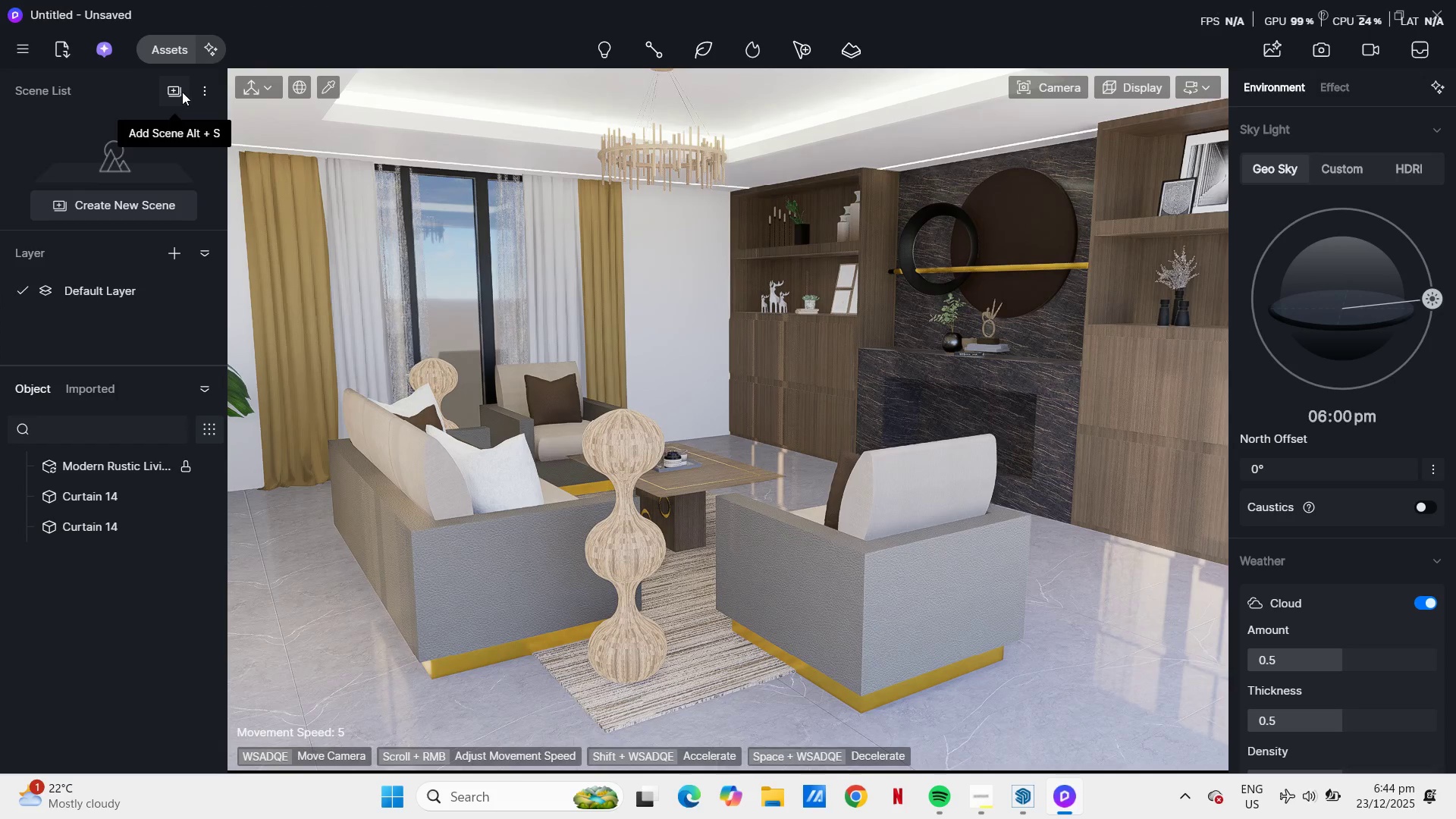 
left_click([201, 88])
 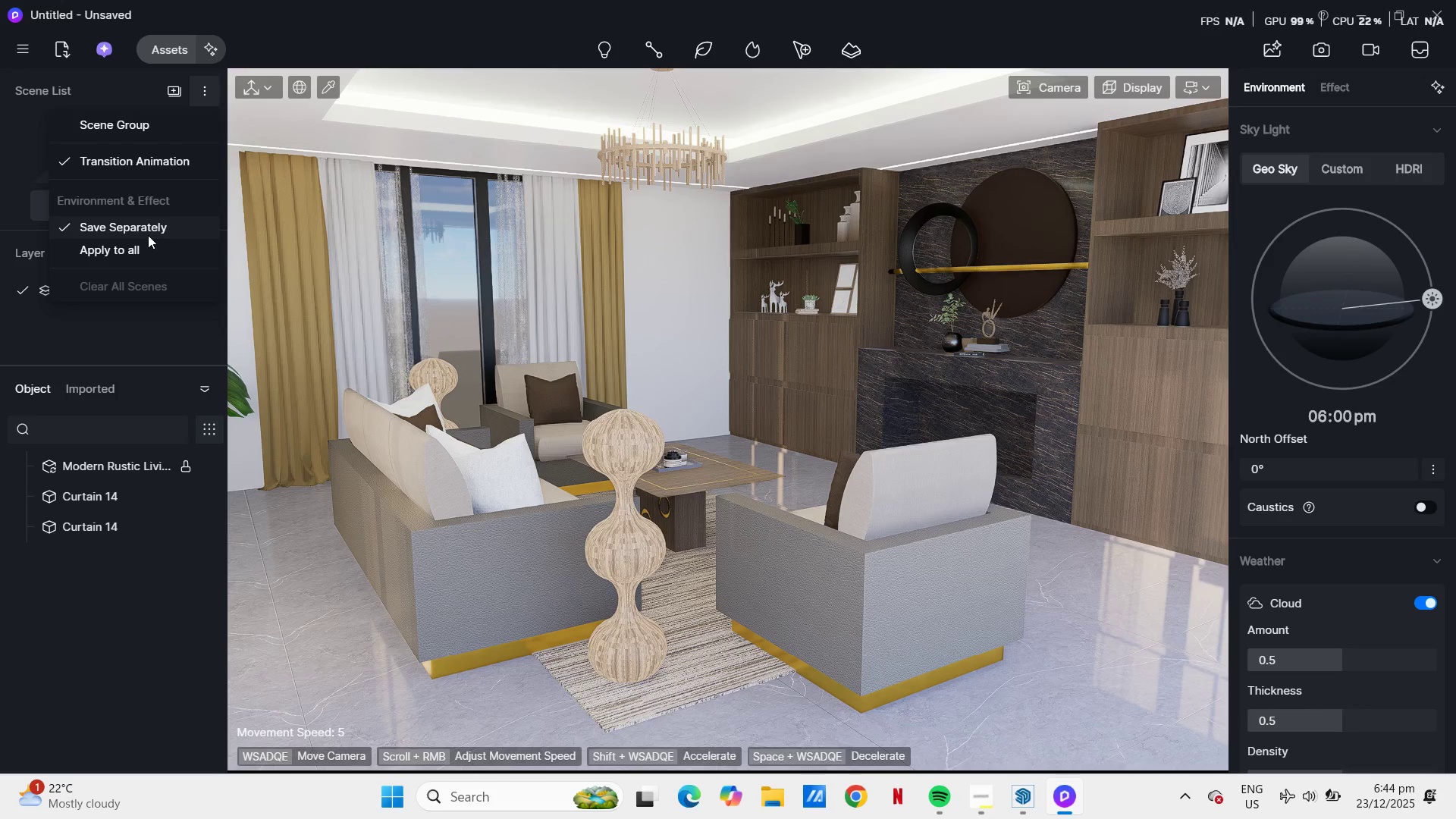 
wait(6.17)
 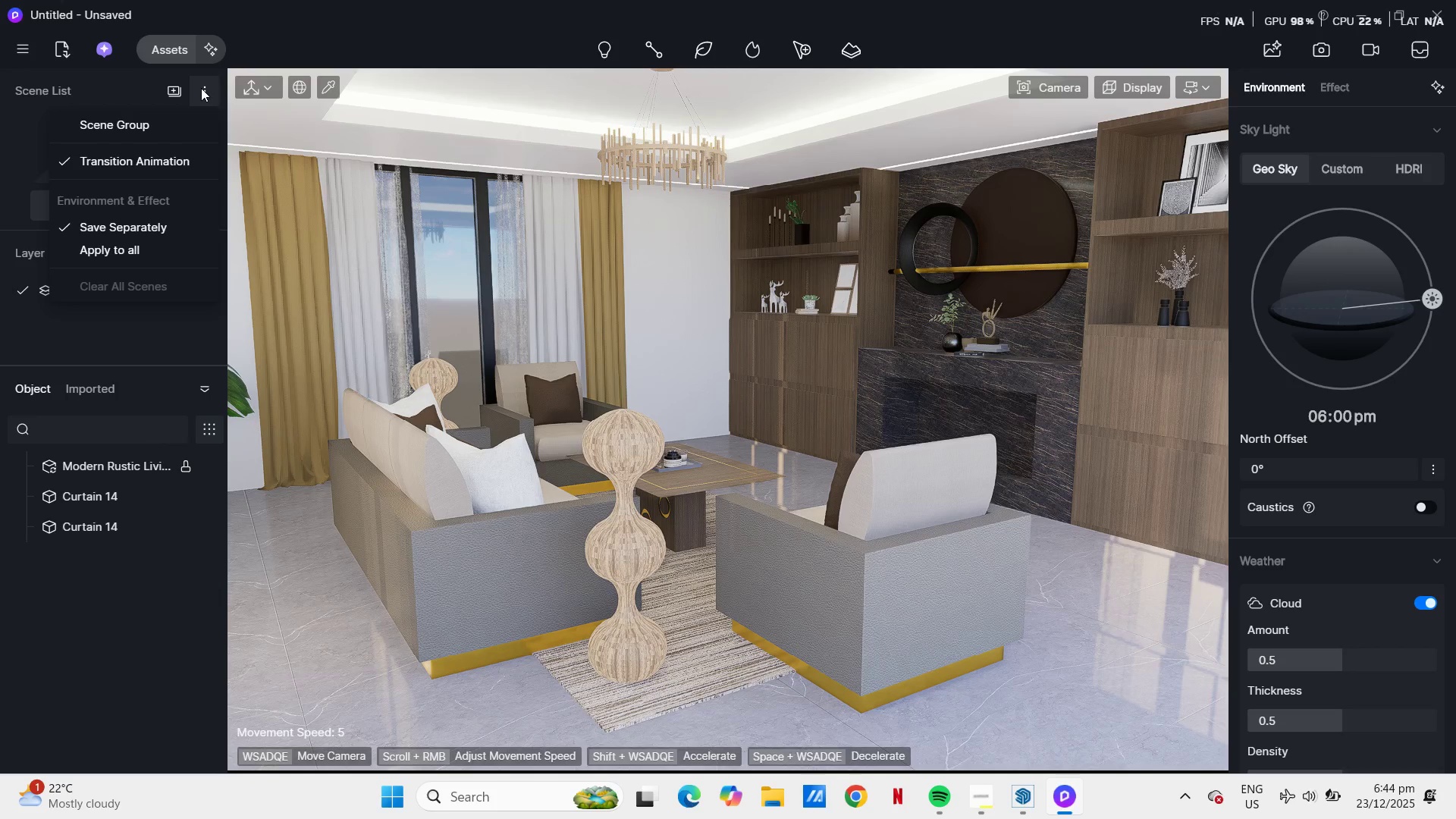 
left_click([212, 89])
 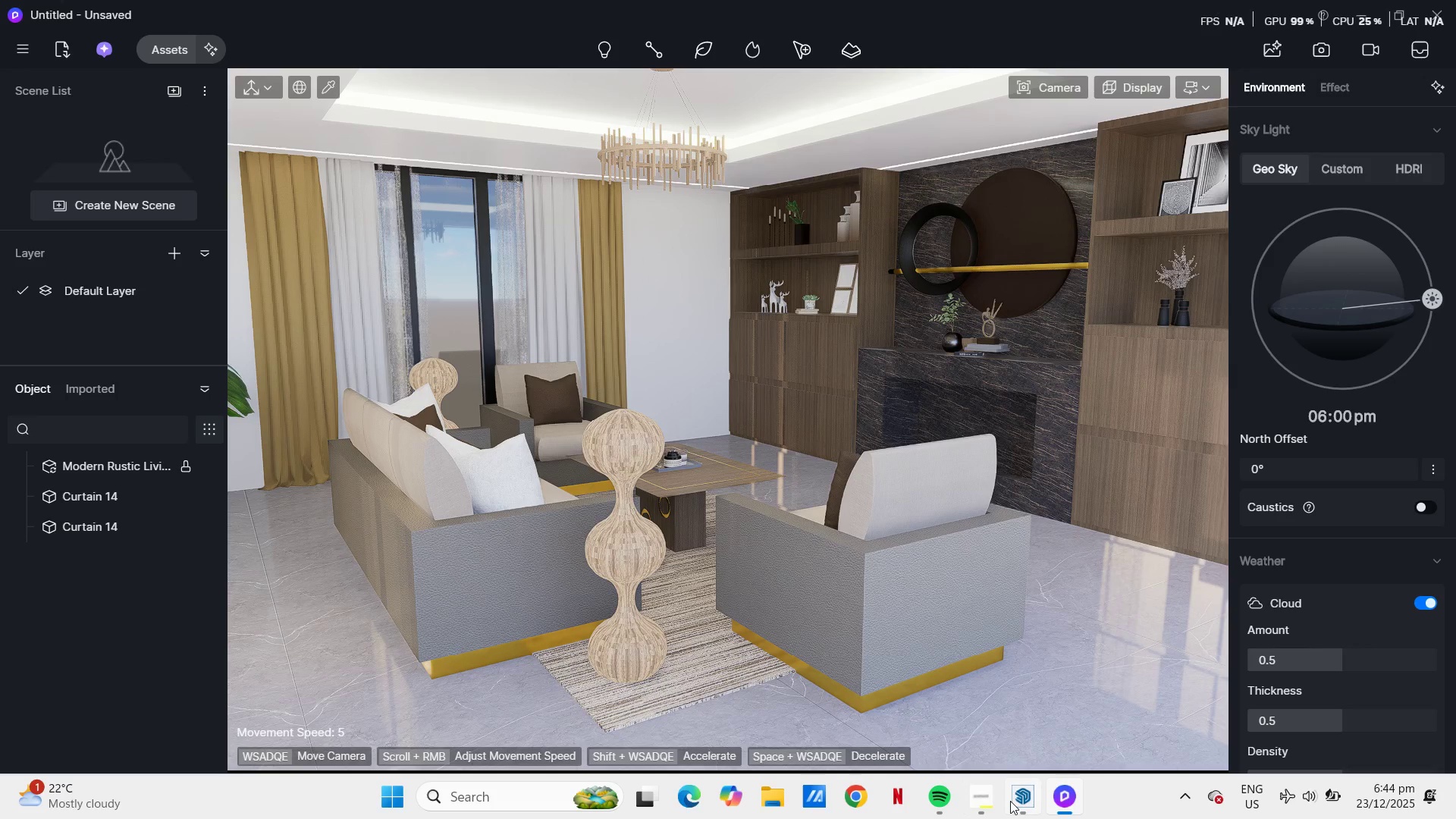 
left_click([1018, 802])
 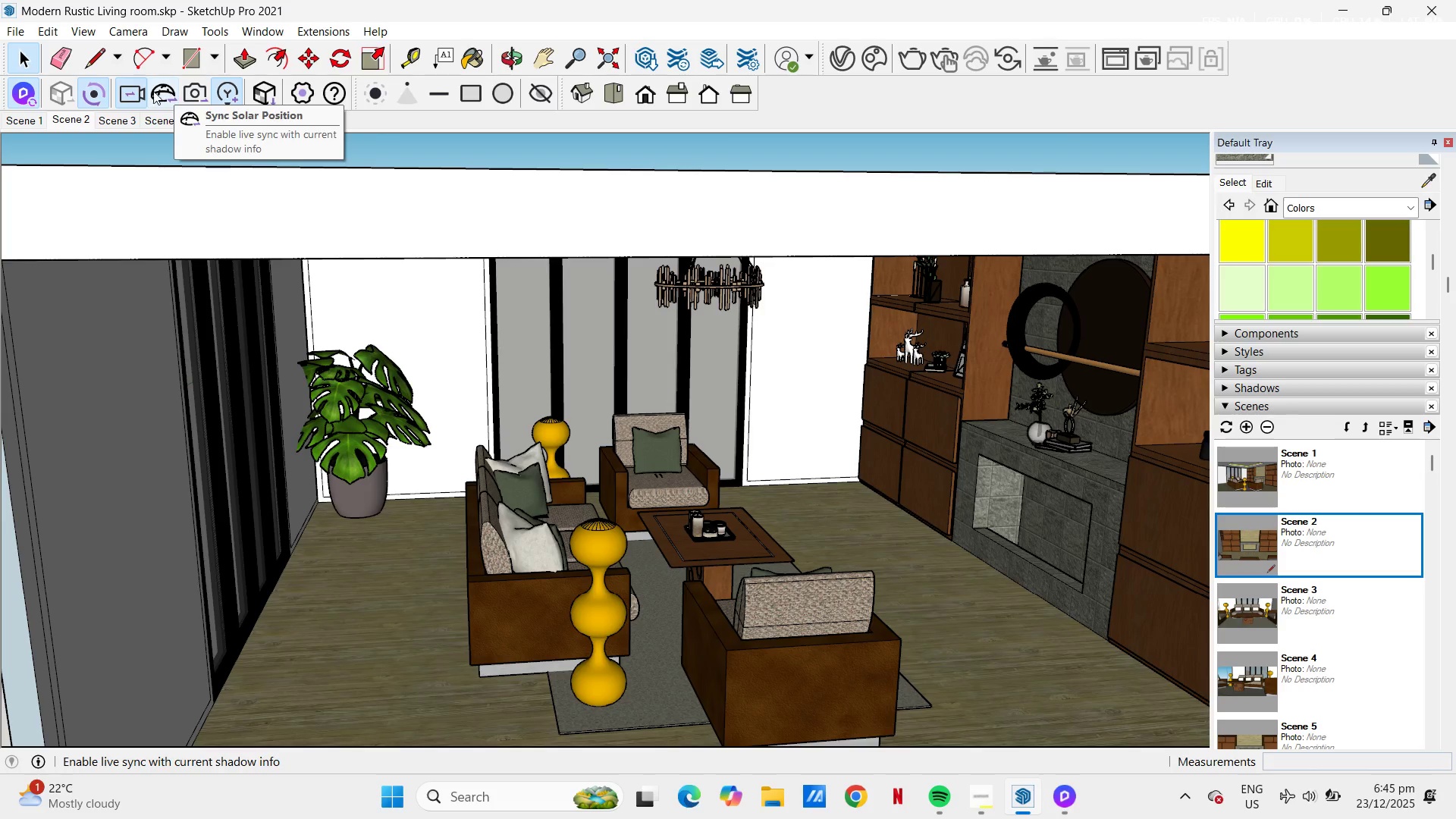 
wait(6.94)
 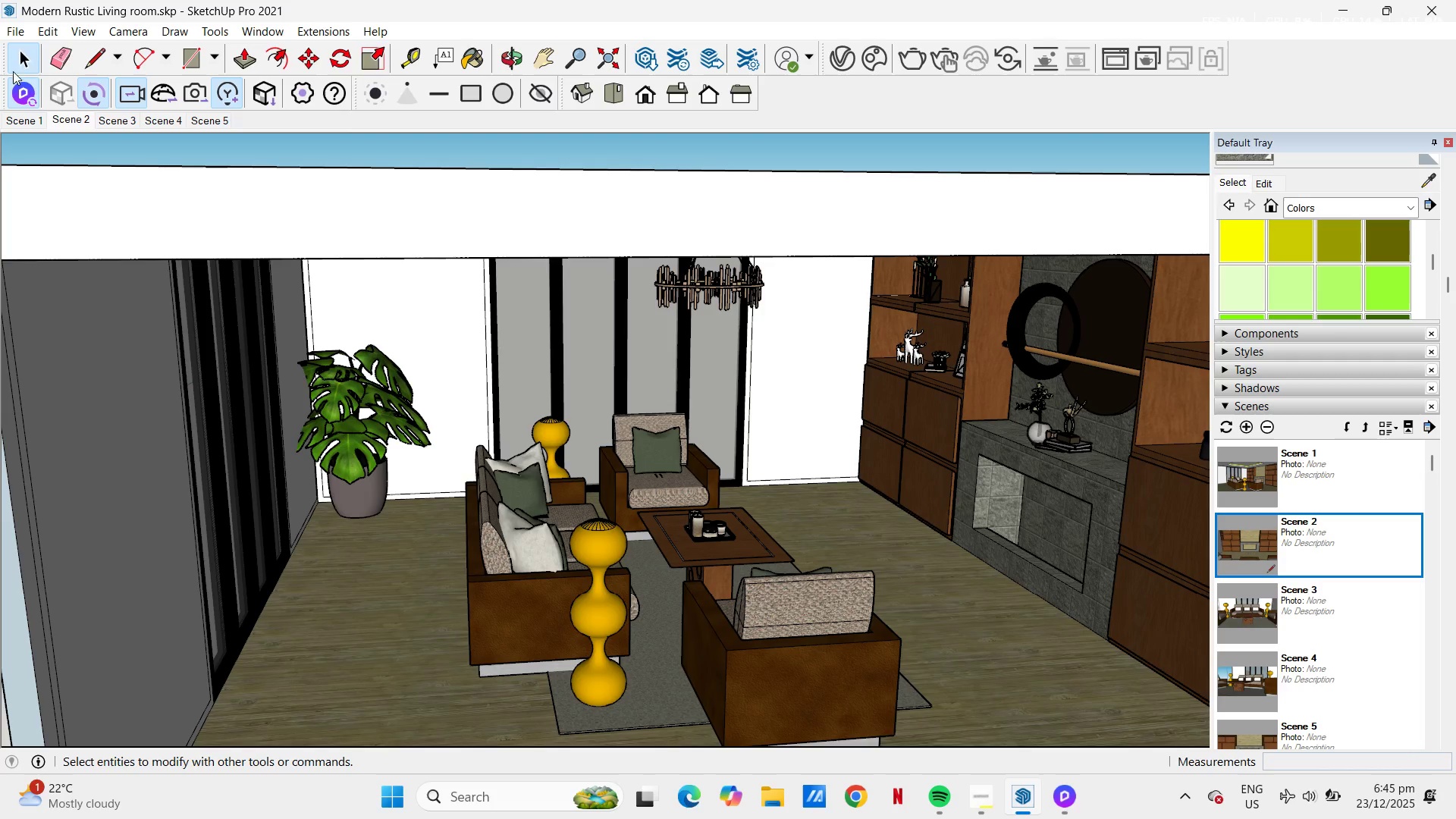 
left_click([187, 92])
 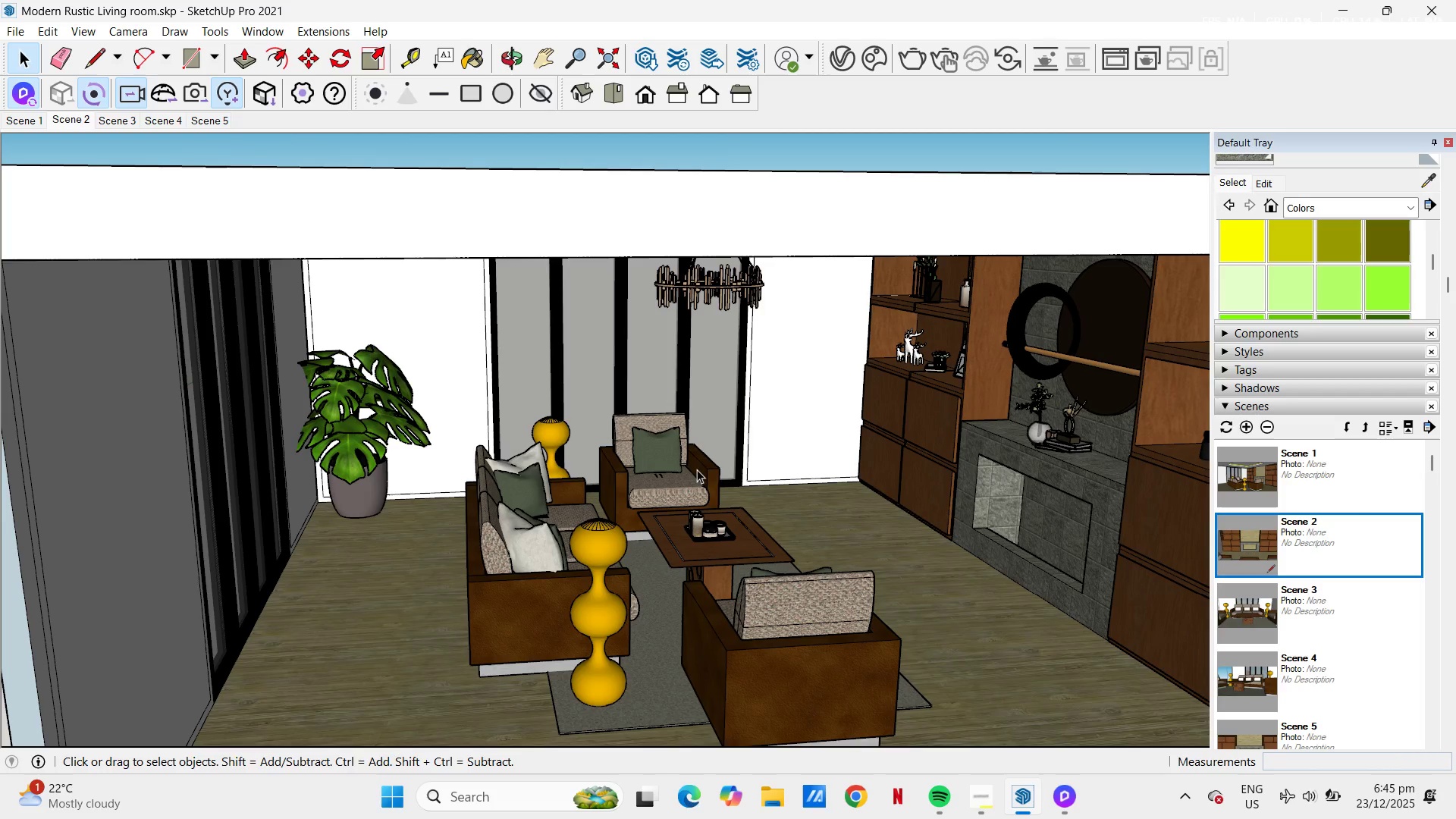 
wait(5.06)
 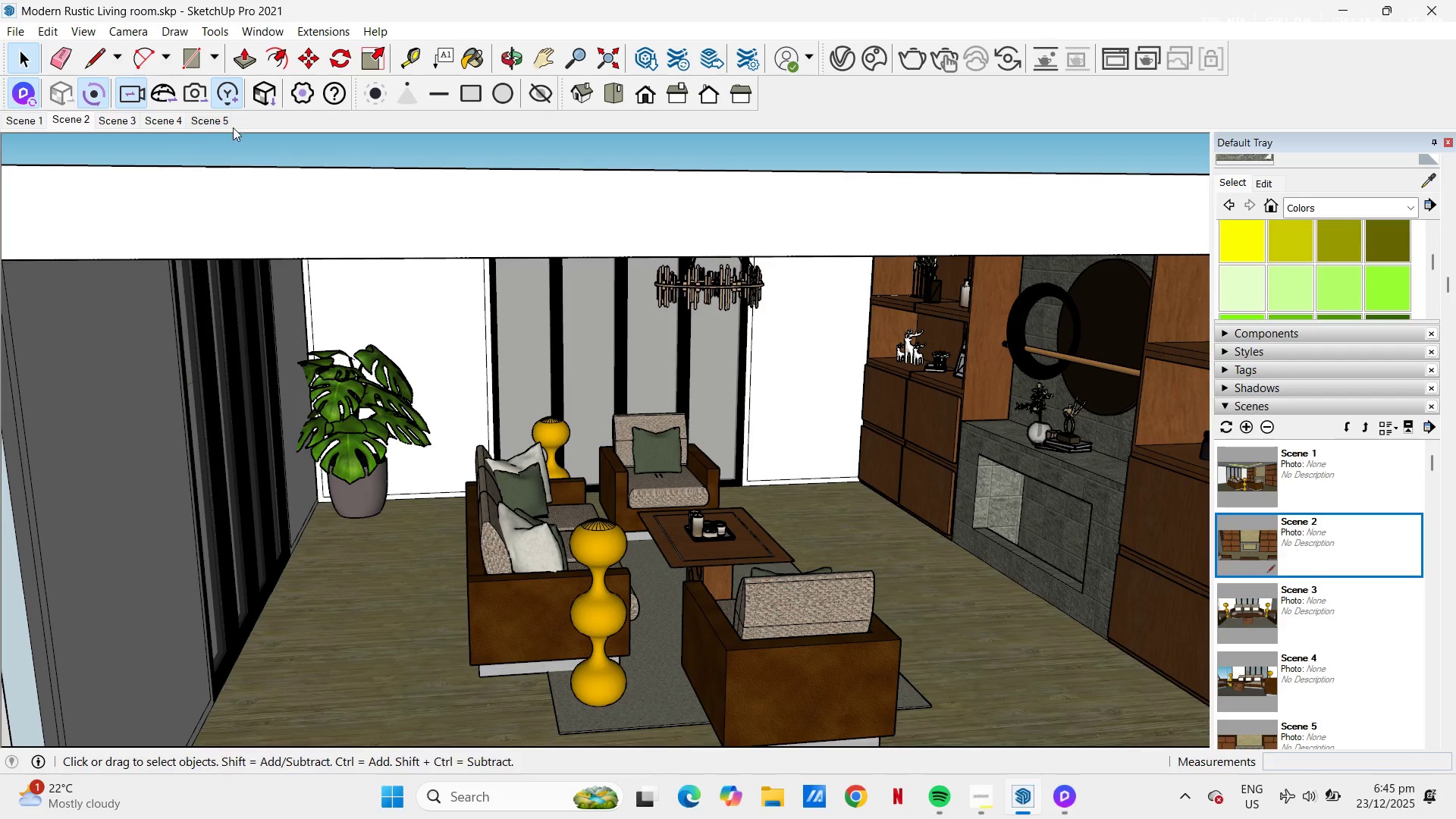 
left_click([1062, 796])
 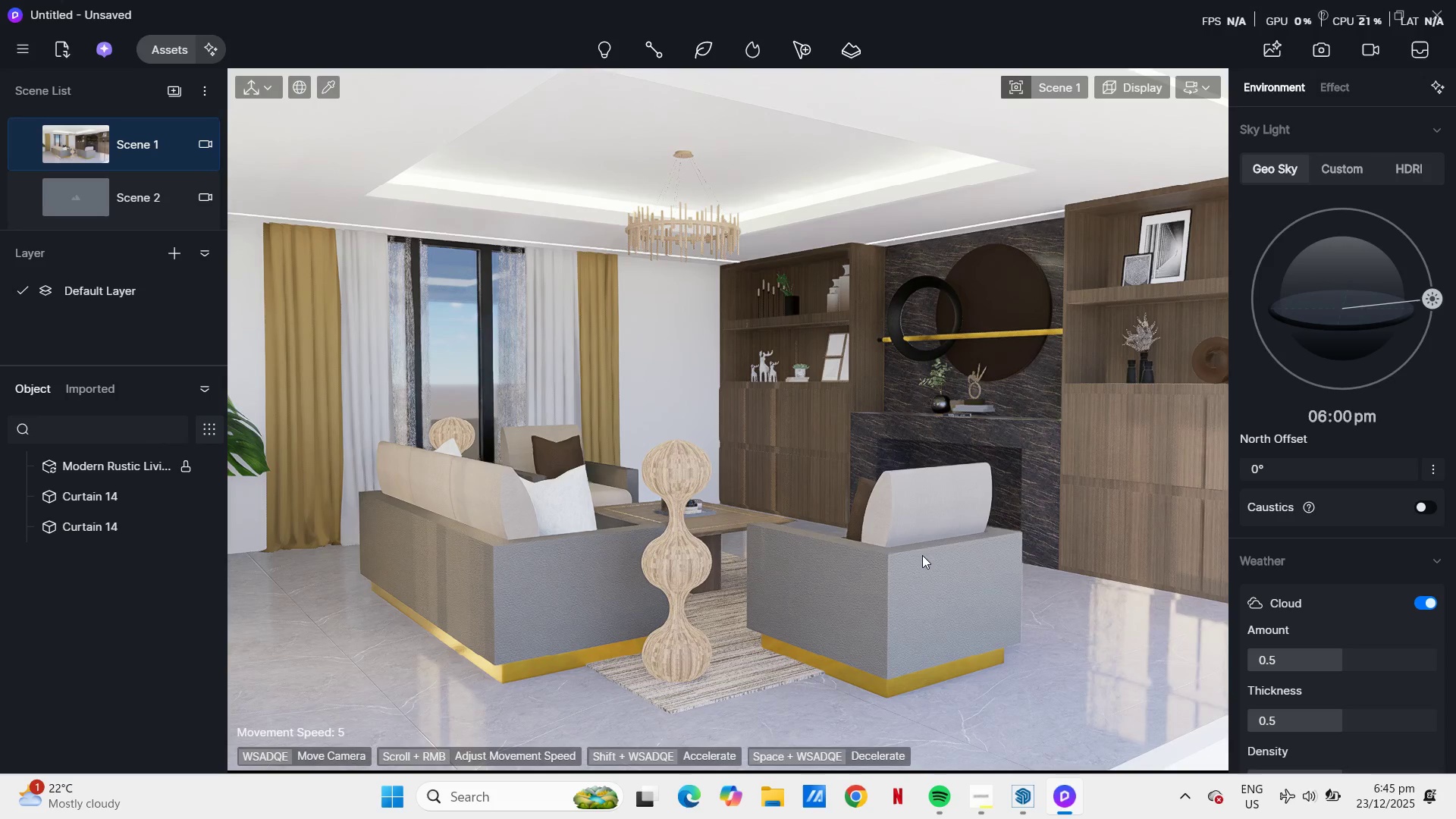 
wait(6.84)
 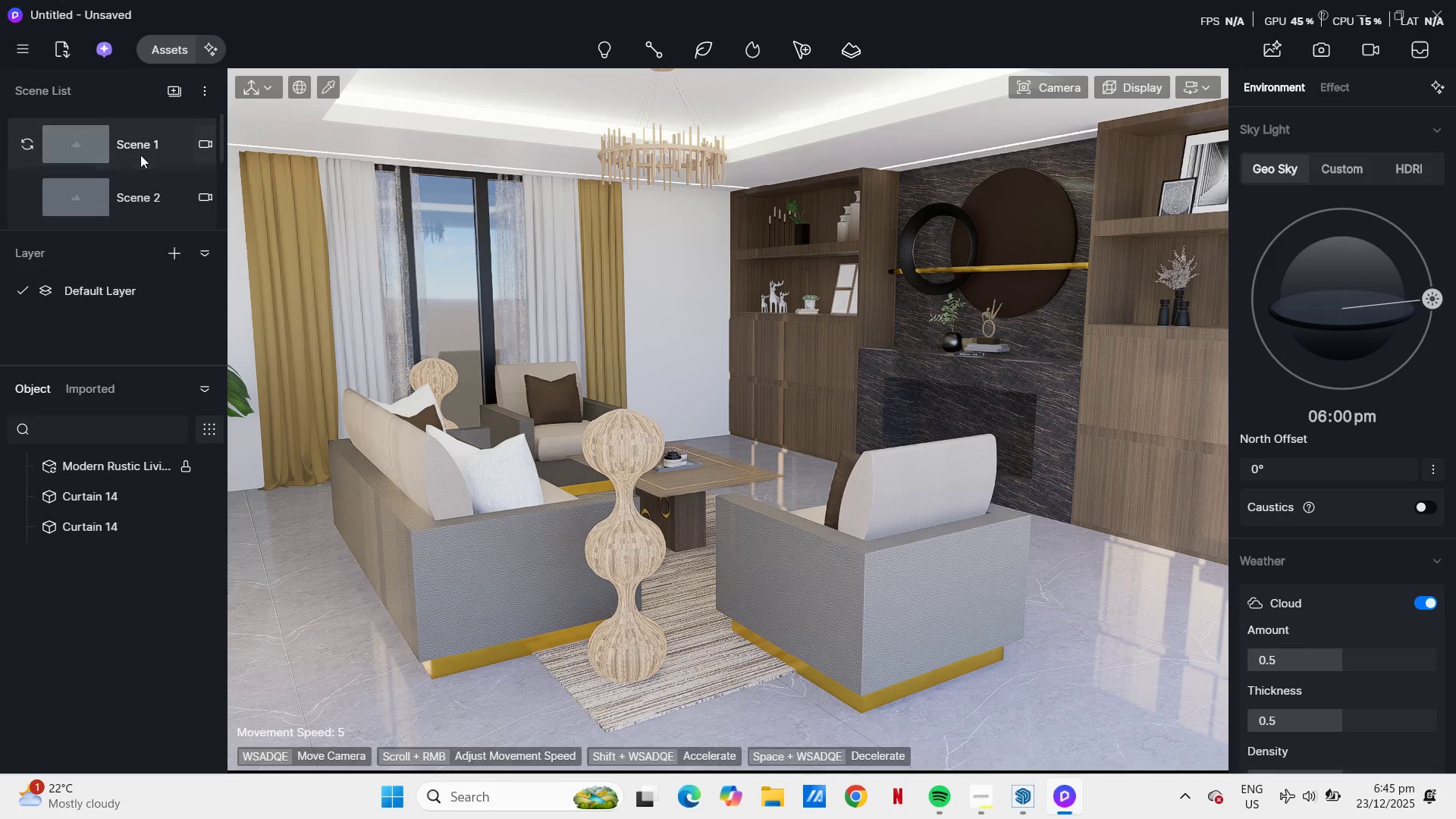 
type(aa)
 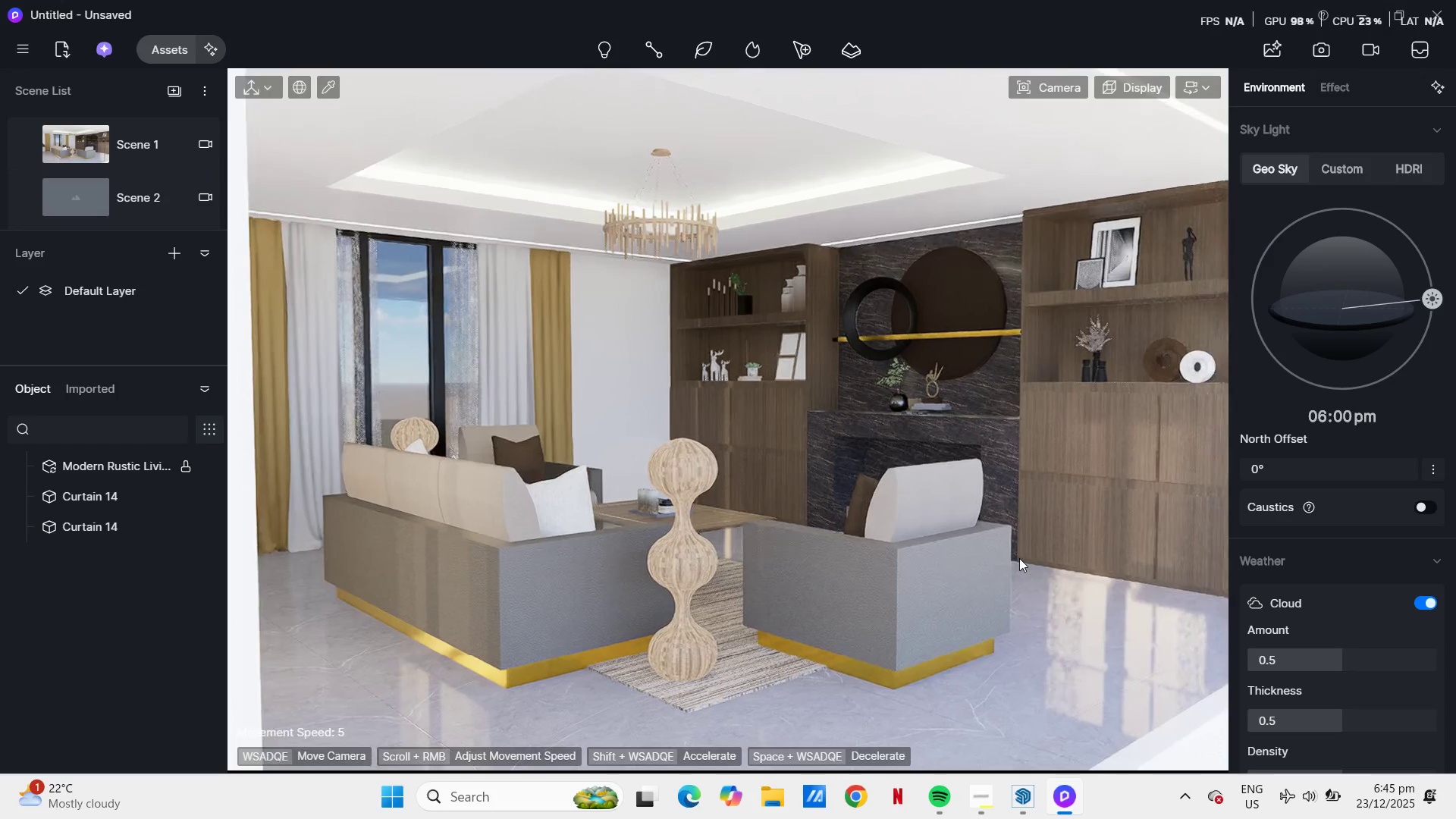 
scroll: coordinate [974, 556], scroll_direction: up, amount: 2.0
 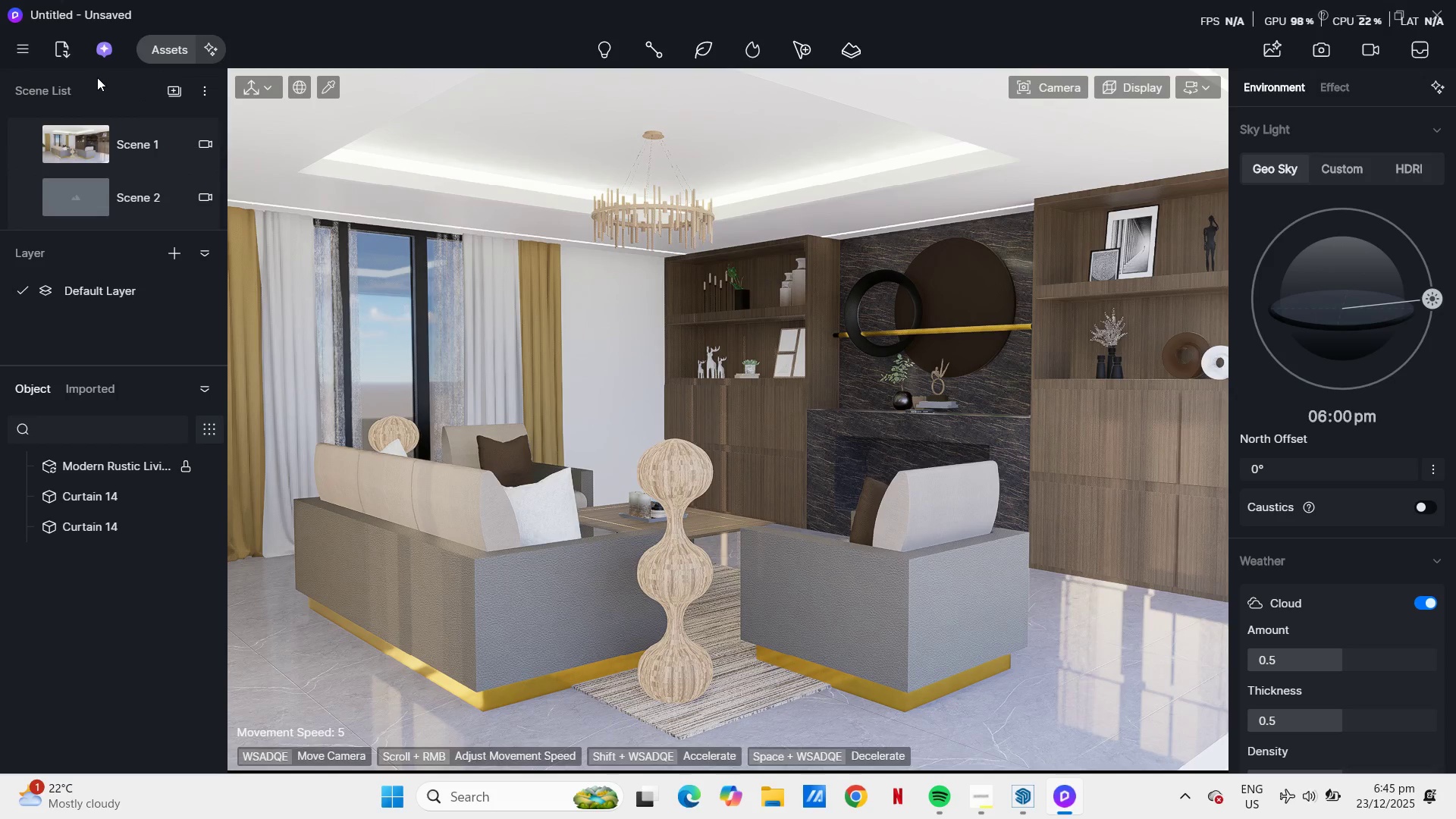 
mouse_move([51, 141])
 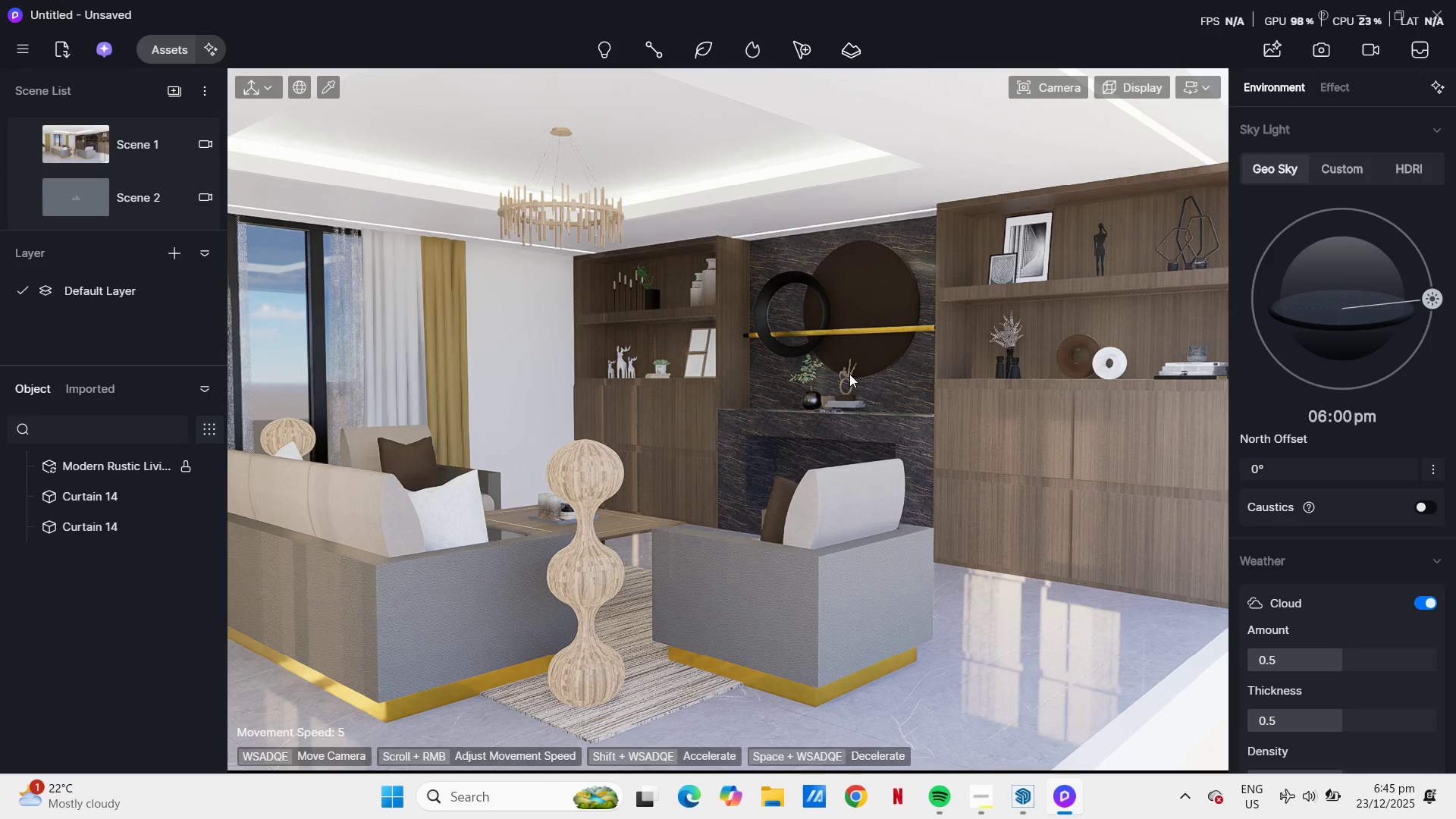 
key(A)
 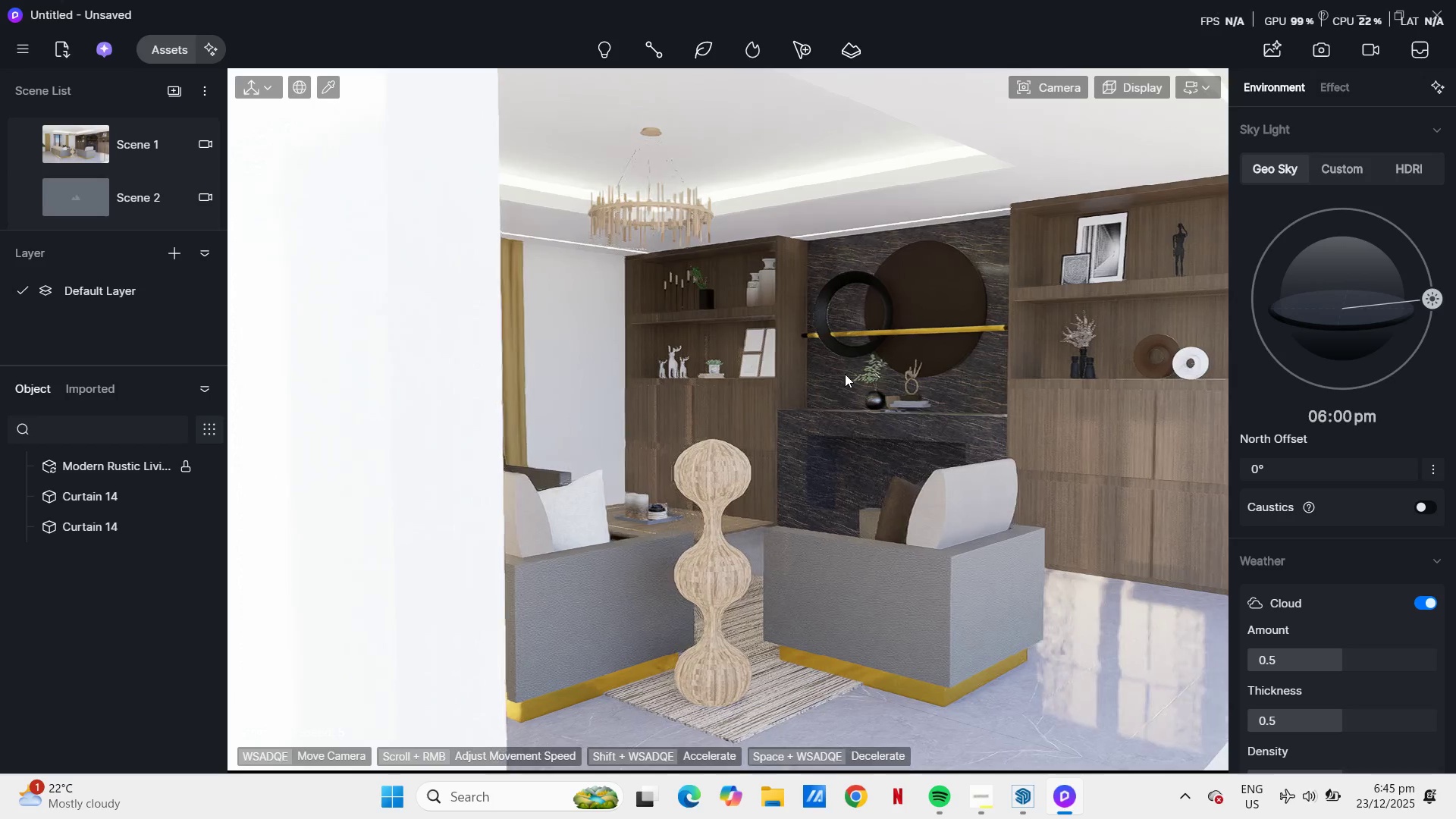 
scroll: coordinate [845, 374], scroll_direction: up, amount: 1.0
 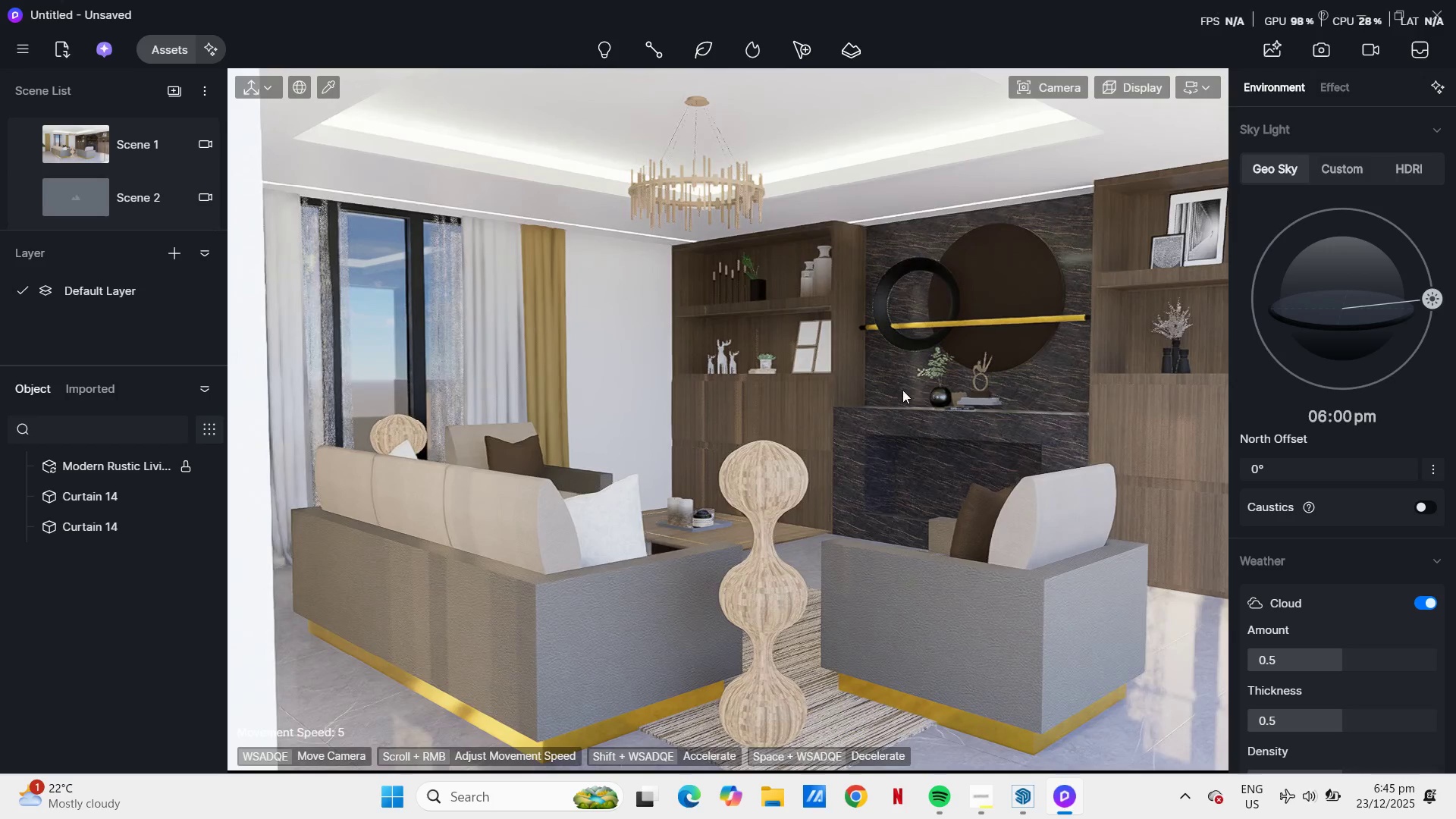 
mouse_move([68, 153])
 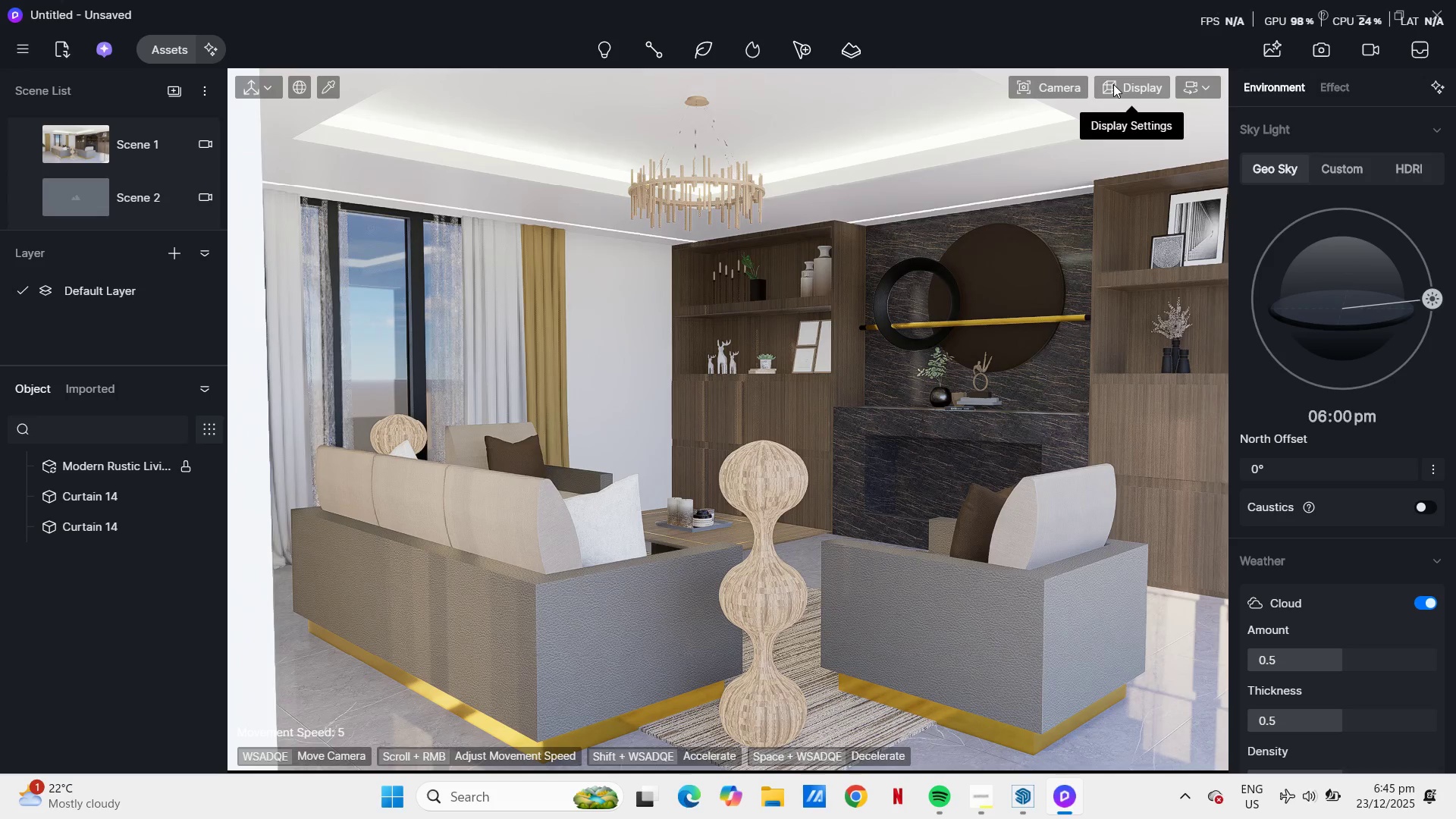 
wait(5.22)
 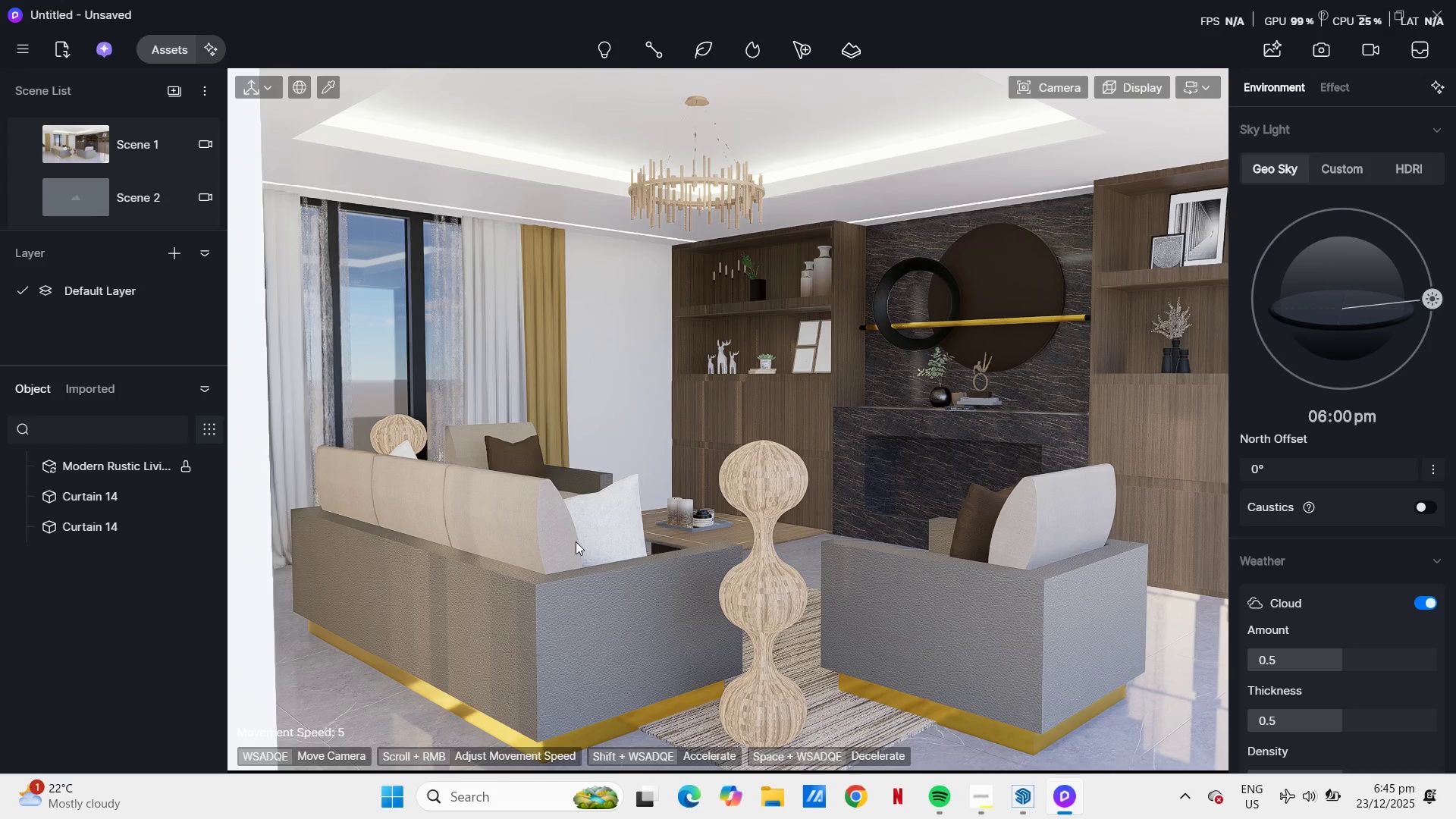 
left_click([14, 42])
 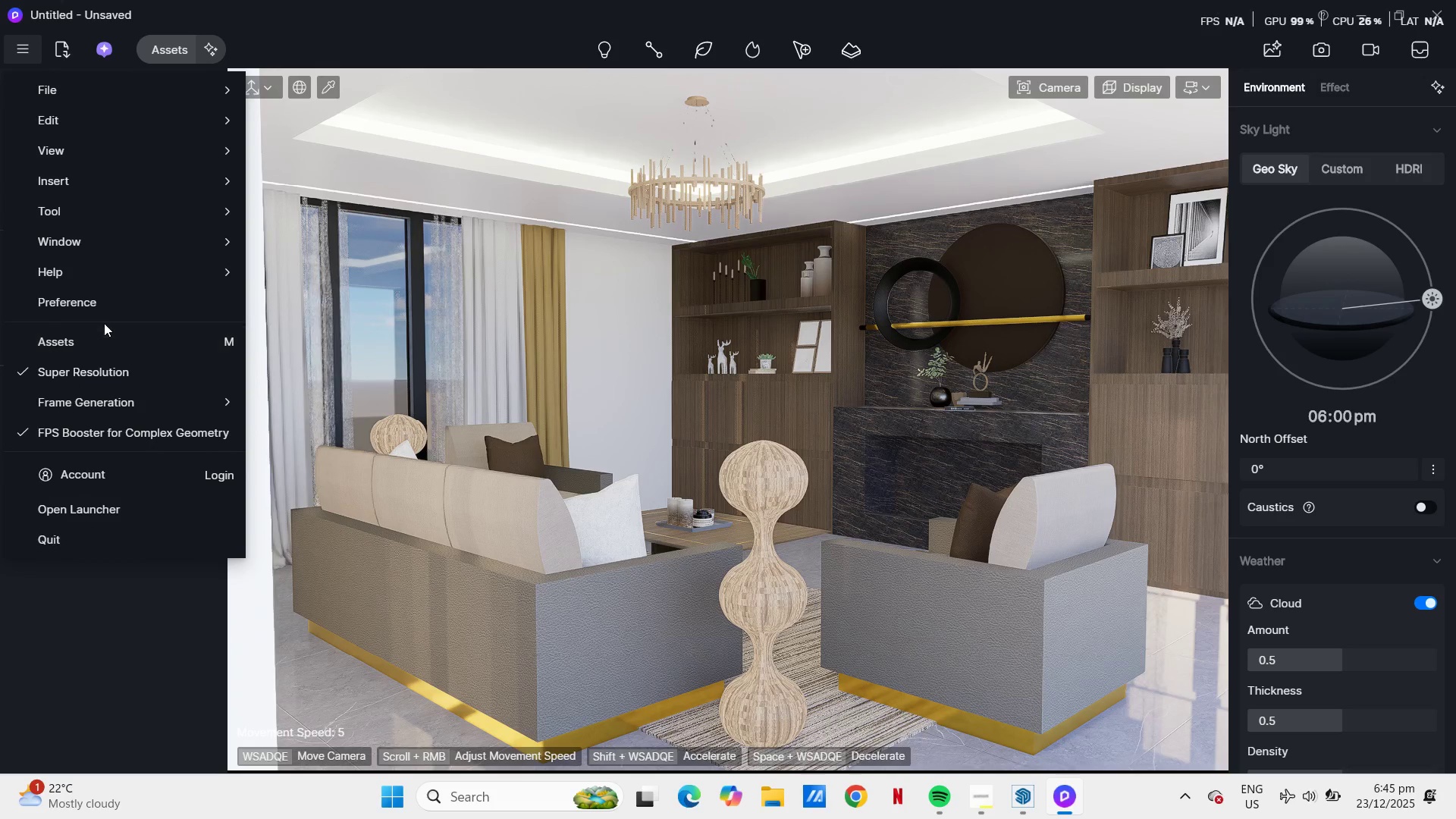 
left_click([101, 315])
 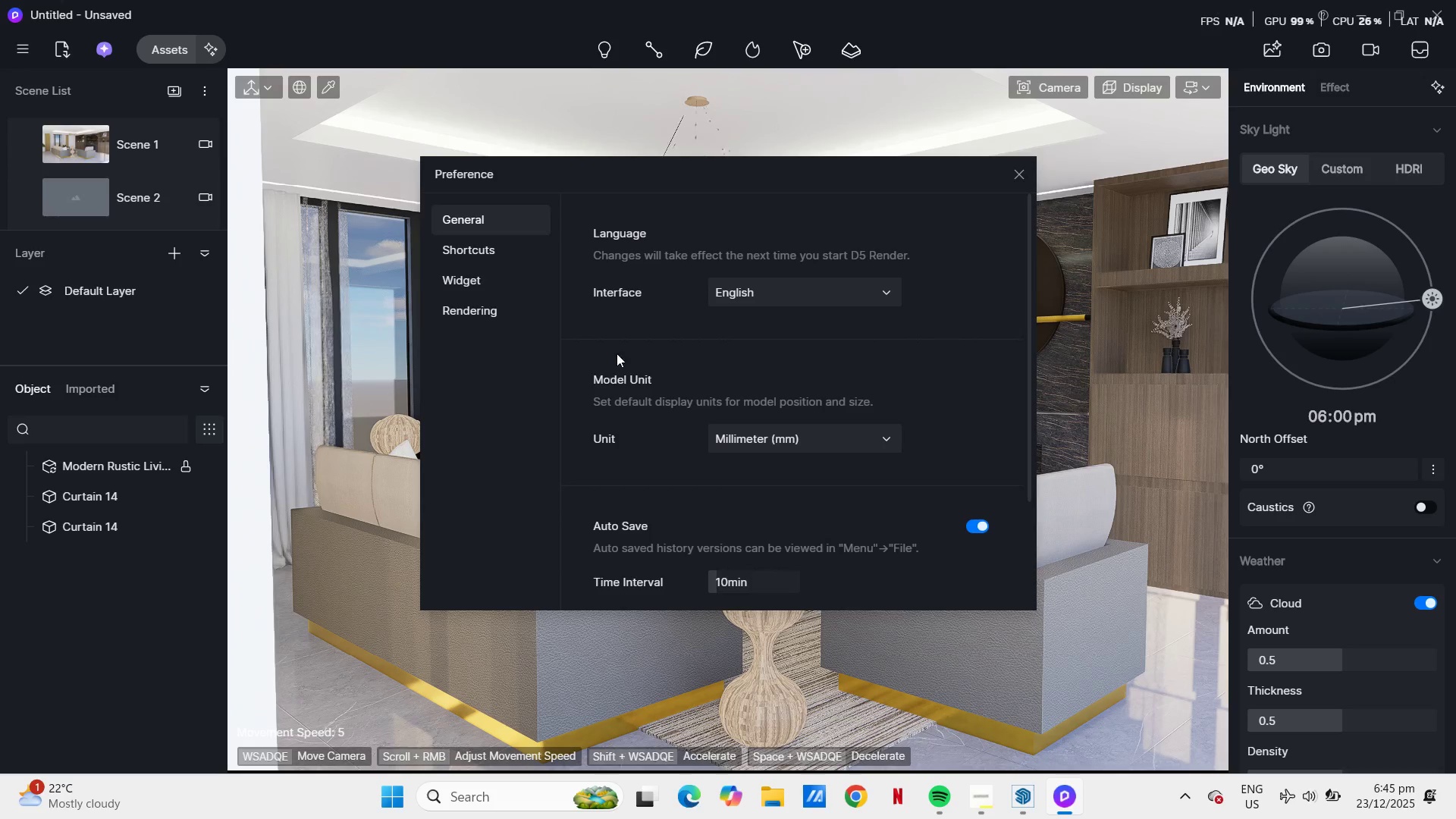 
left_click([480, 306])
 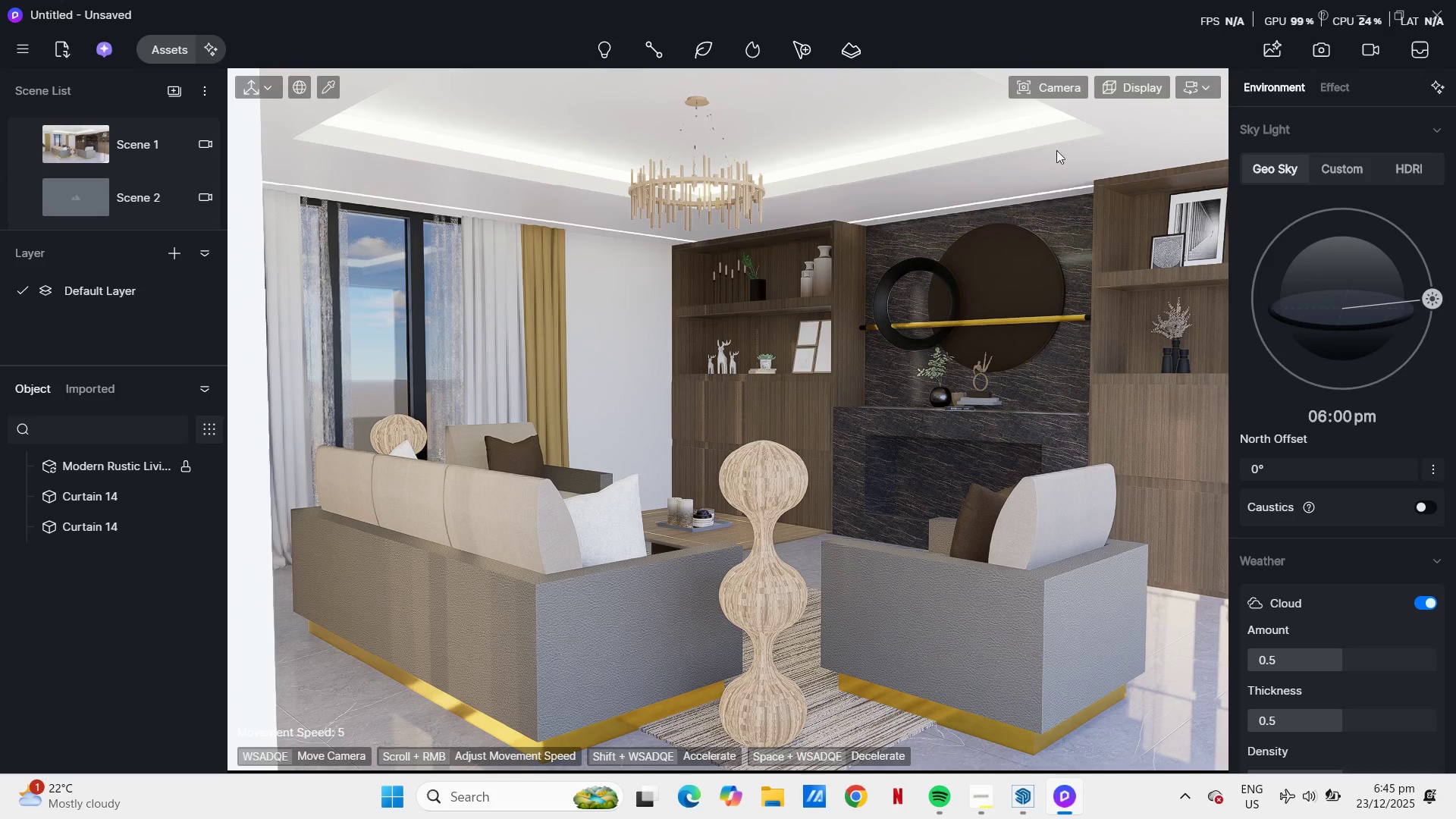 
left_click([1126, 91])
 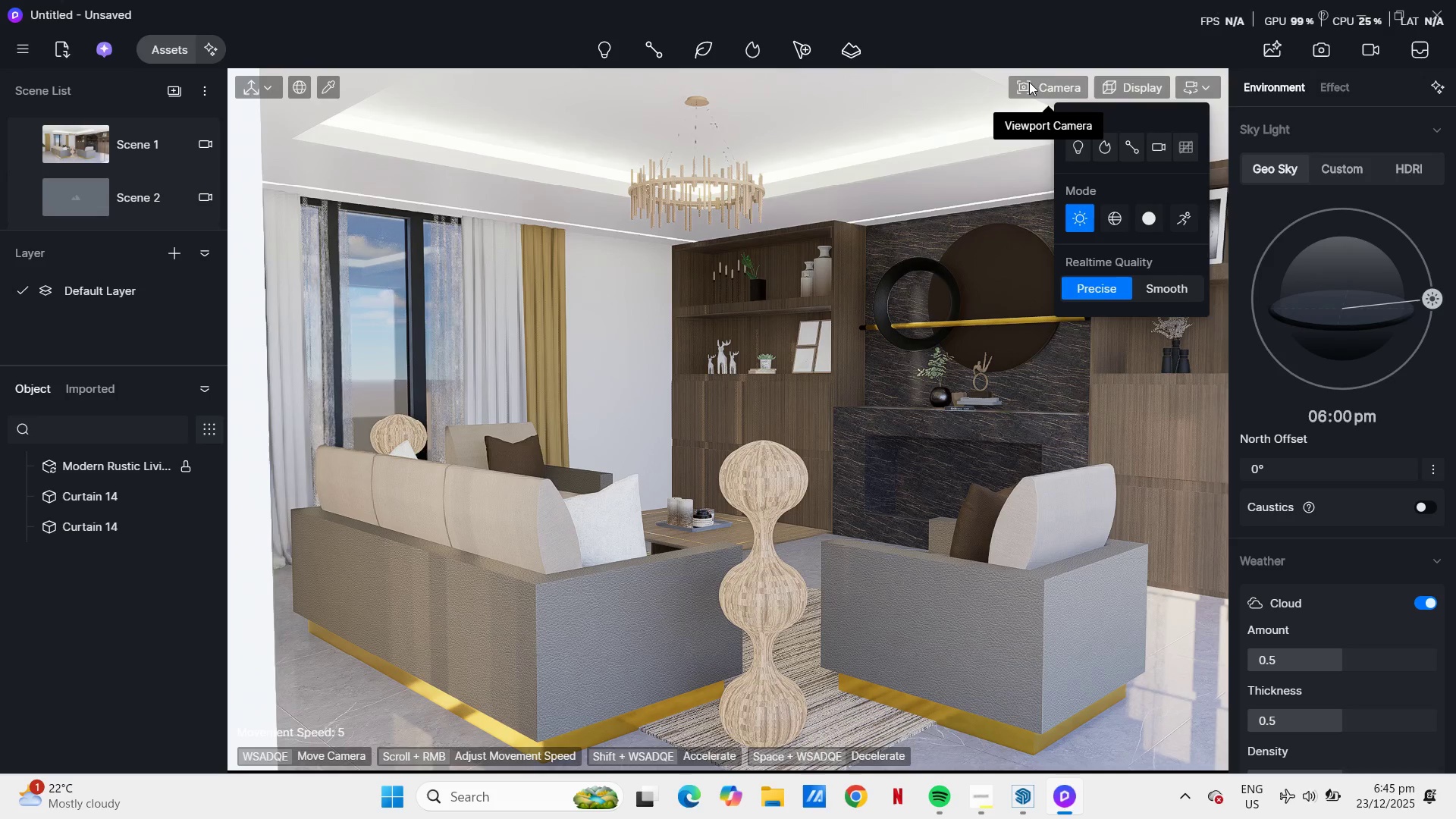 
left_click([1029, 82])
 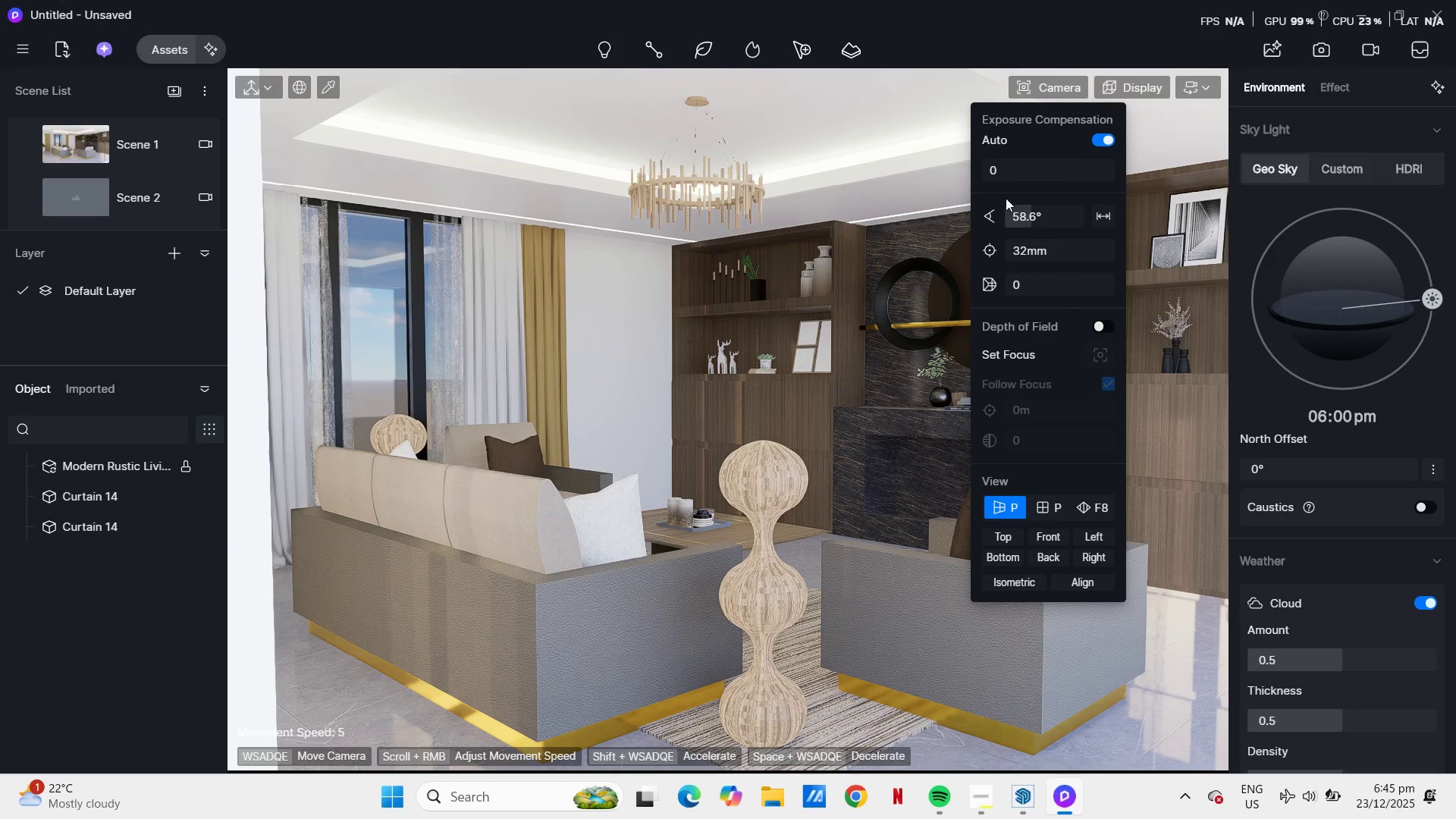 
wait(7.27)
 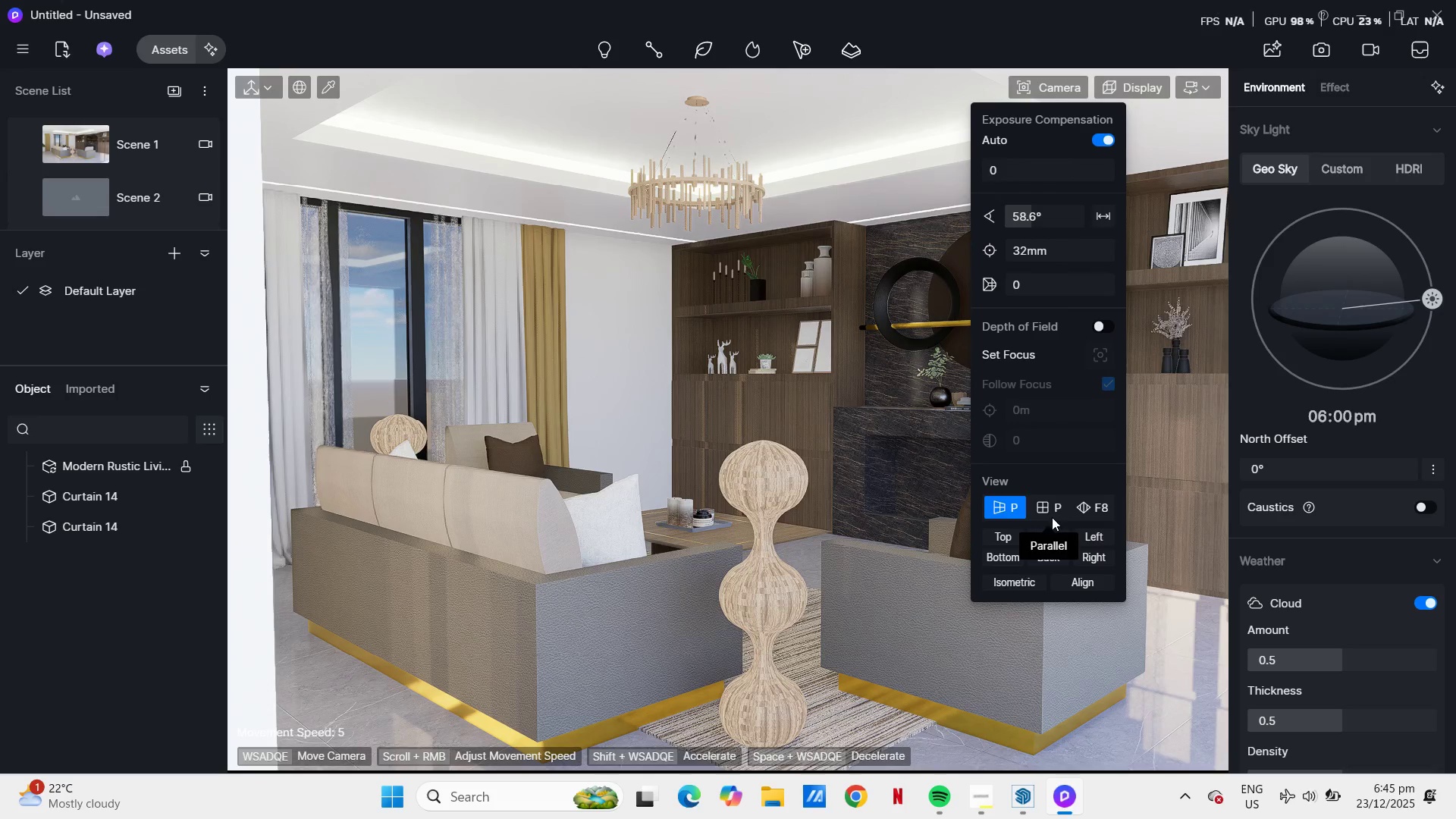 
left_click([1103, 507])
 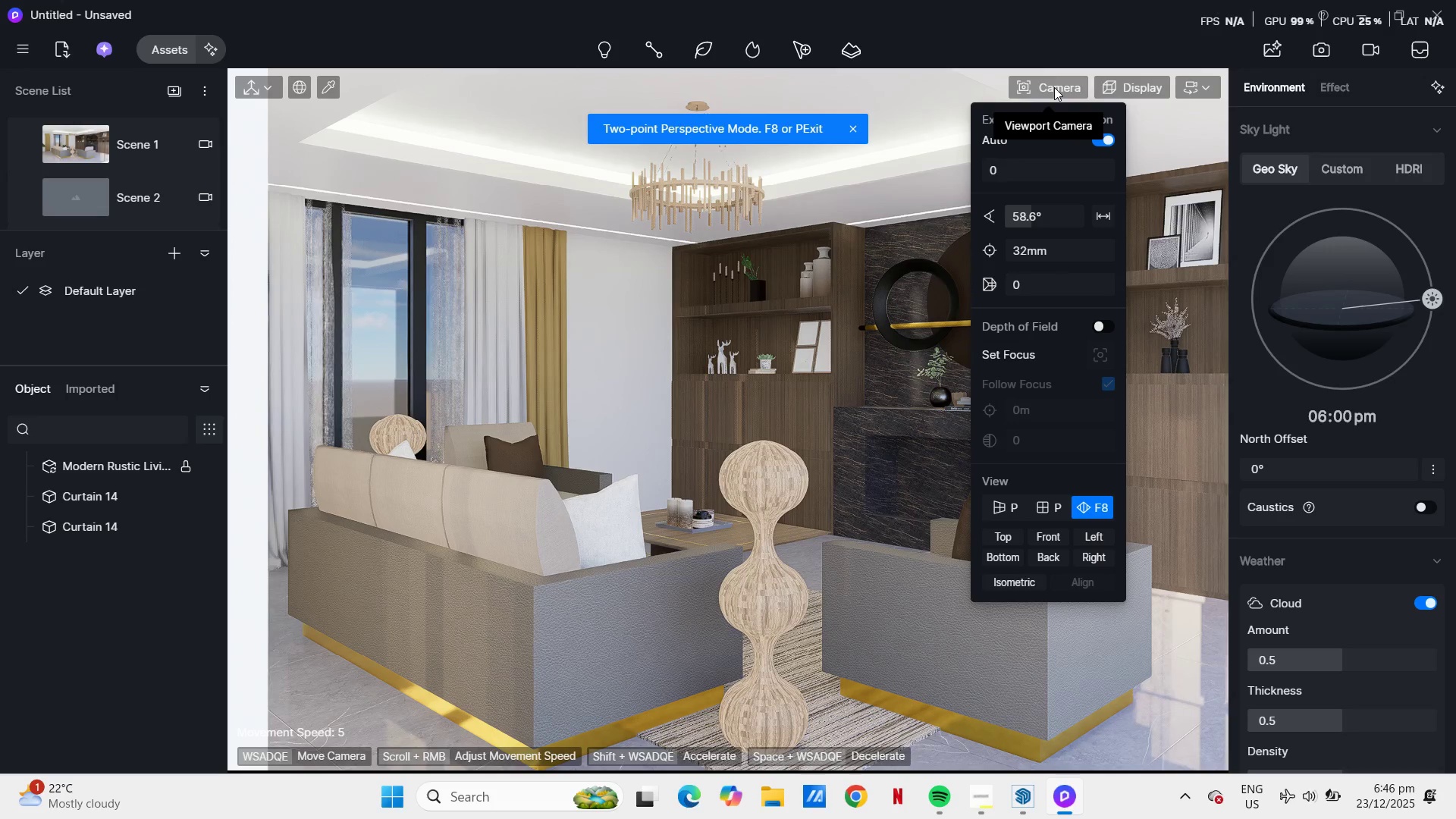 
left_click([1044, 85])
 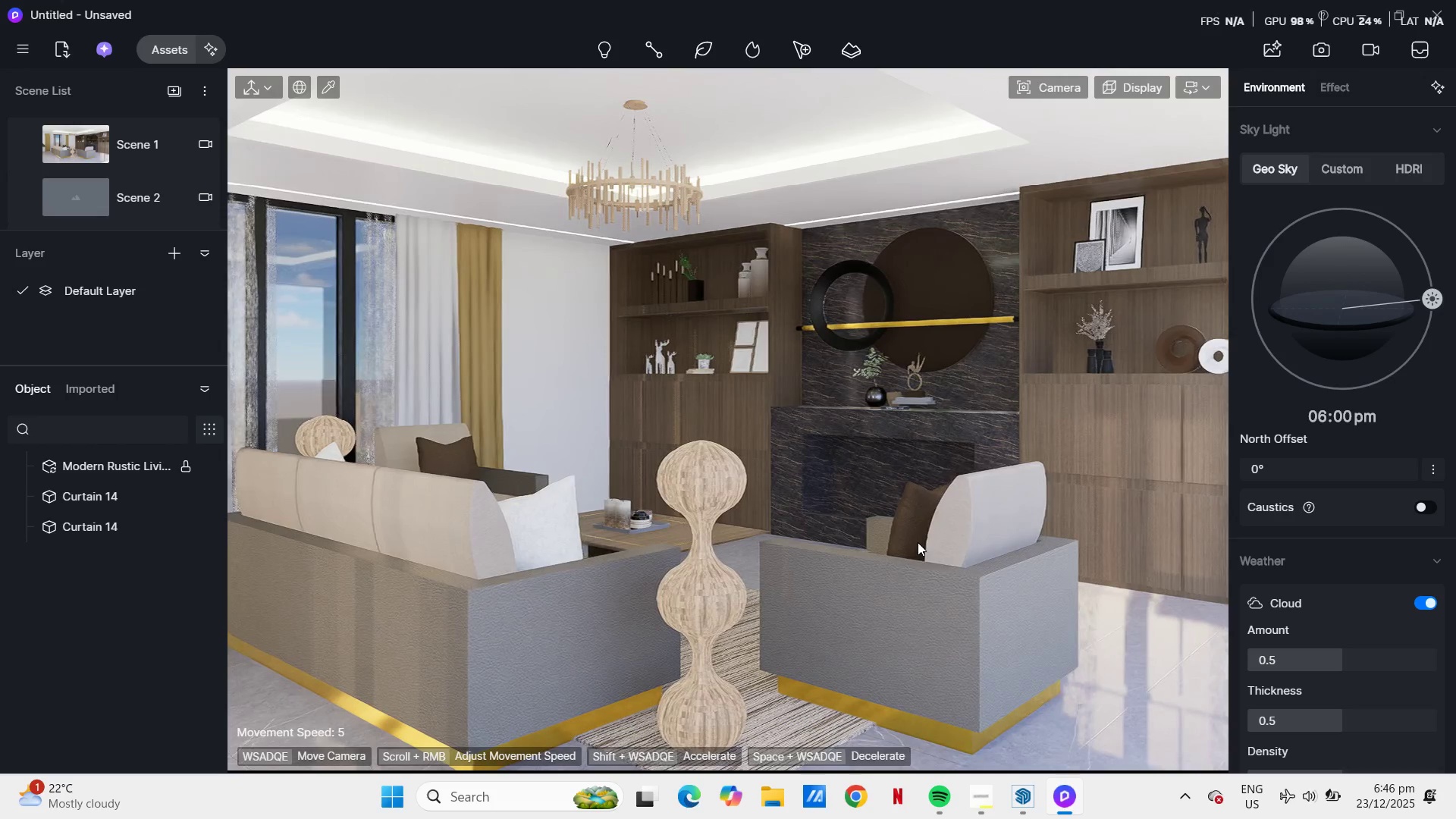 
wait(8.42)
 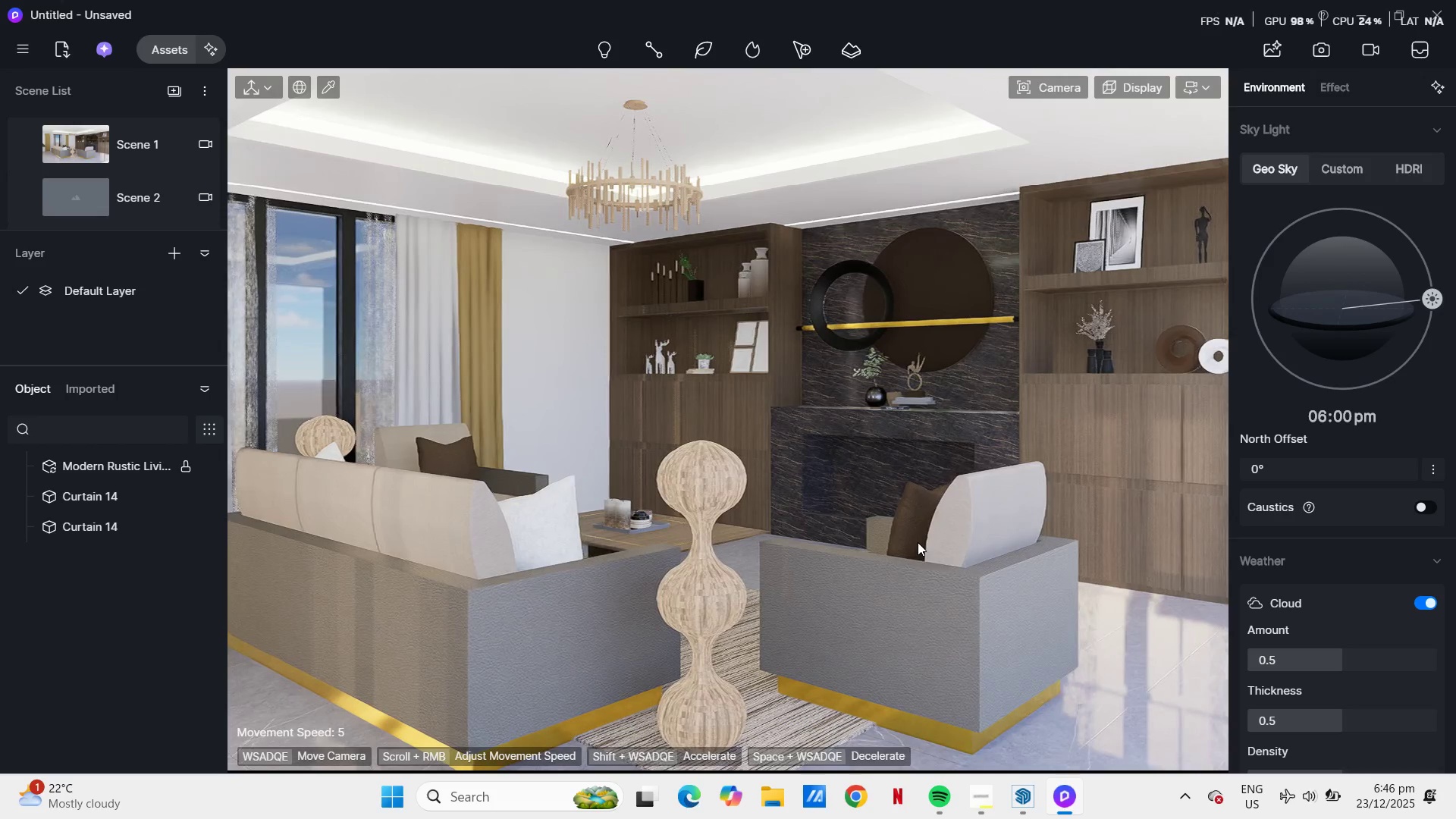 
left_click_drag(start_coordinate=[1341, 663], to_coordinate=[1335, 662])
 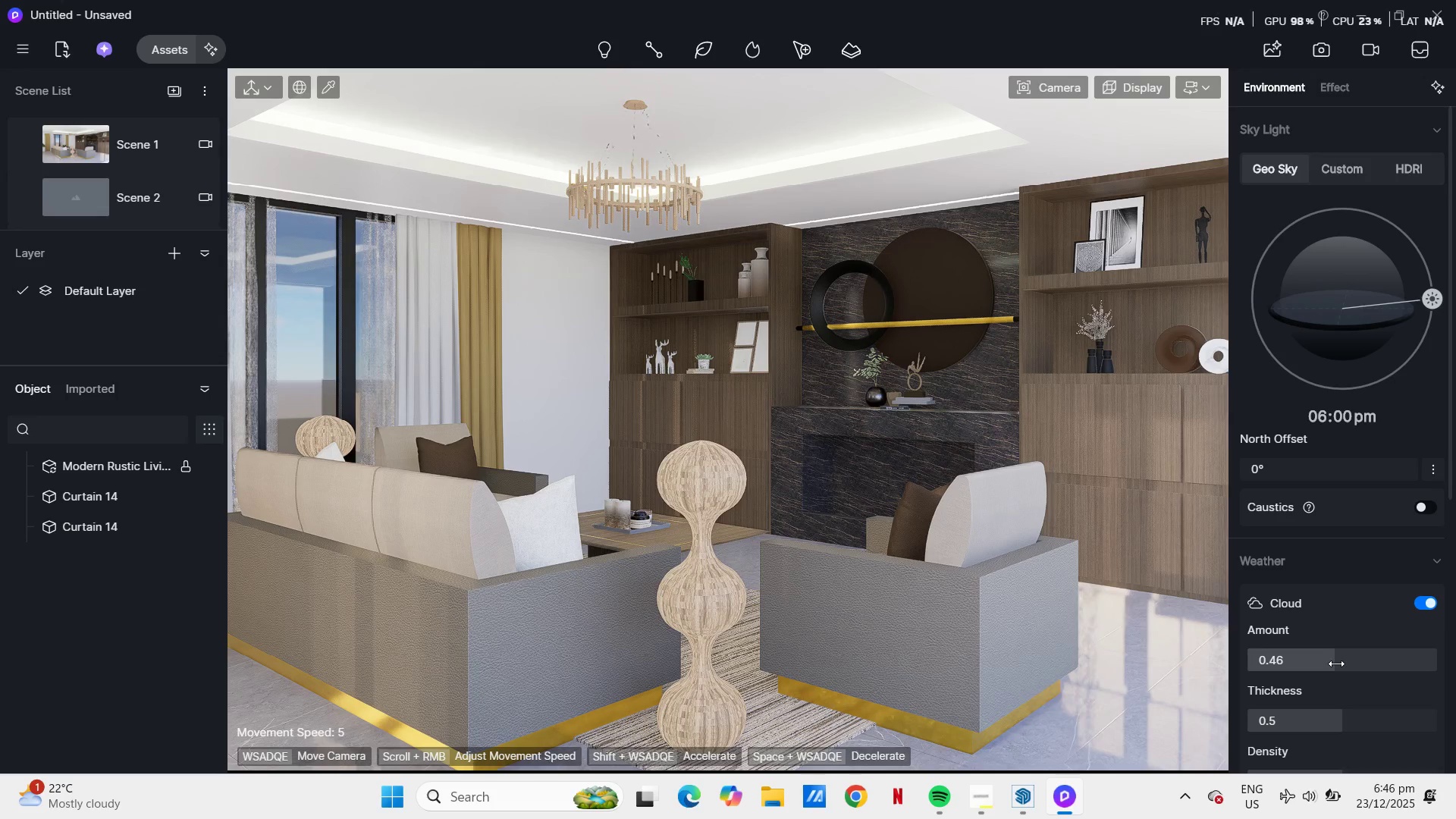 
key(Control+Z)
 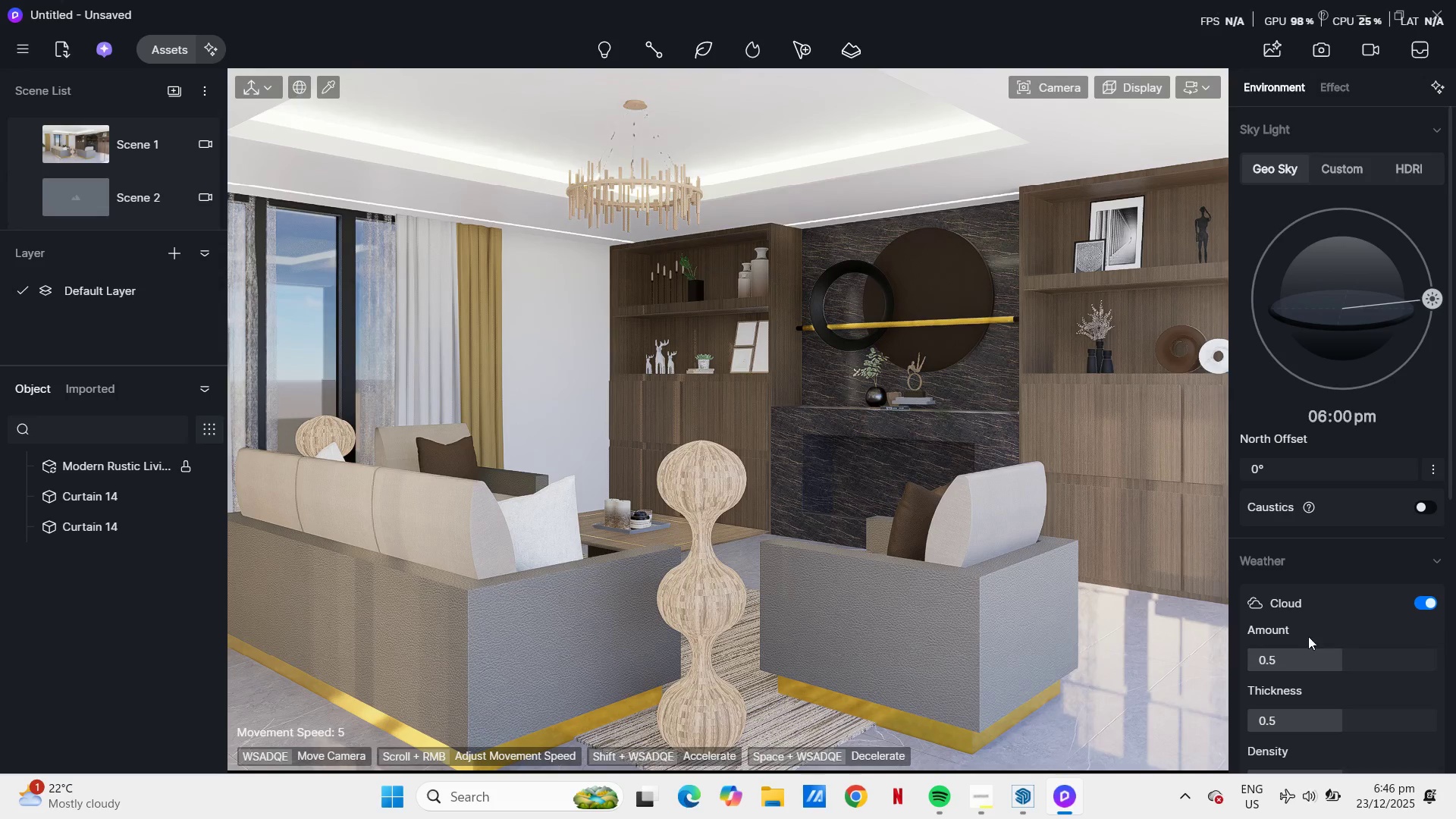 
scroll: coordinate [1309, 592], scroll_direction: down, amount: 21.0
 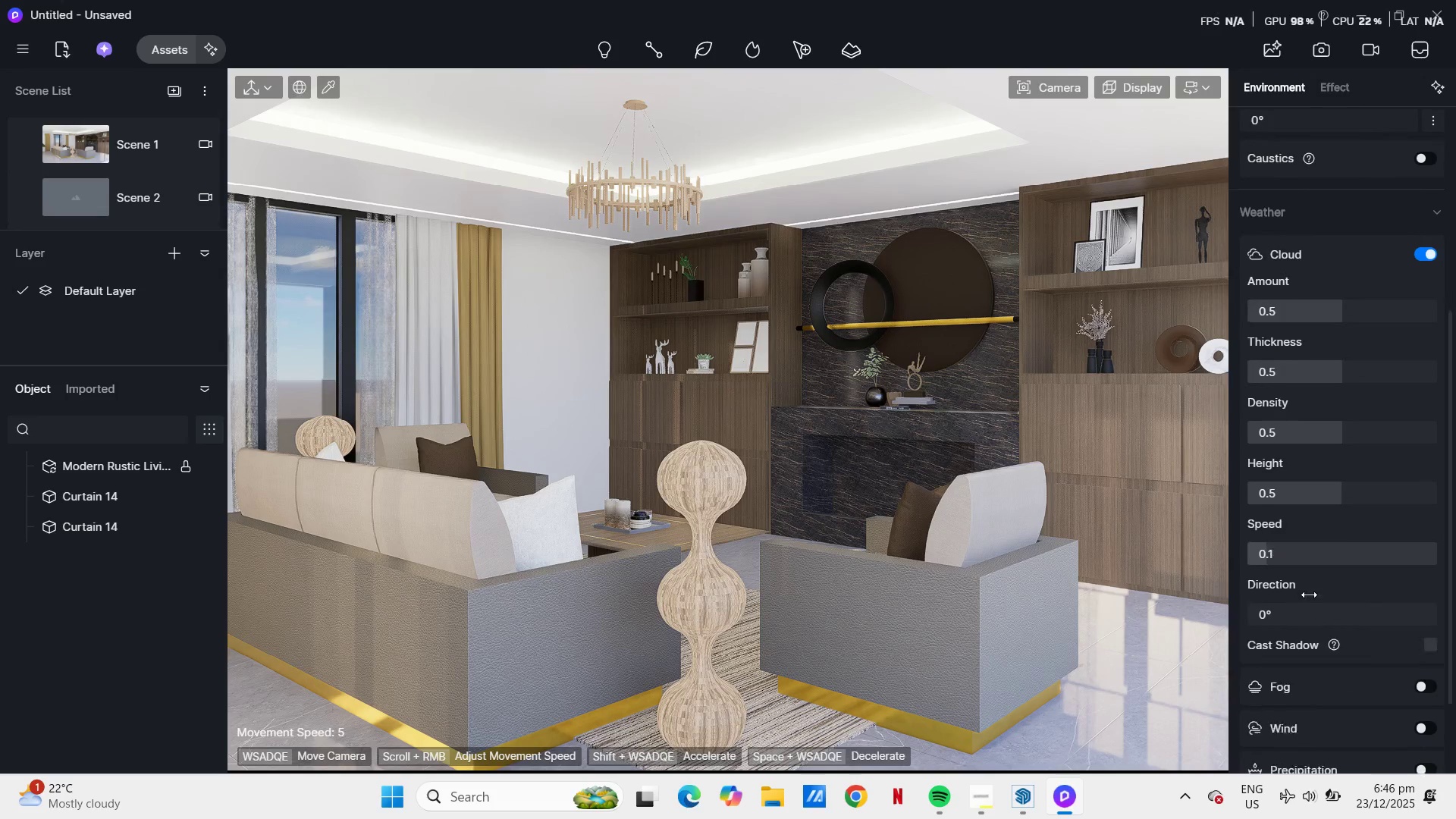 
scroll: coordinate [1332, 603], scroll_direction: up, amount: 14.0
 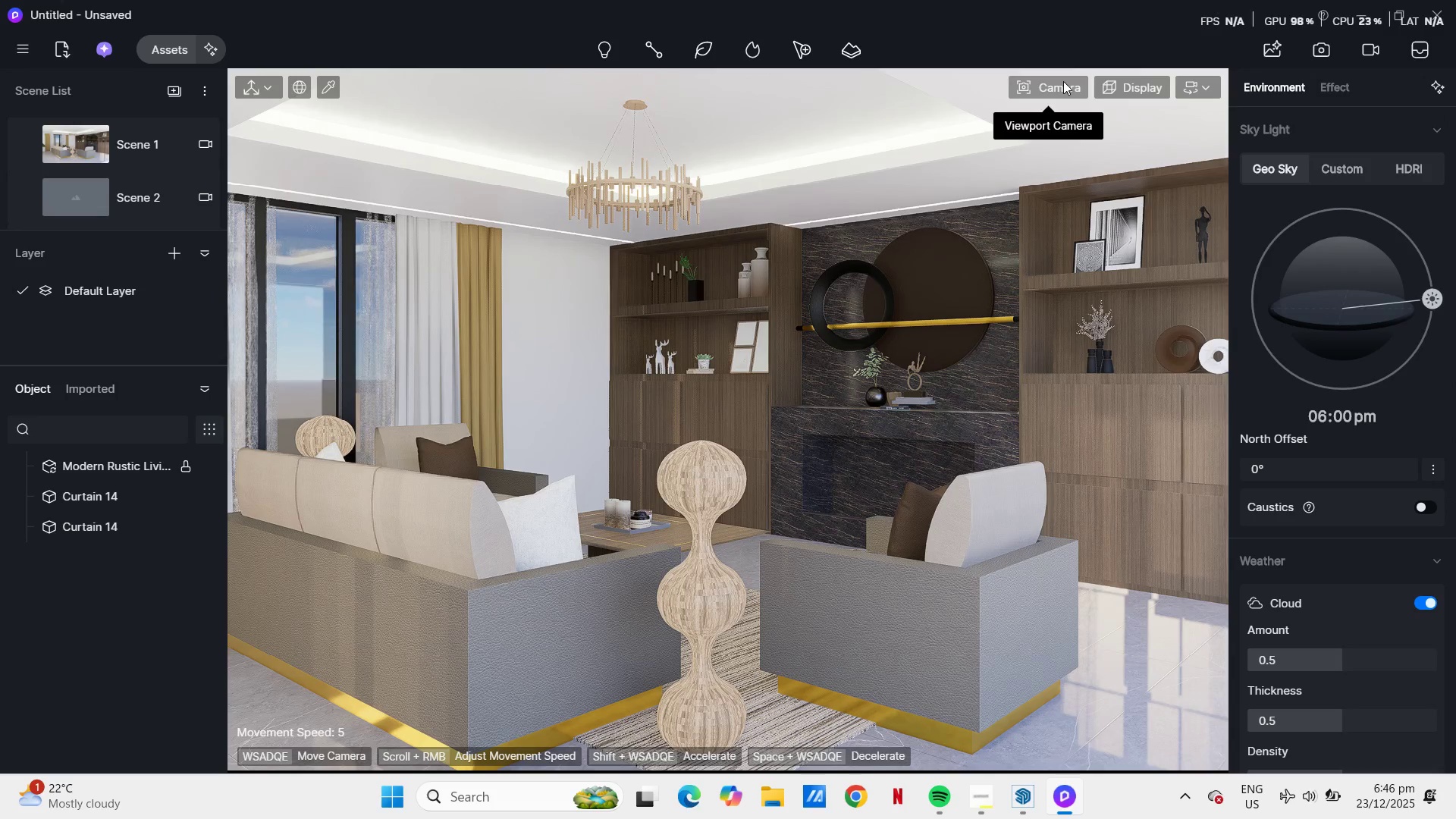 
left_click([1063, 81])
 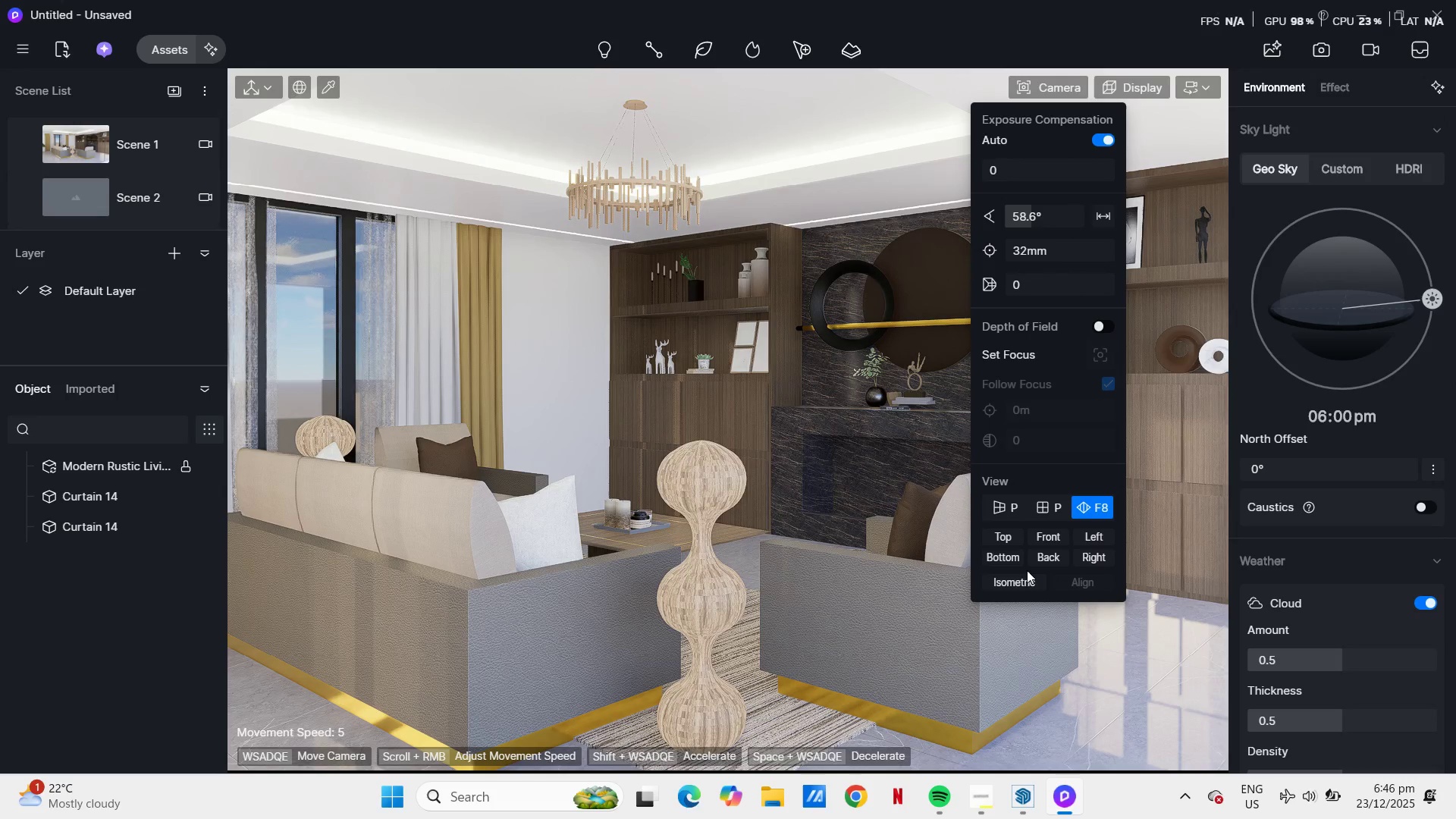 
wait(8.95)
 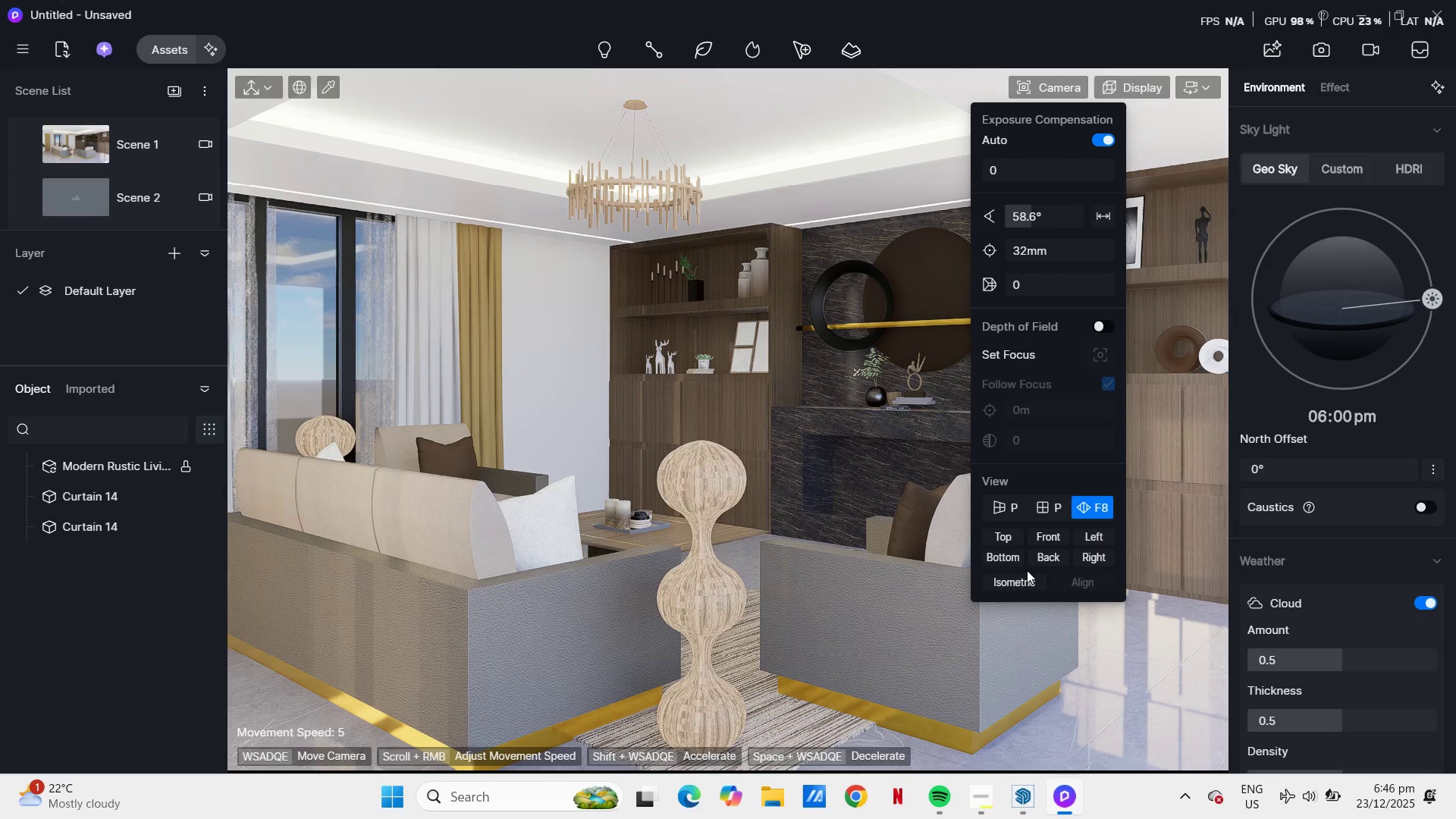 
left_click([24, 139])
 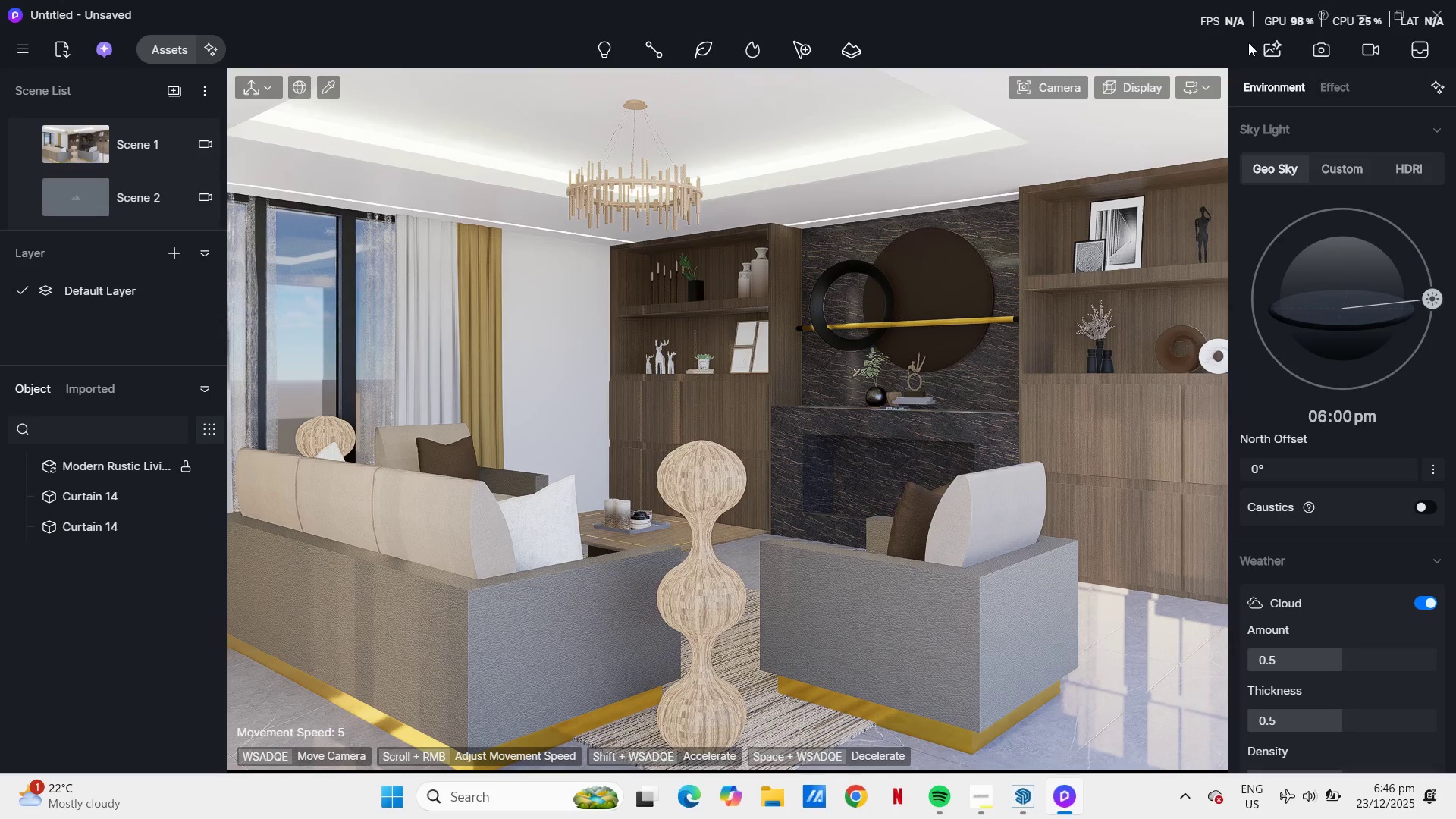 
left_click([1327, 47])
 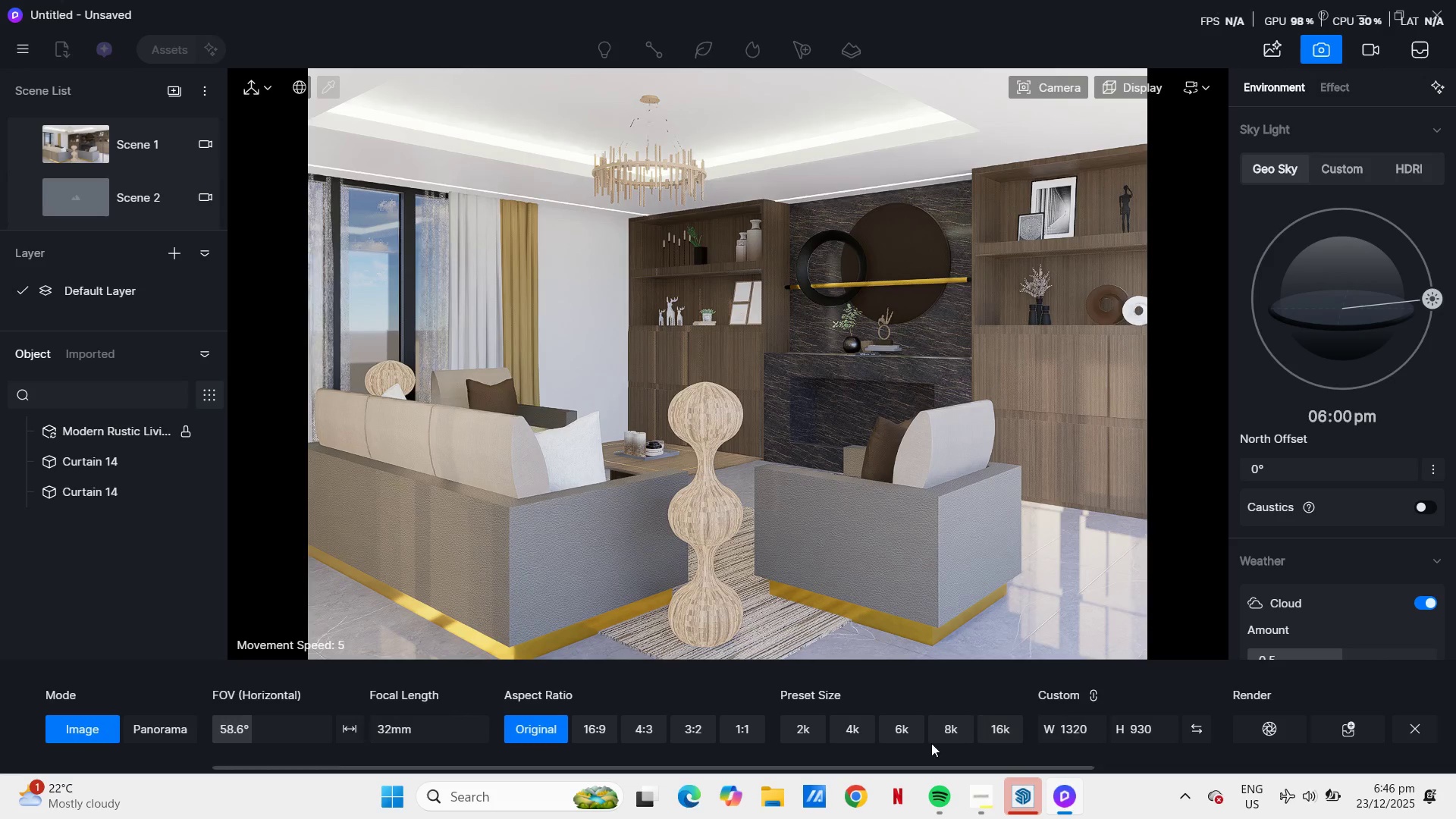 
wait(5.28)
 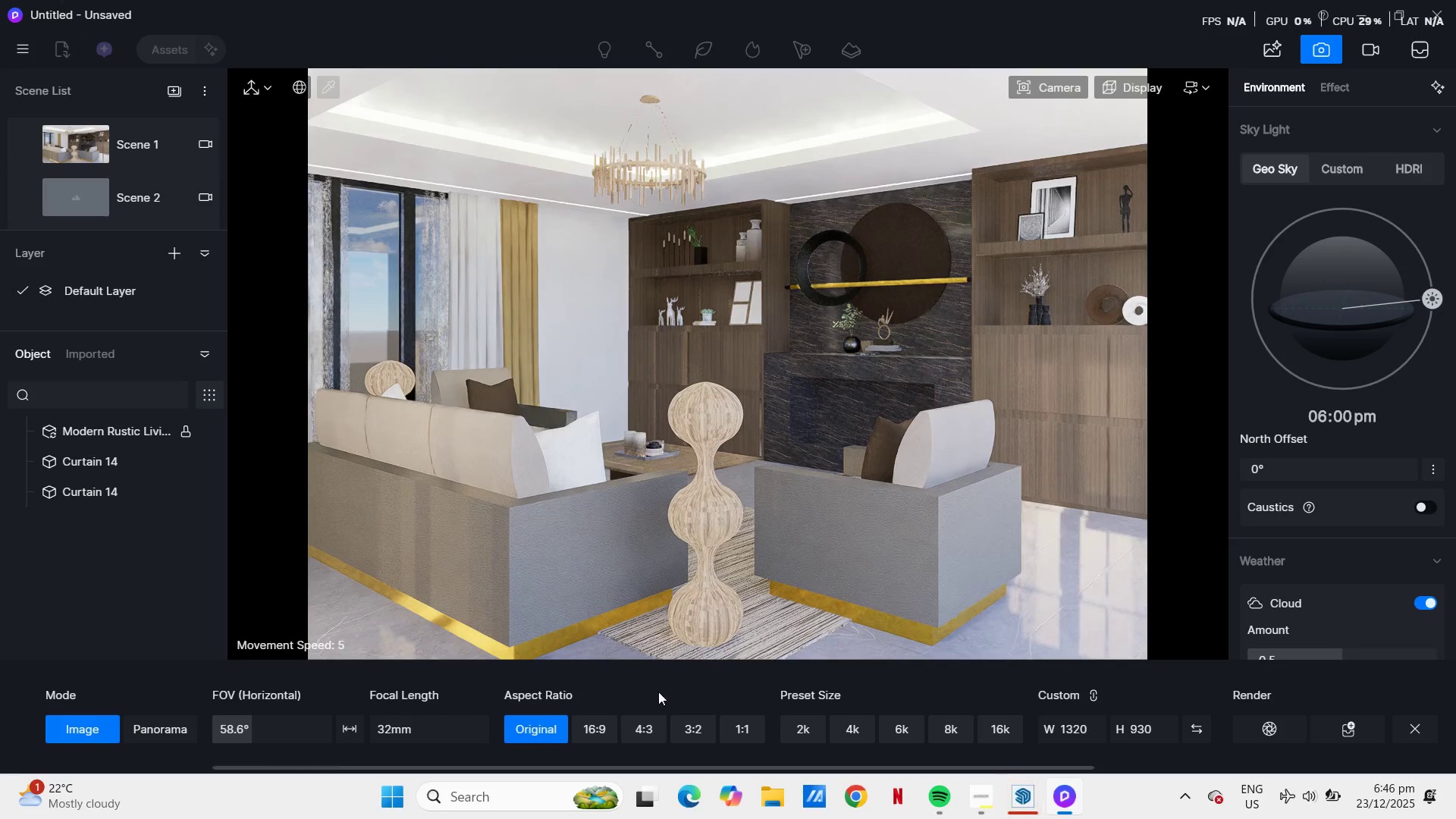 
left_click_drag(start_coordinate=[297, 726], to_coordinate=[300, 724])
 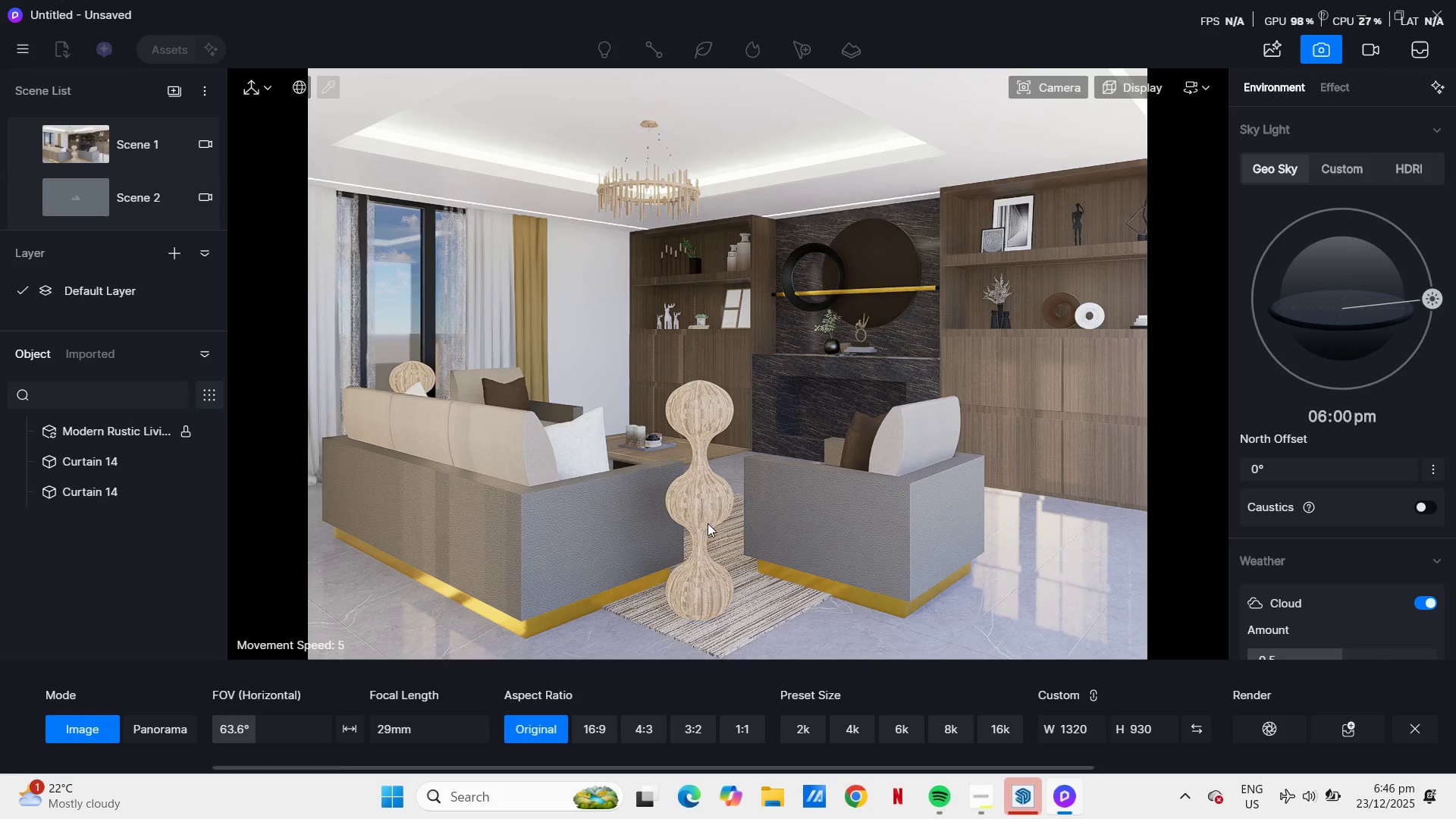 
wait(9.16)
 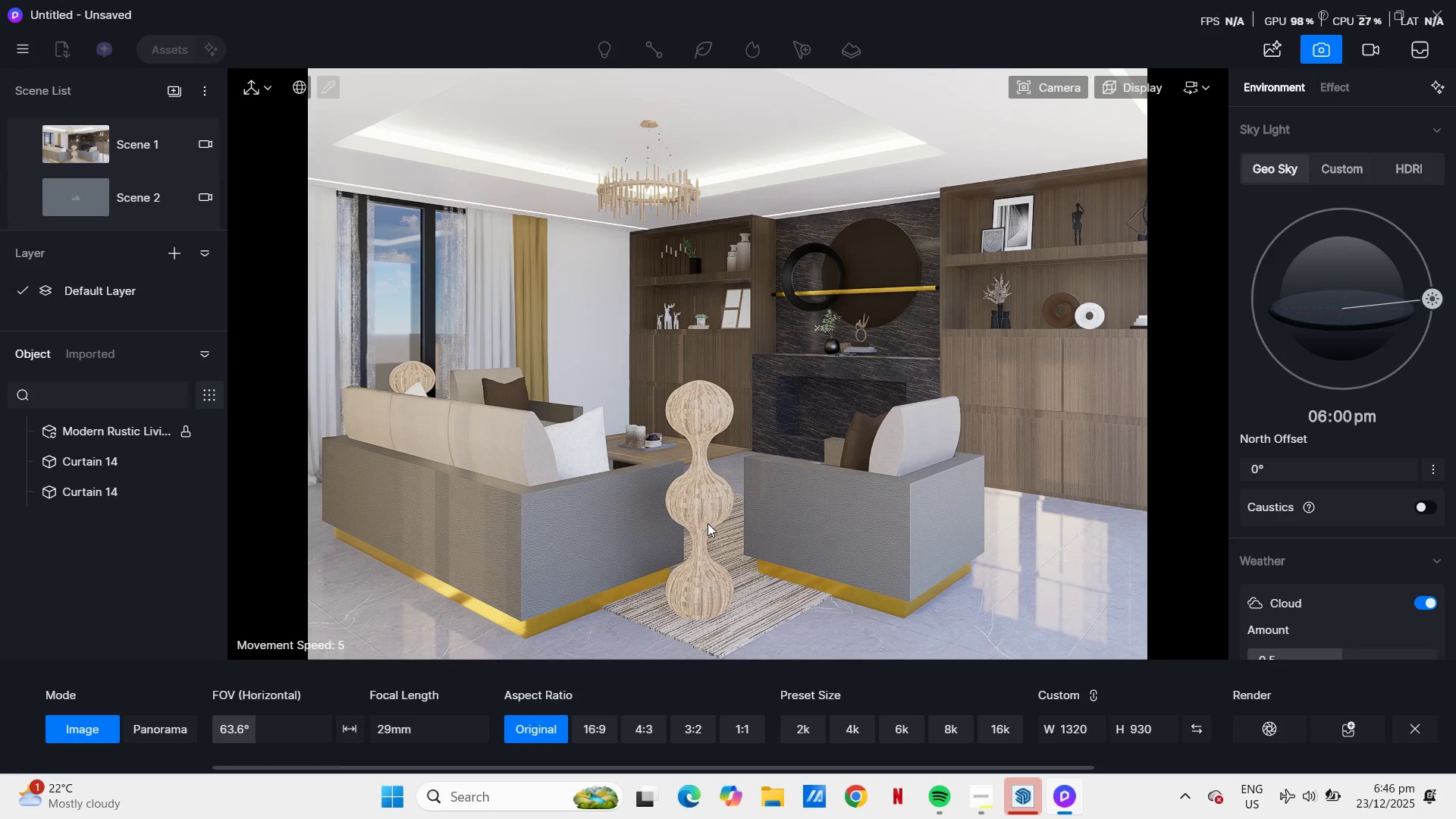 
mouse_move([46, 139])
 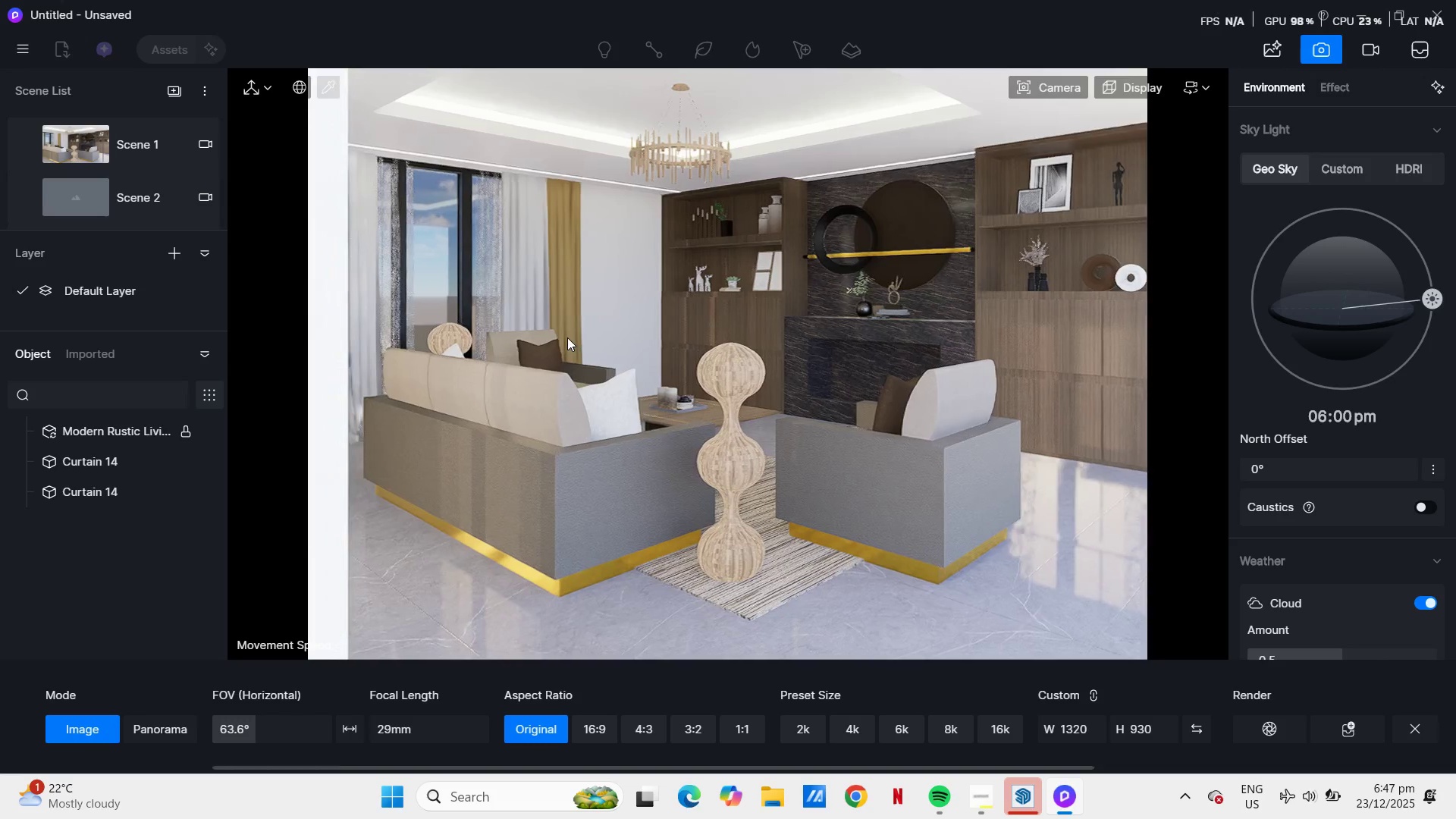 
wait(6.2)
 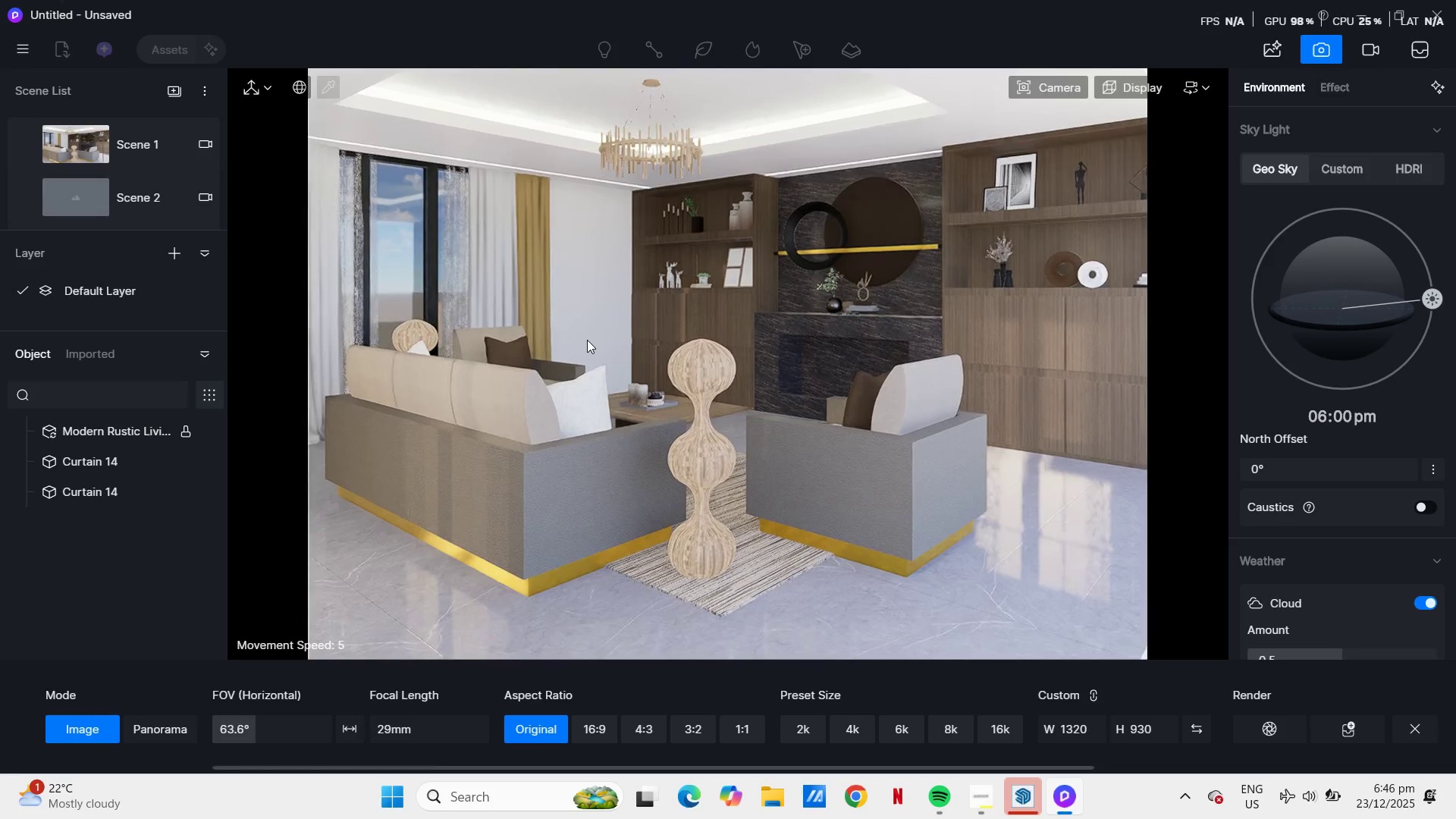 
scroll: coordinate [648, 332], scroll_direction: up, amount: 1.0
 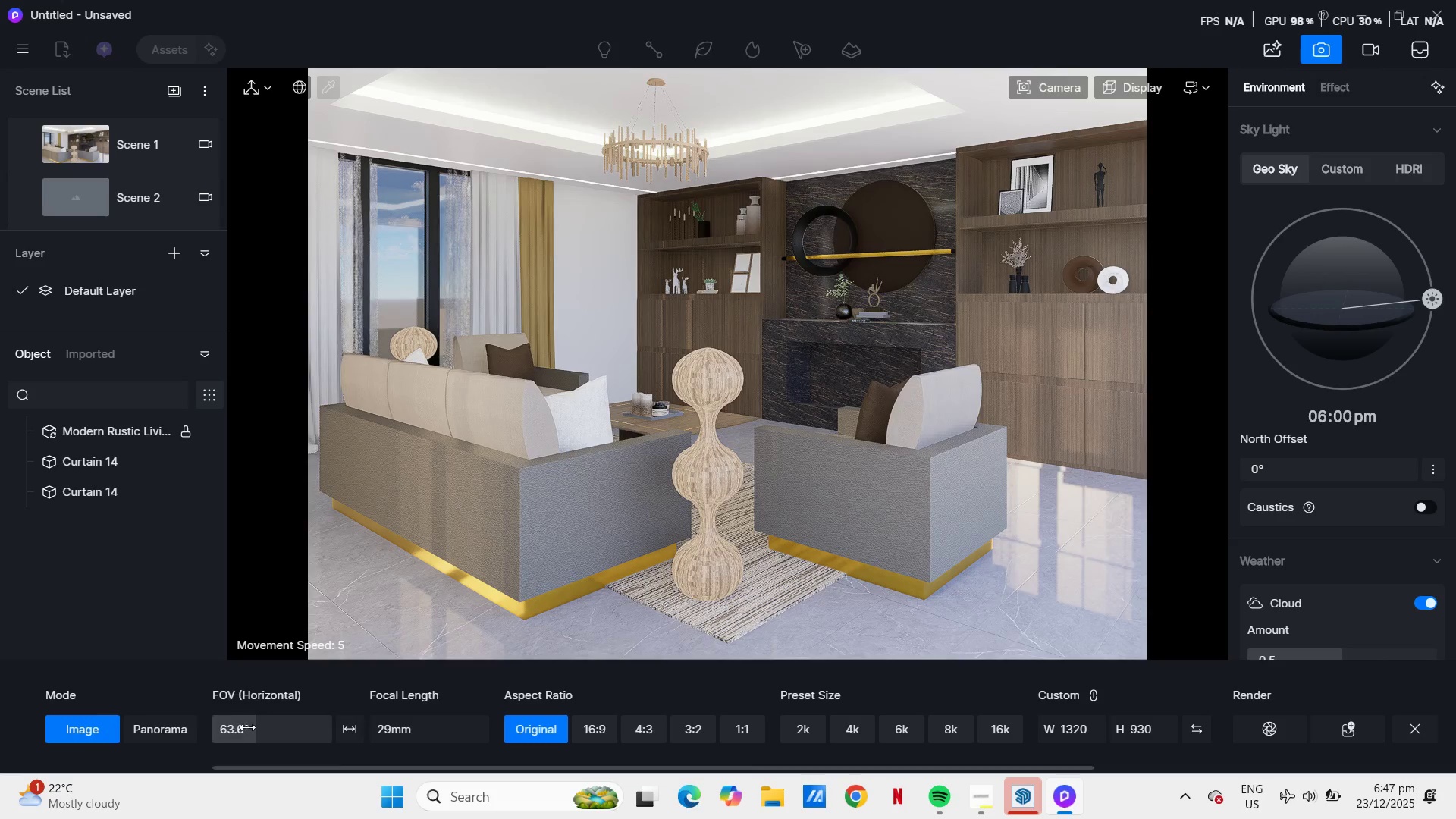 
left_click_drag(start_coordinate=[256, 727], to_coordinate=[261, 728])
 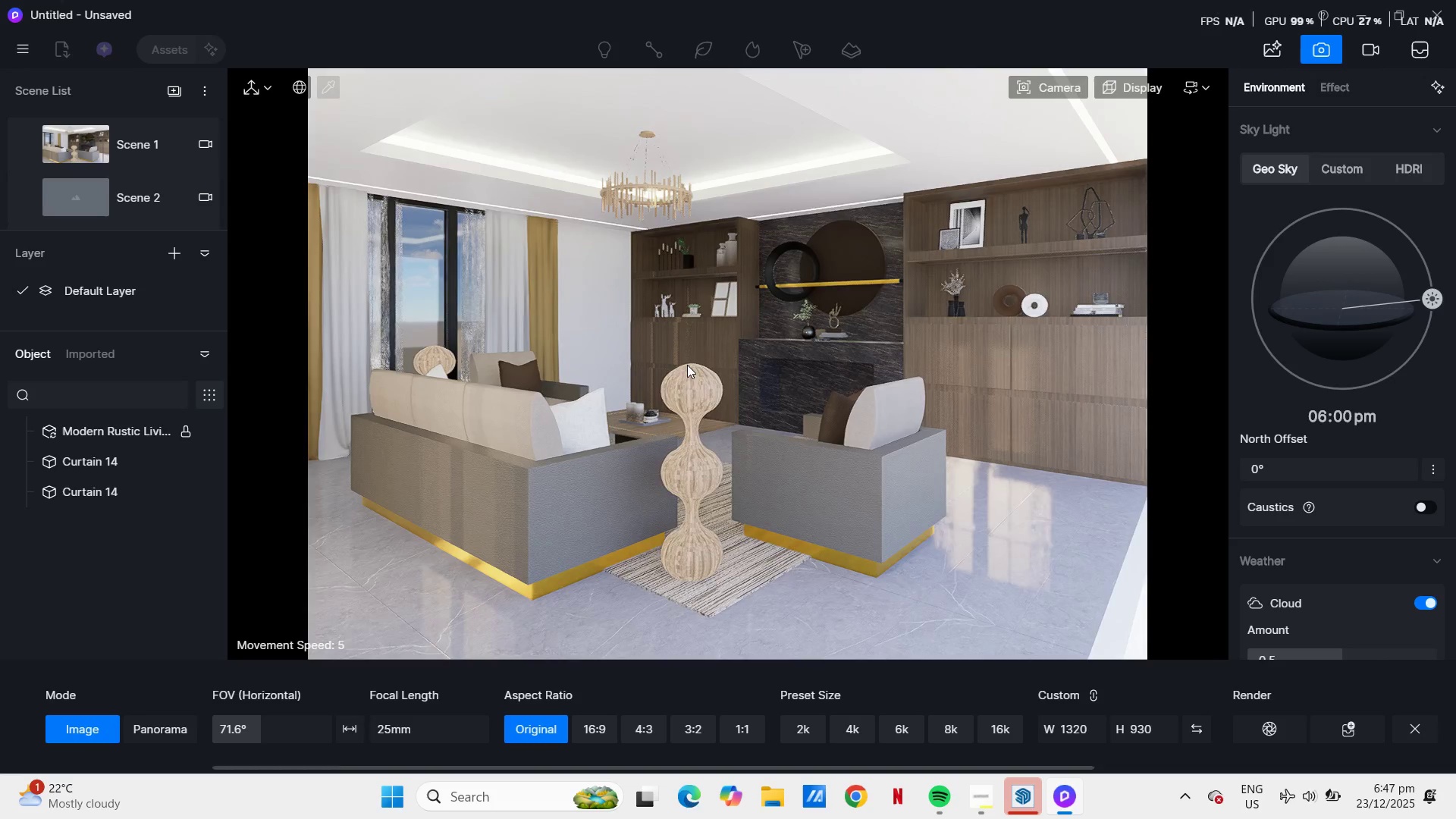 
left_click([1065, 93])
 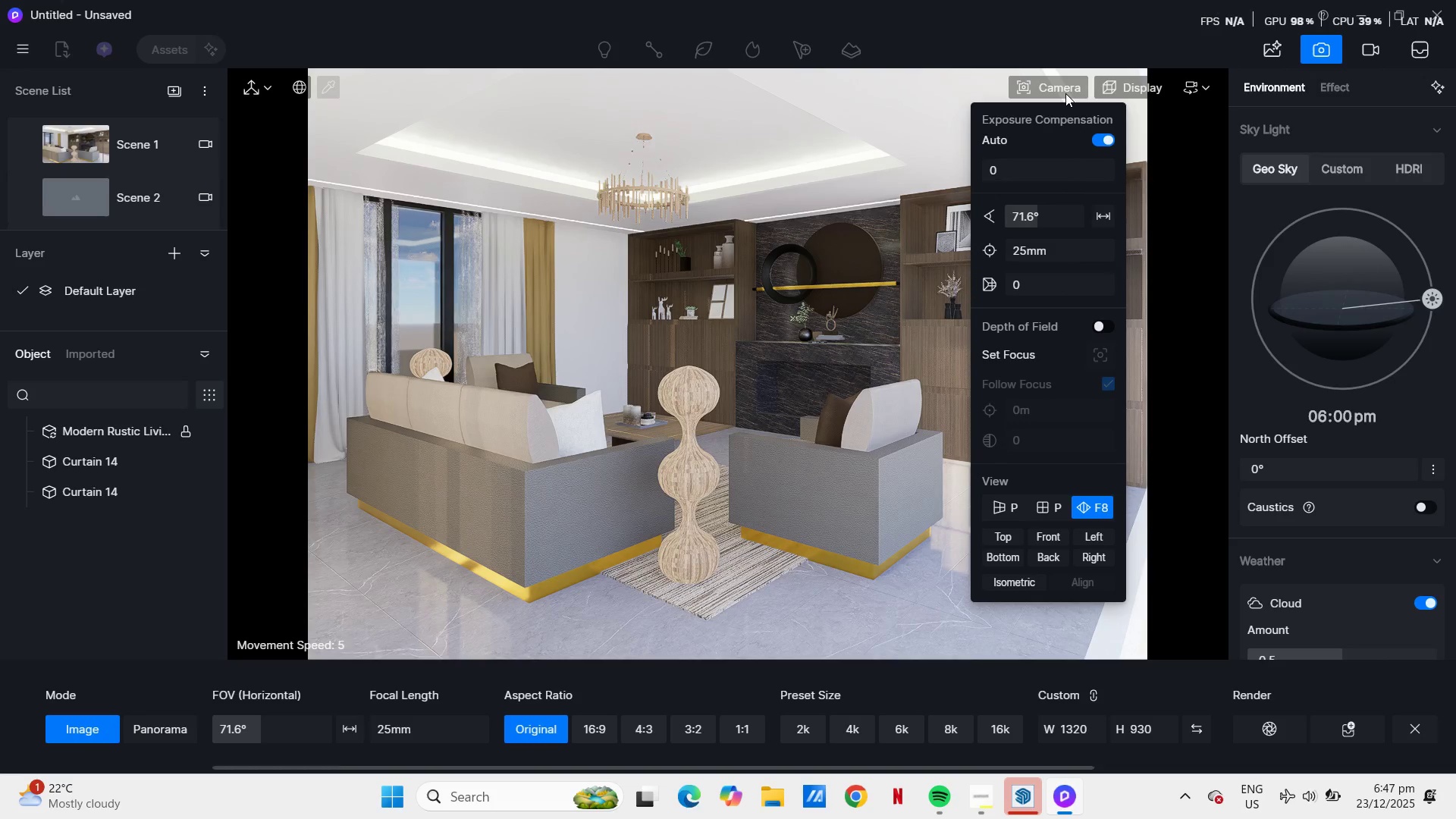 
left_click([1065, 93])
 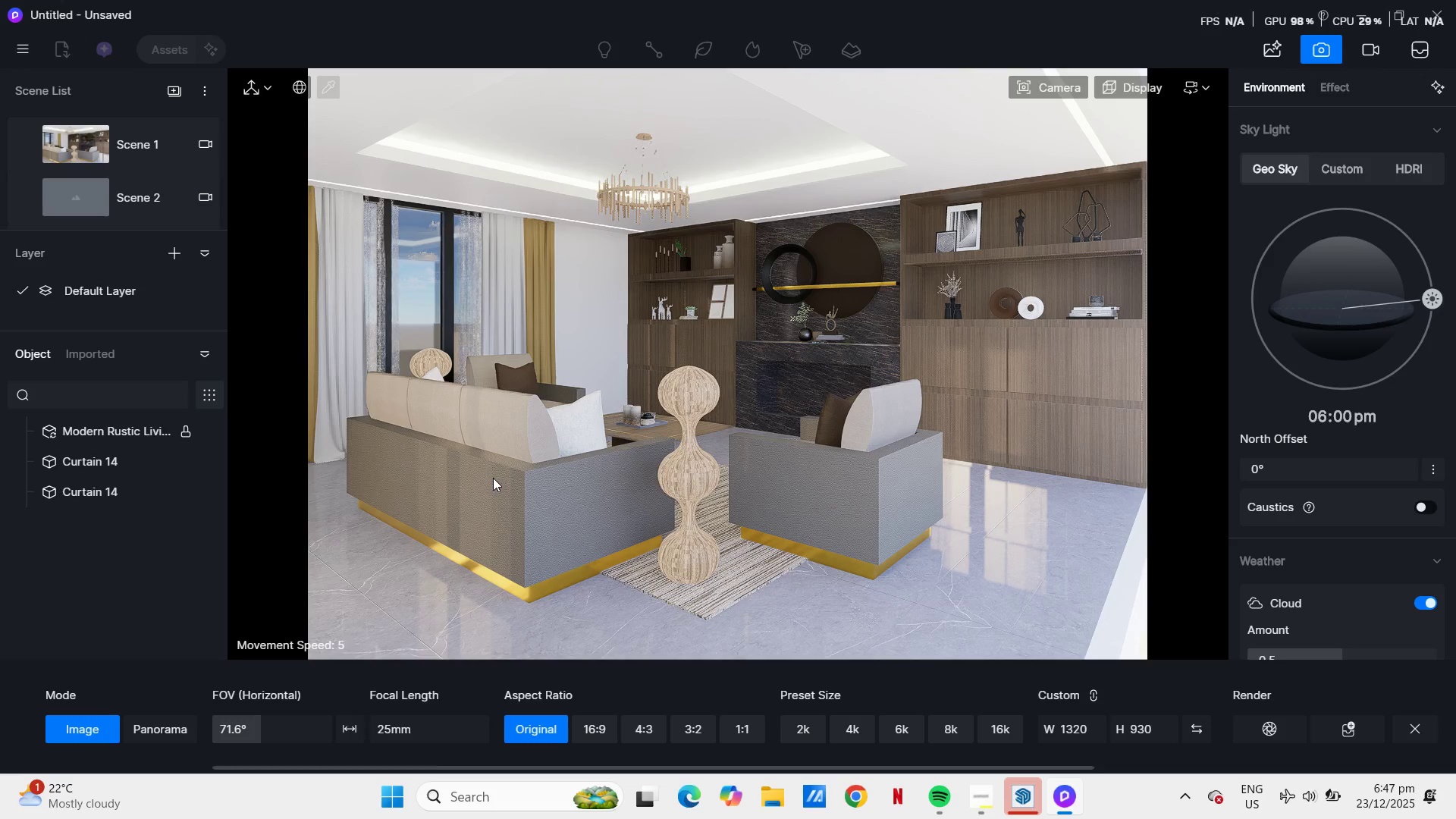 
wait(6.59)
 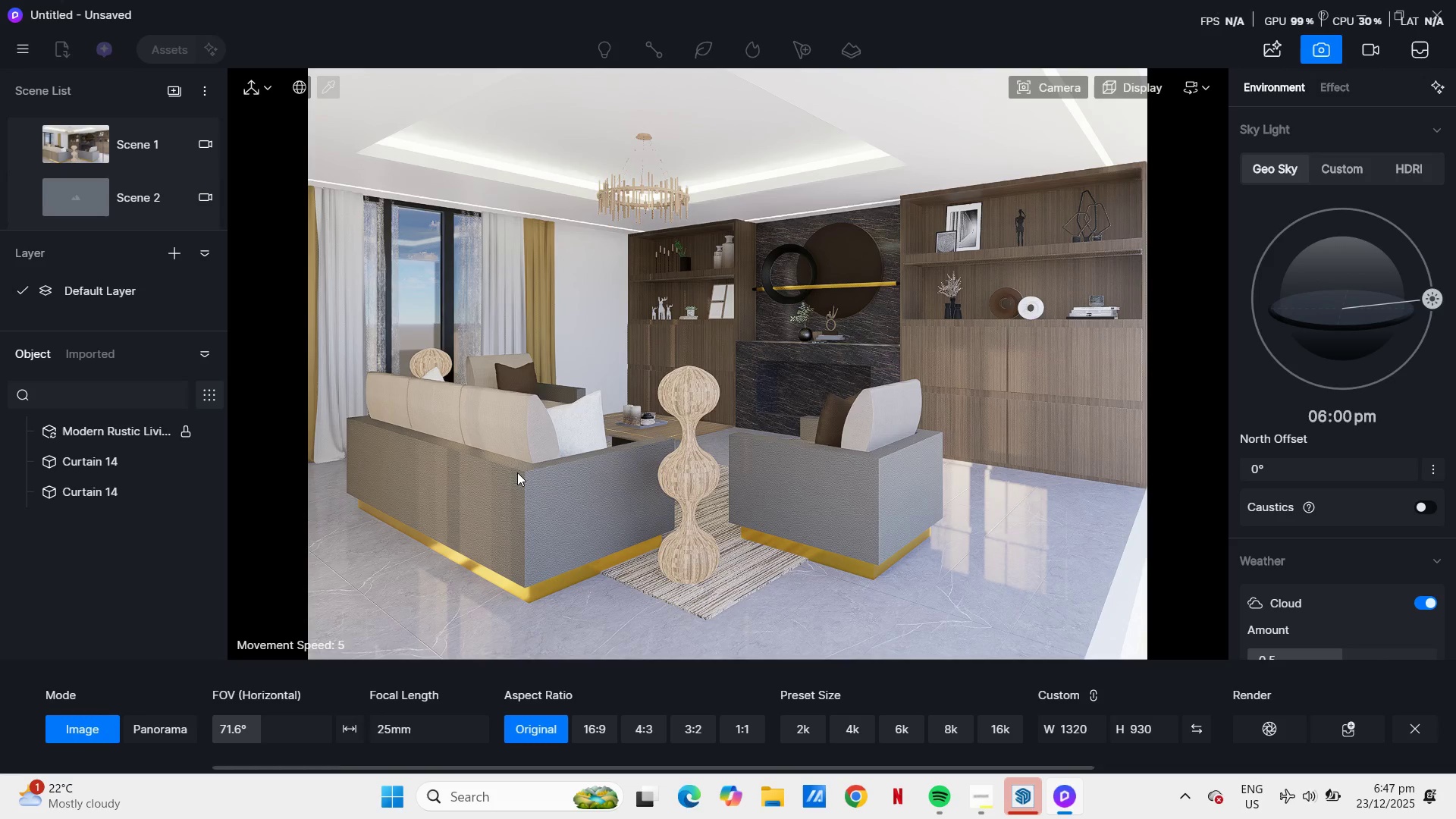 
scroll: coordinate [487, 476], scroll_direction: up, amount: 1.0
 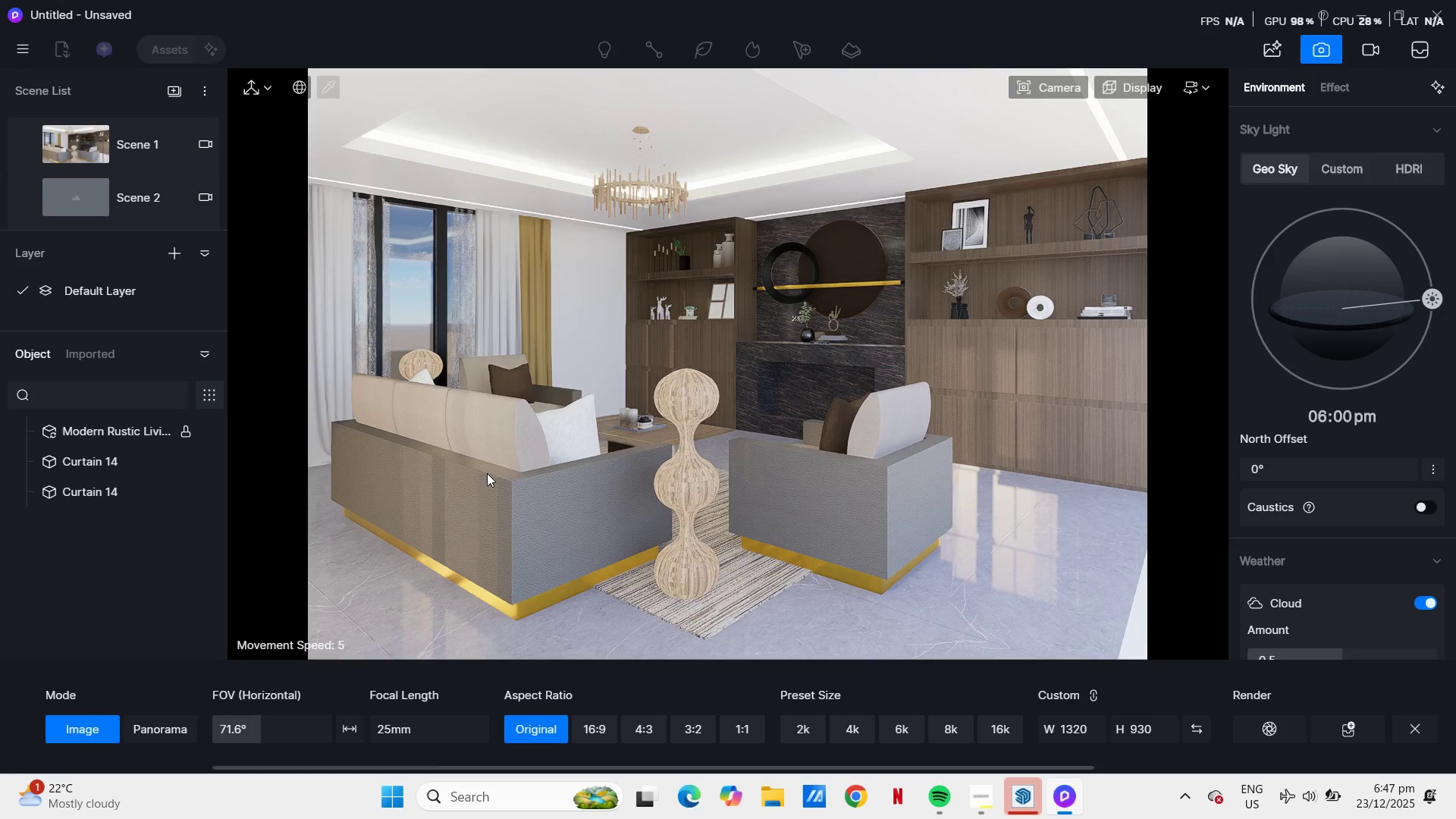 
type(ad)
 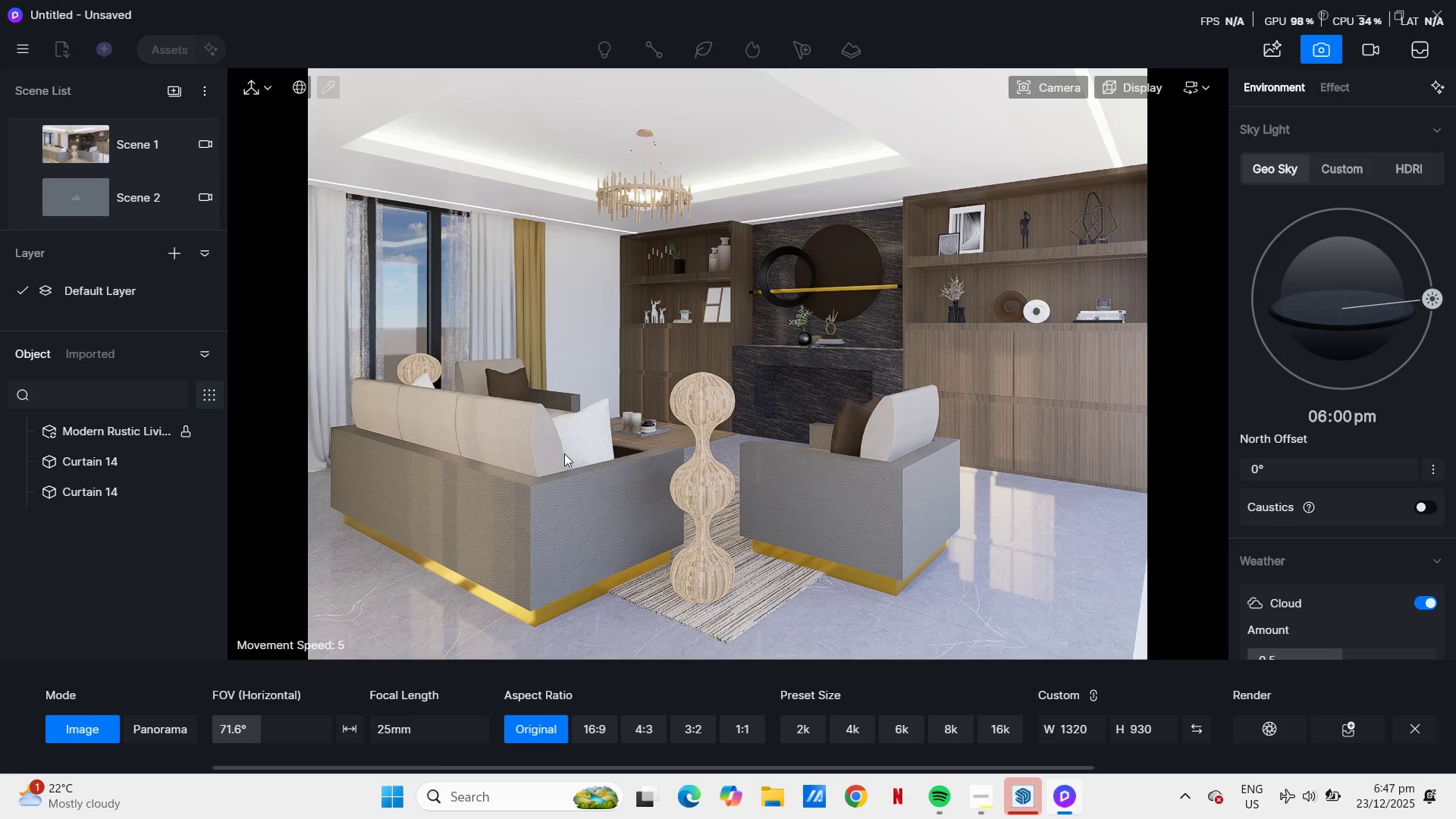 
wait(9.95)
 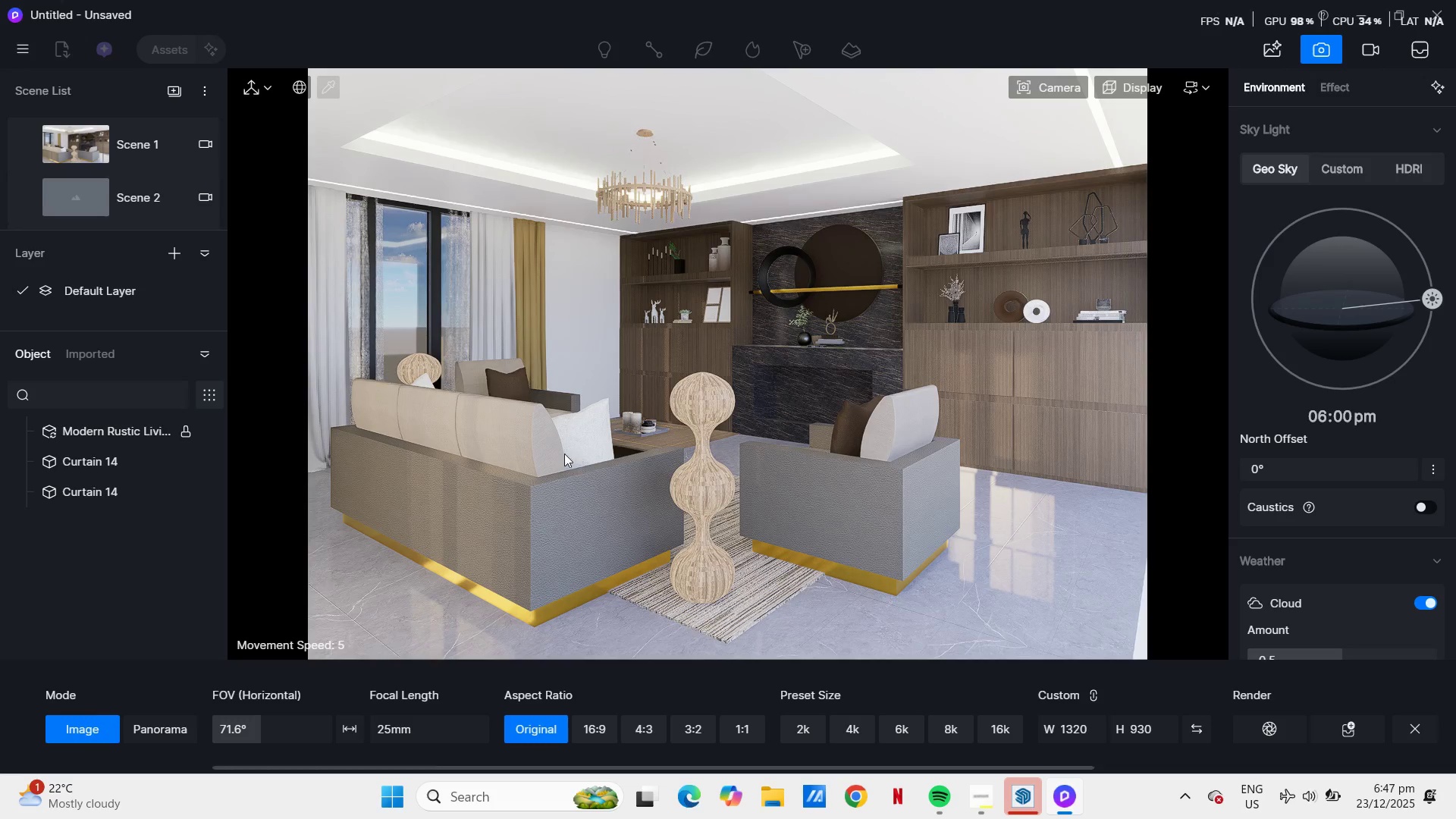 
left_click([1053, 83])
 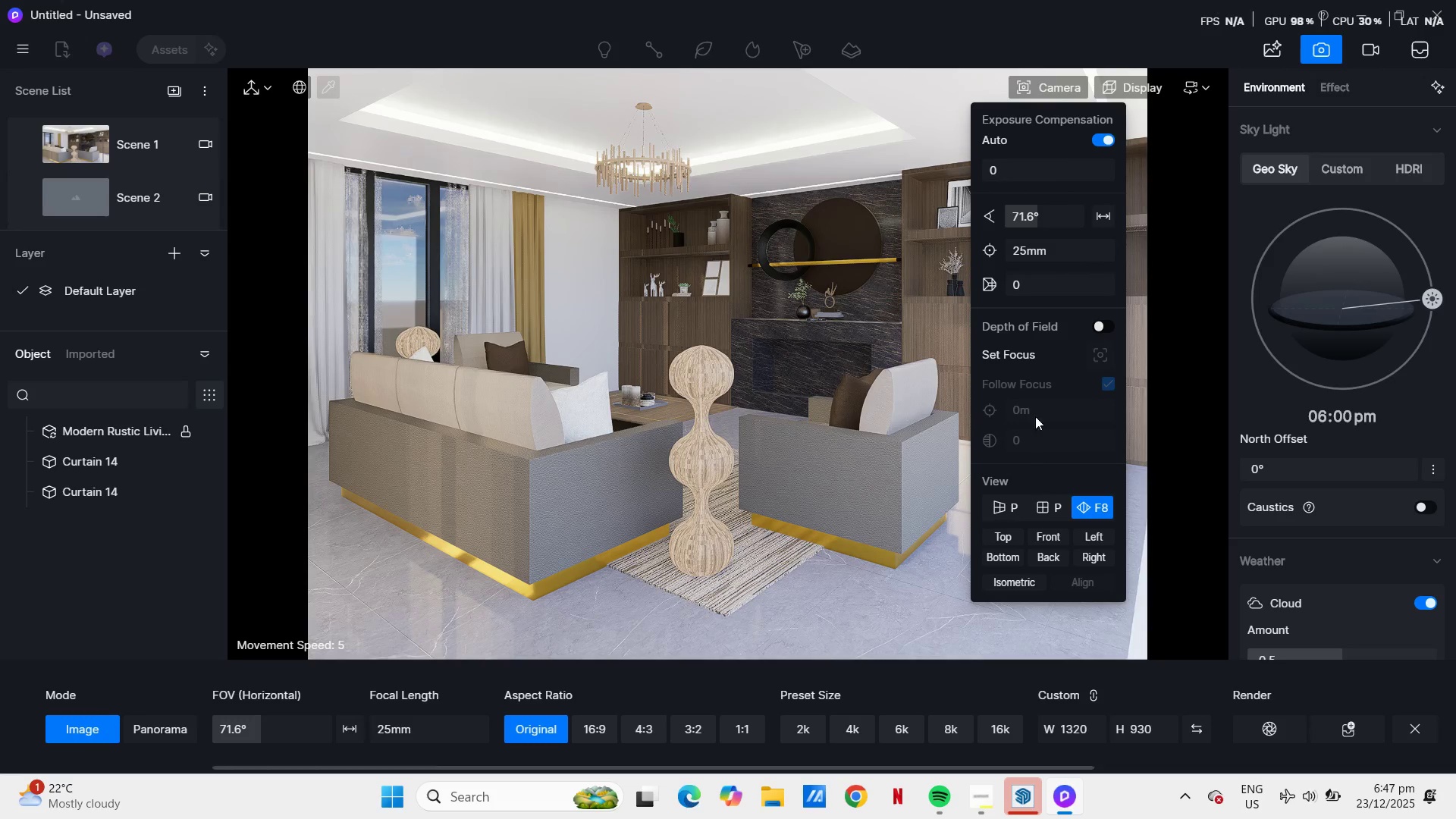 
scroll: coordinate [1053, 457], scroll_direction: down, amount: 2.0
 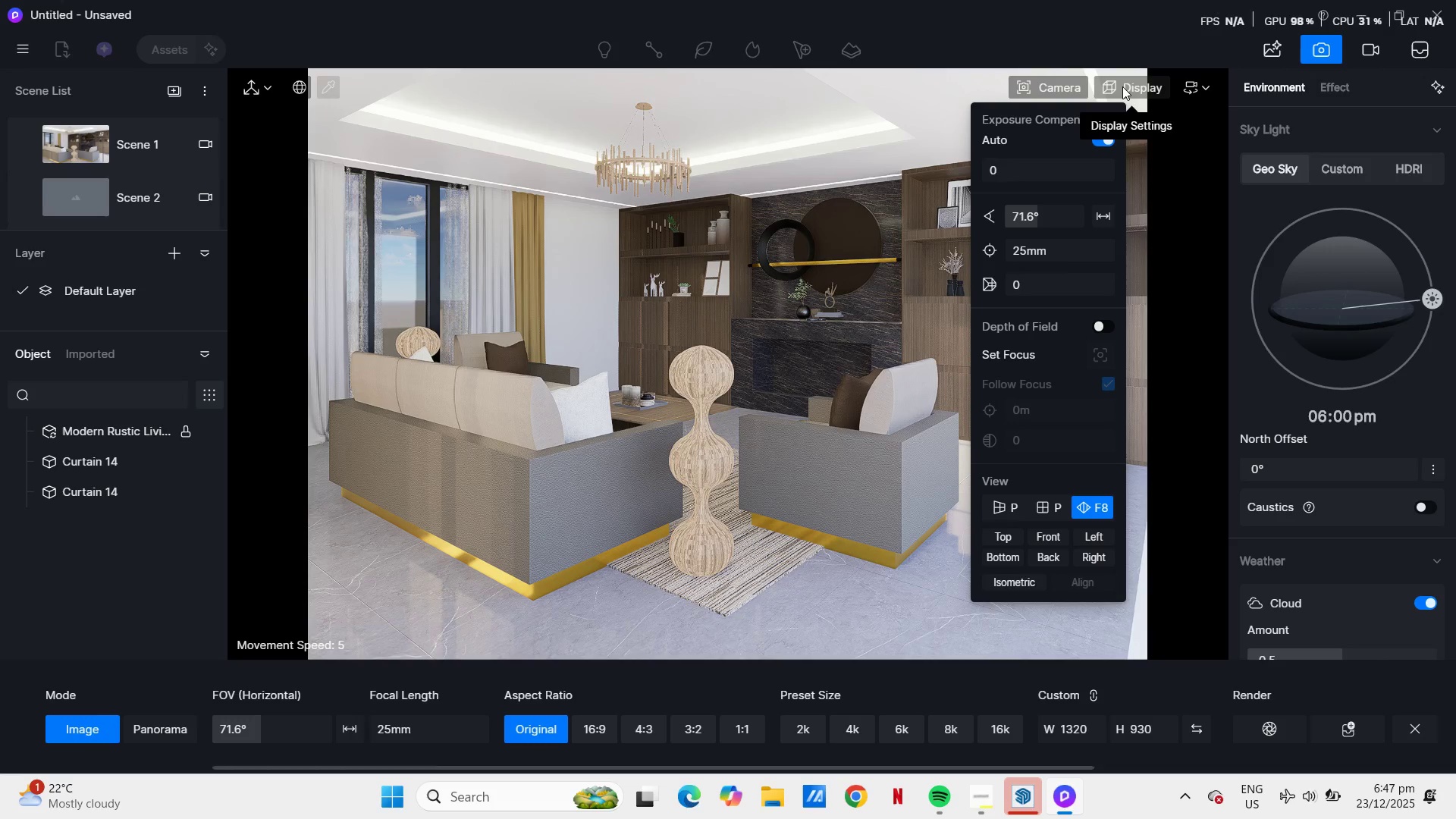 
left_click([1122, 86])
 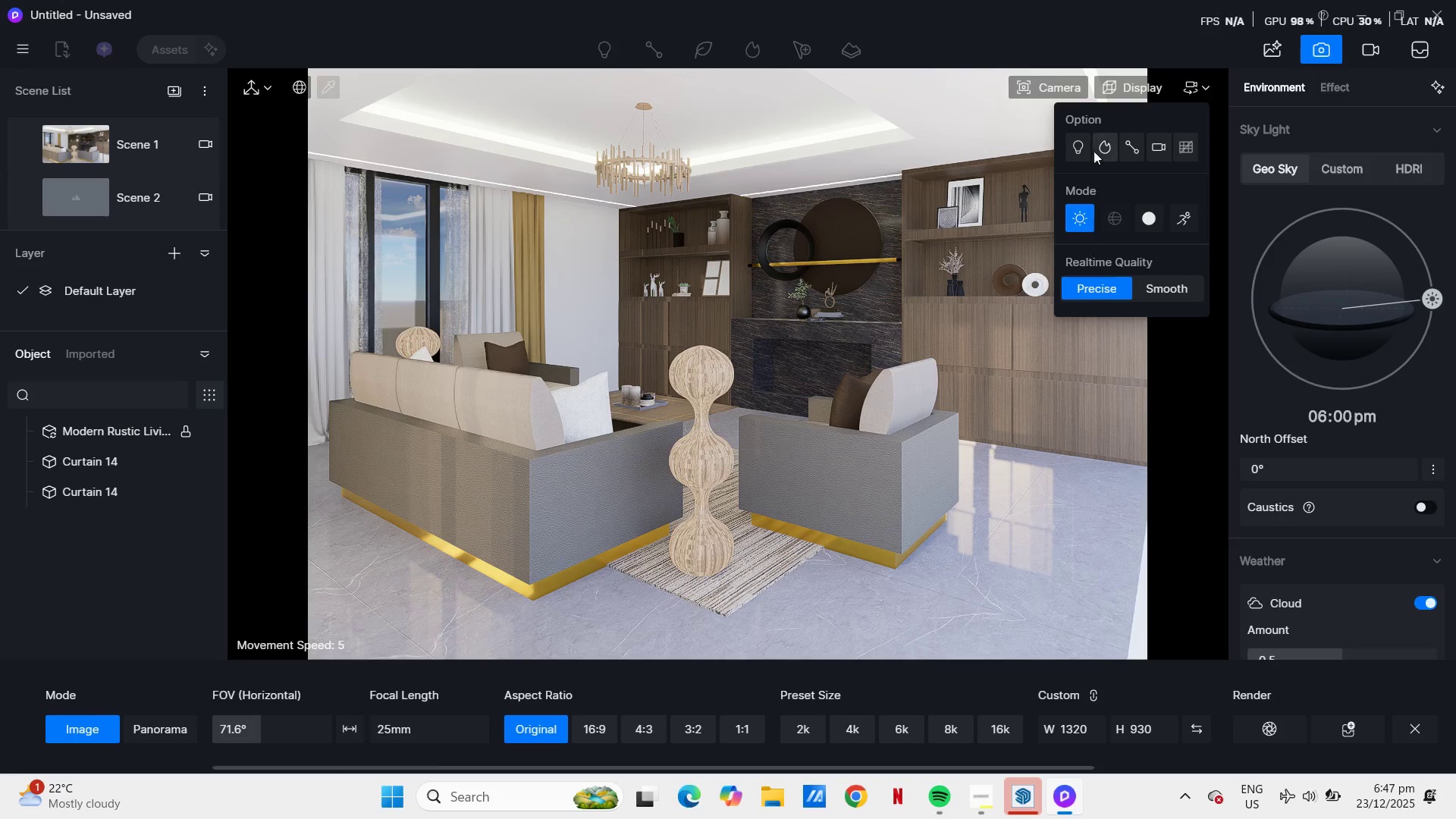 
left_click([1122, 81])
 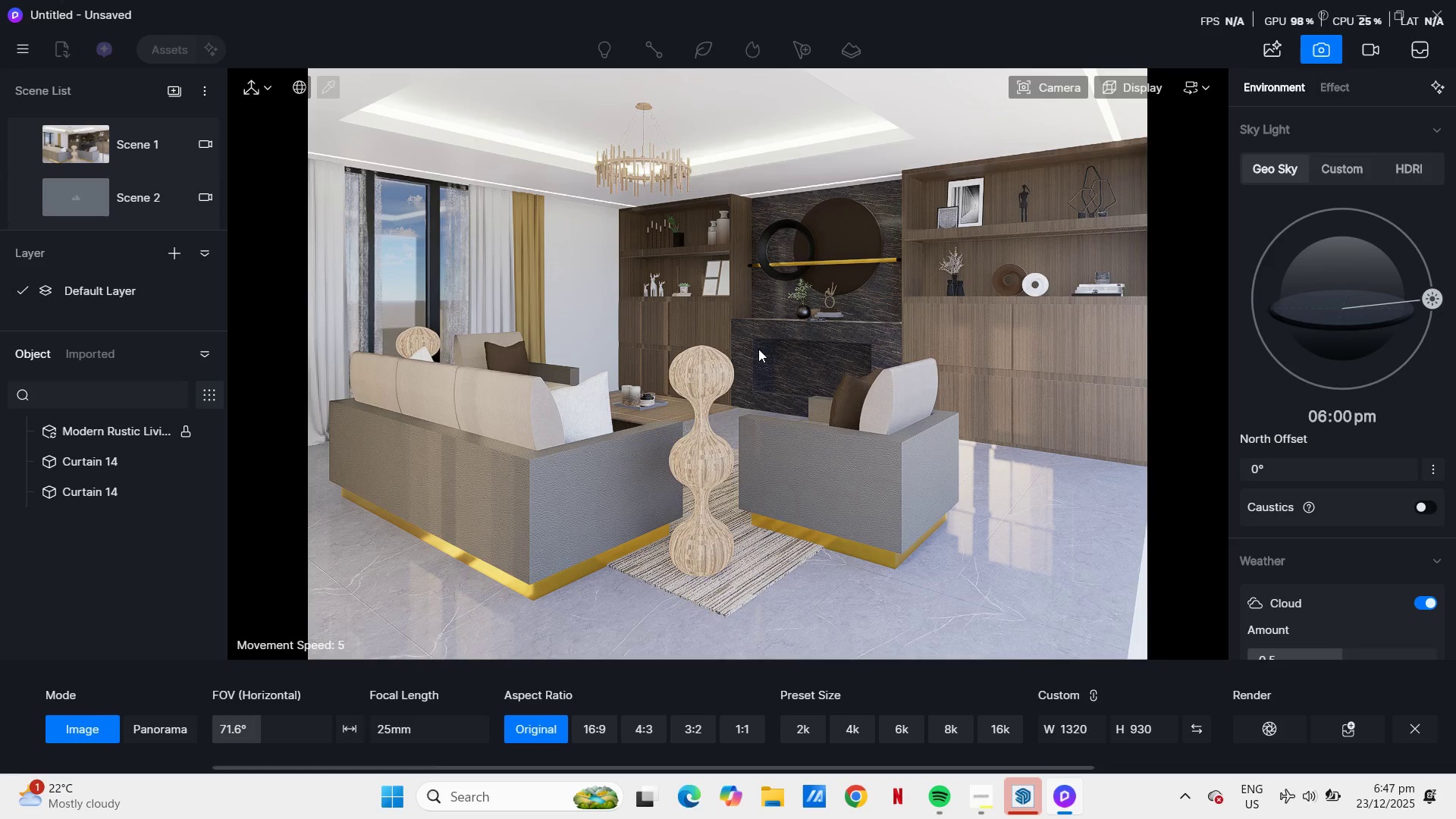 
right_click([758, 349])
 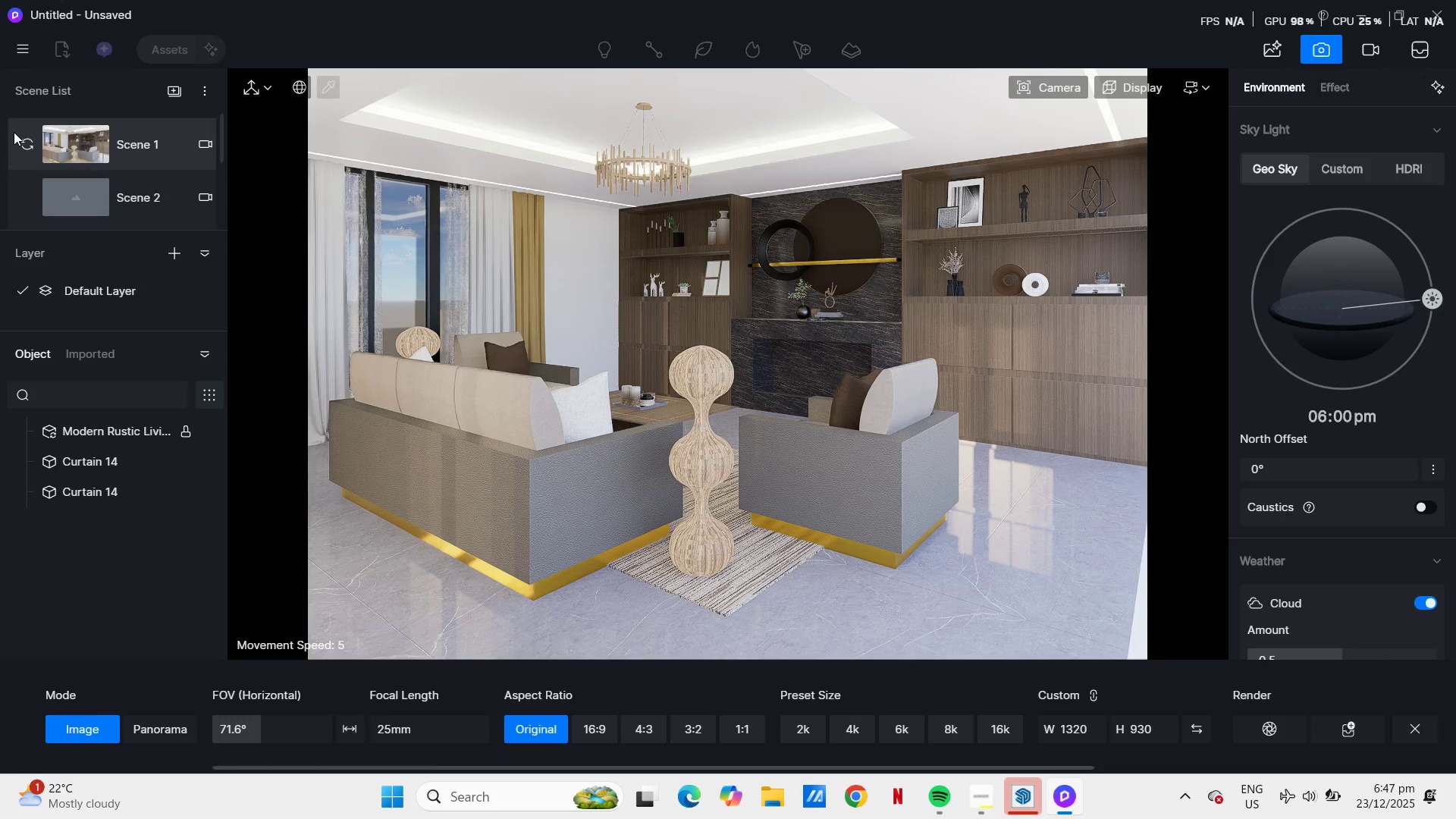 
left_click([22, 141])
 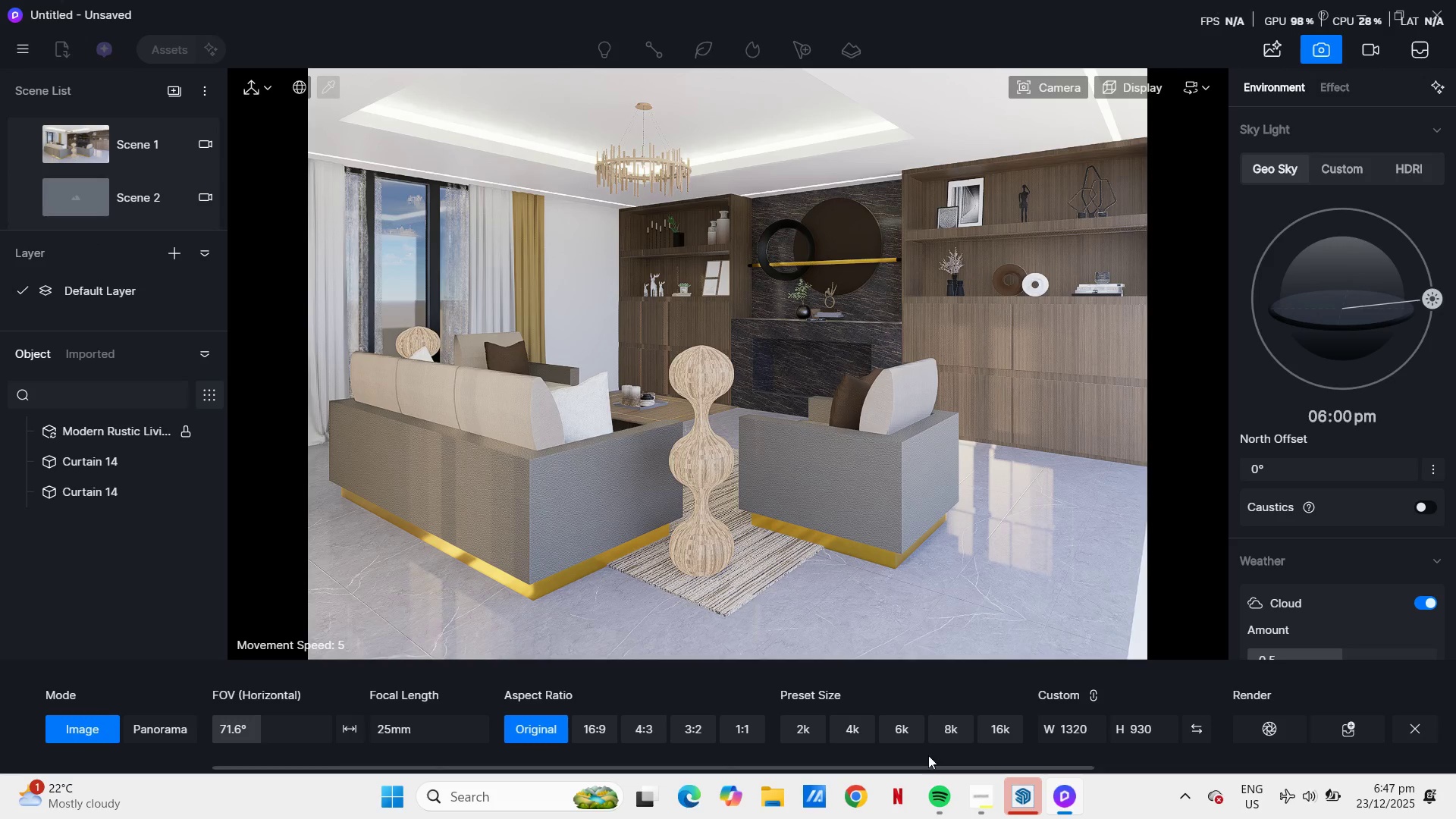 
left_click([1033, 802])
 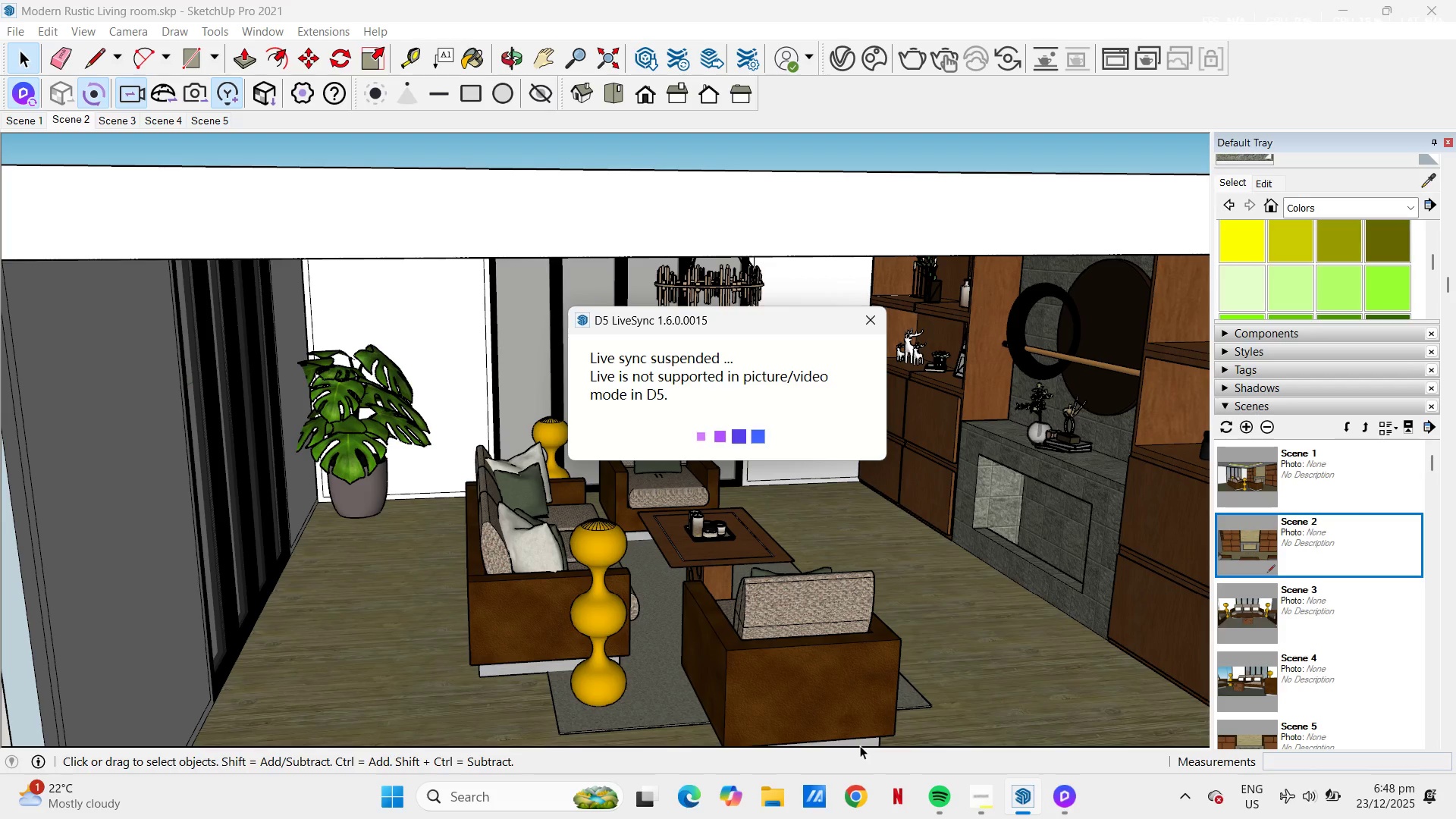 
wait(51.17)
 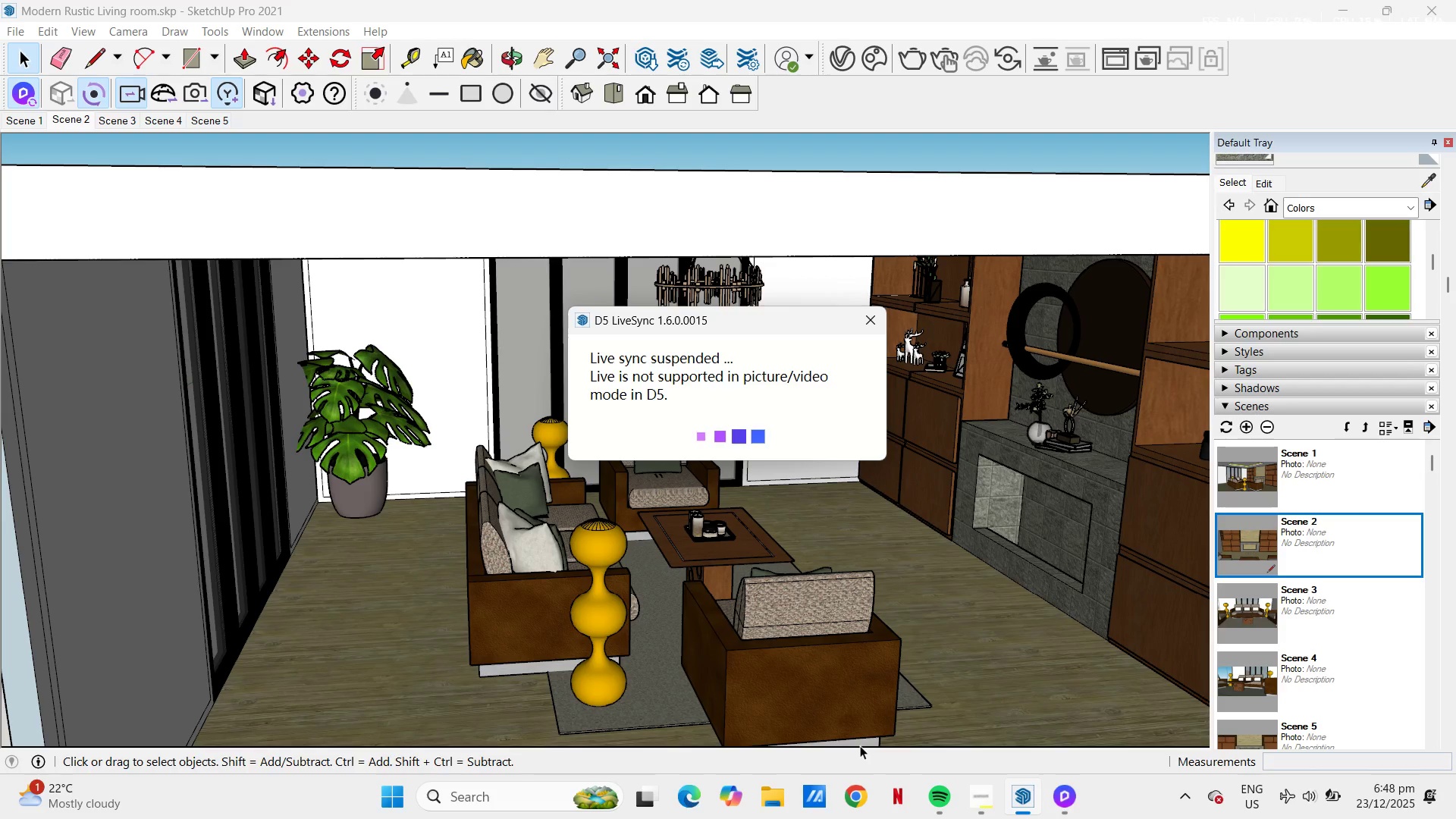 
left_click([1063, 799])
 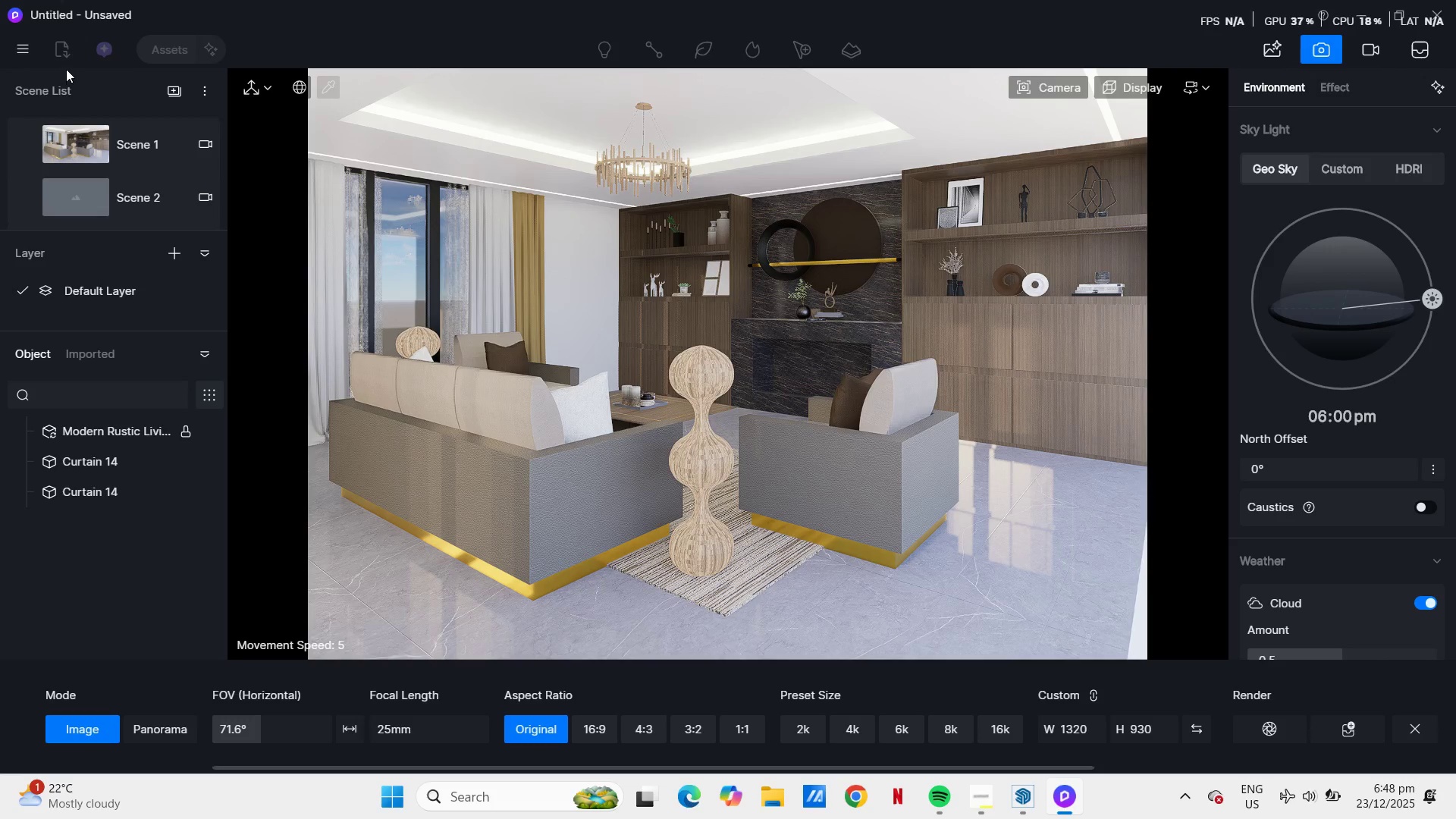 
left_click([20, 52])
 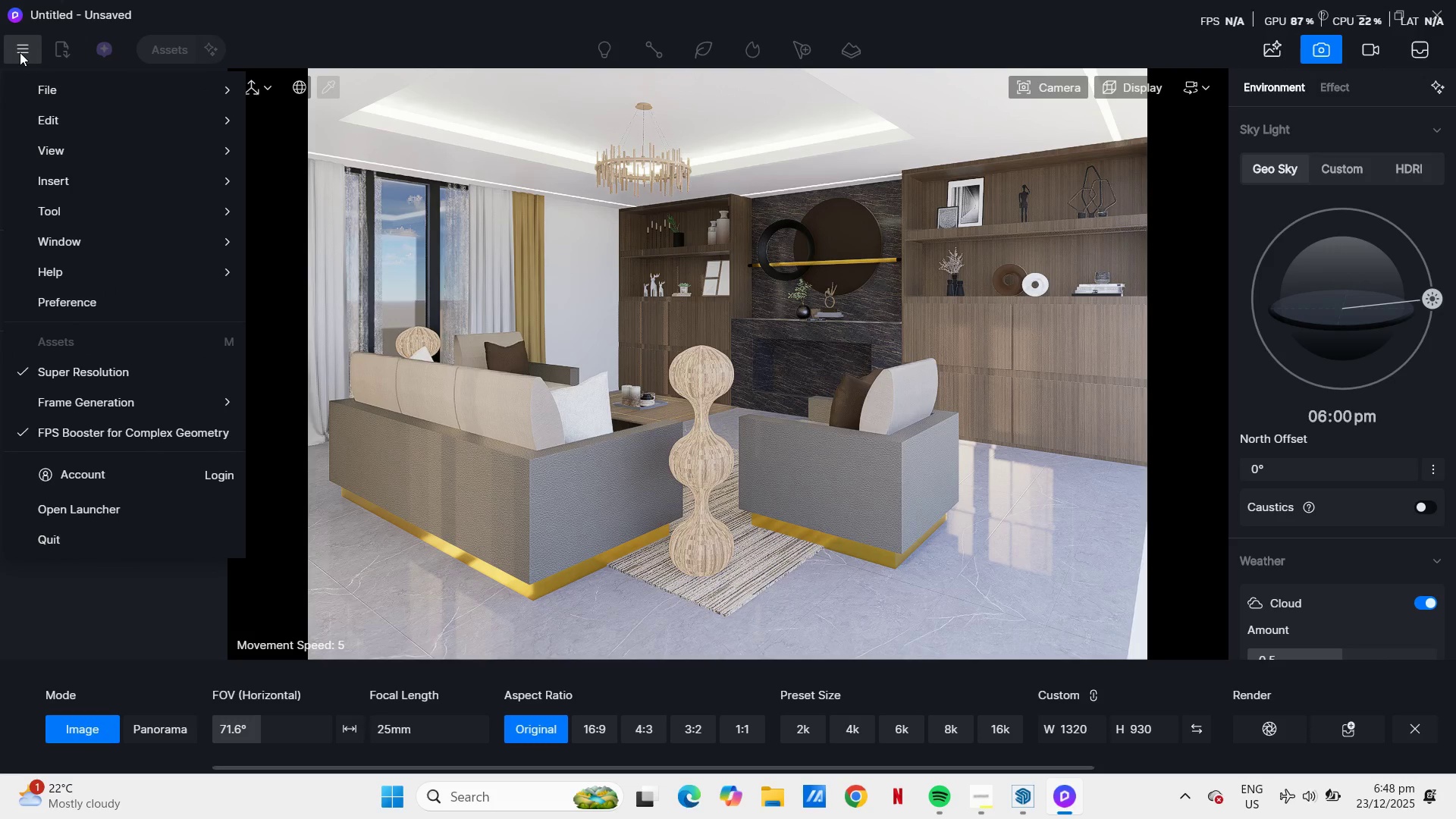 
left_click([20, 52])
 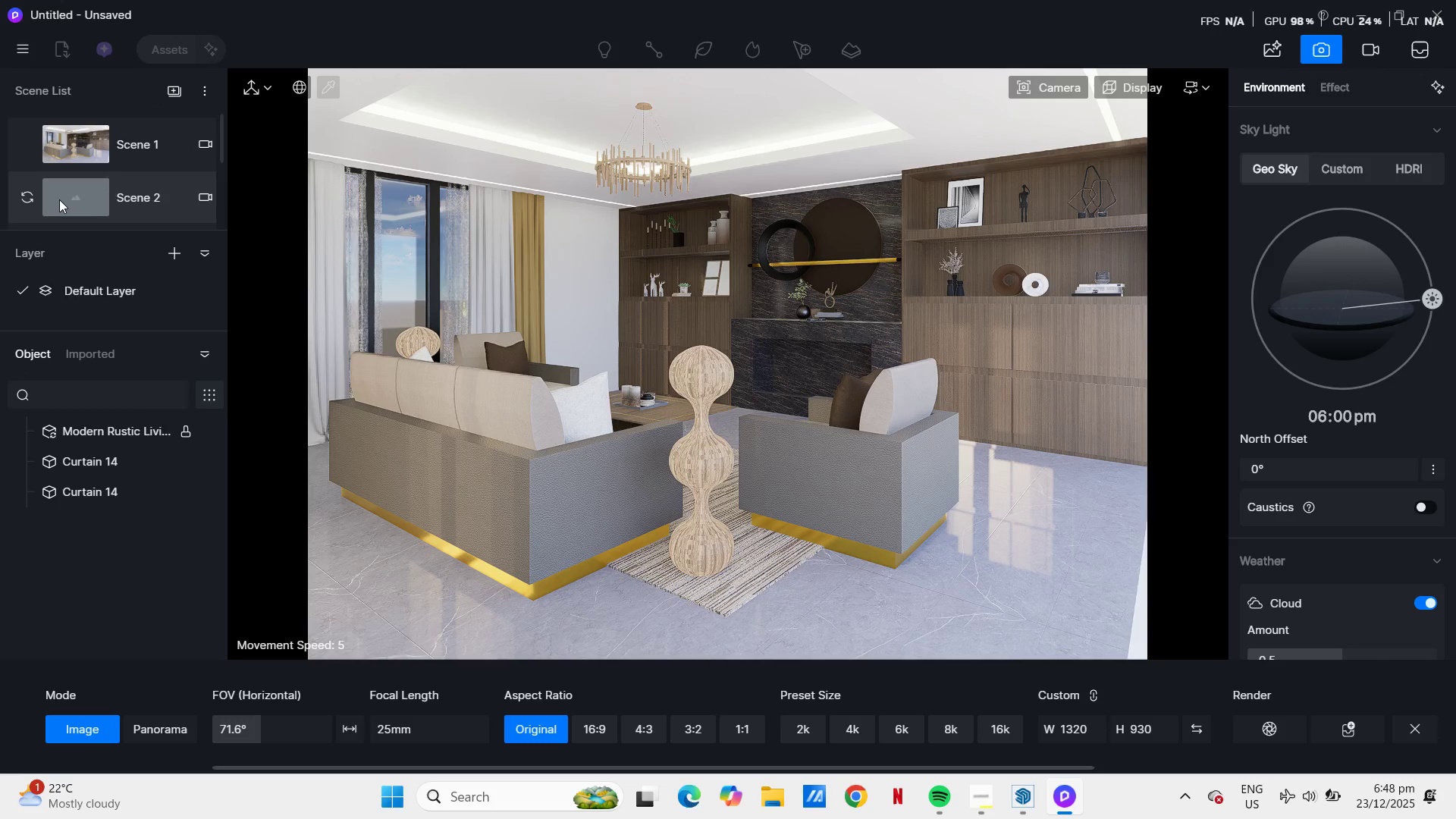 
left_click([60, 199])
 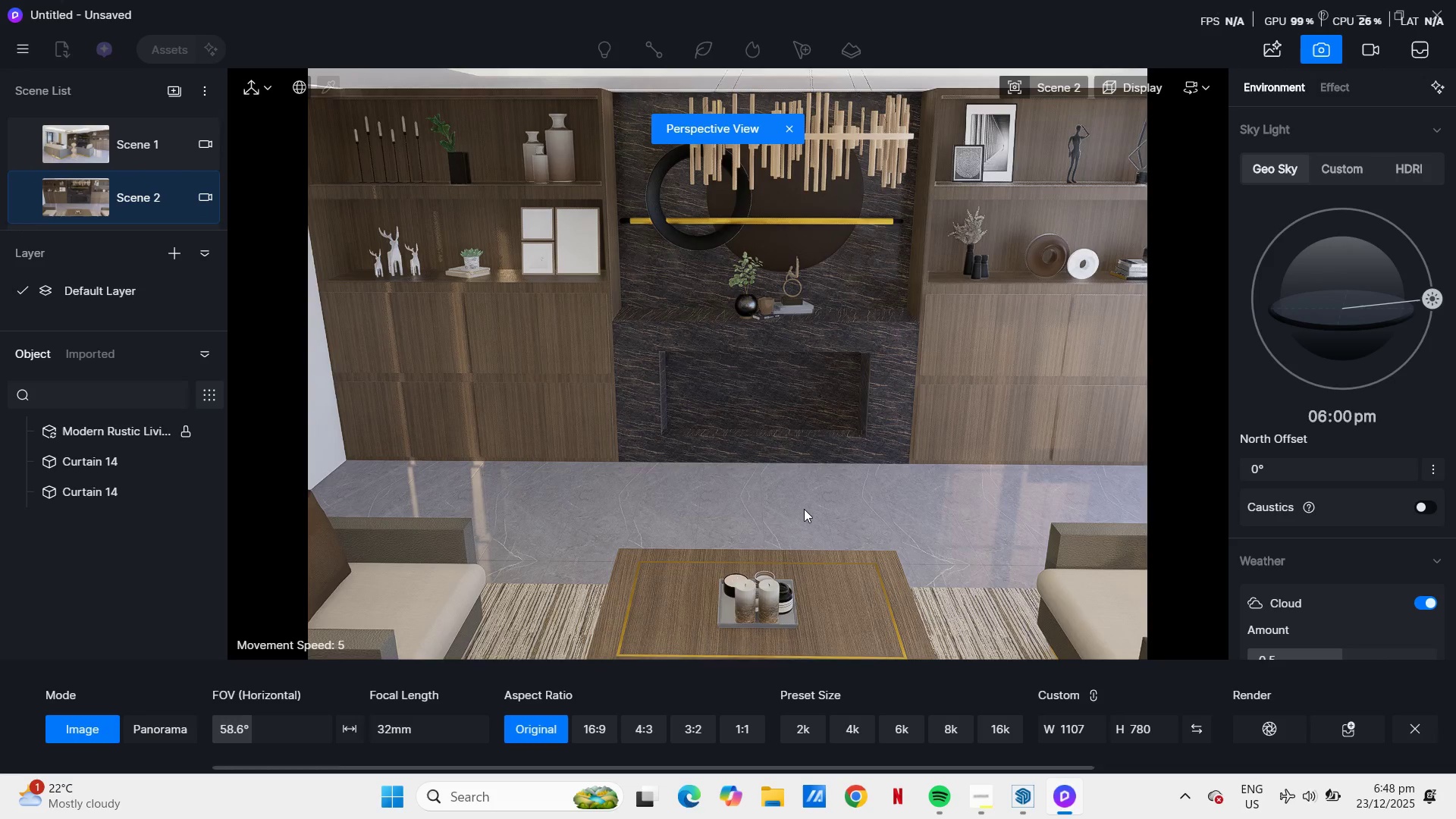 
wait(5.48)
 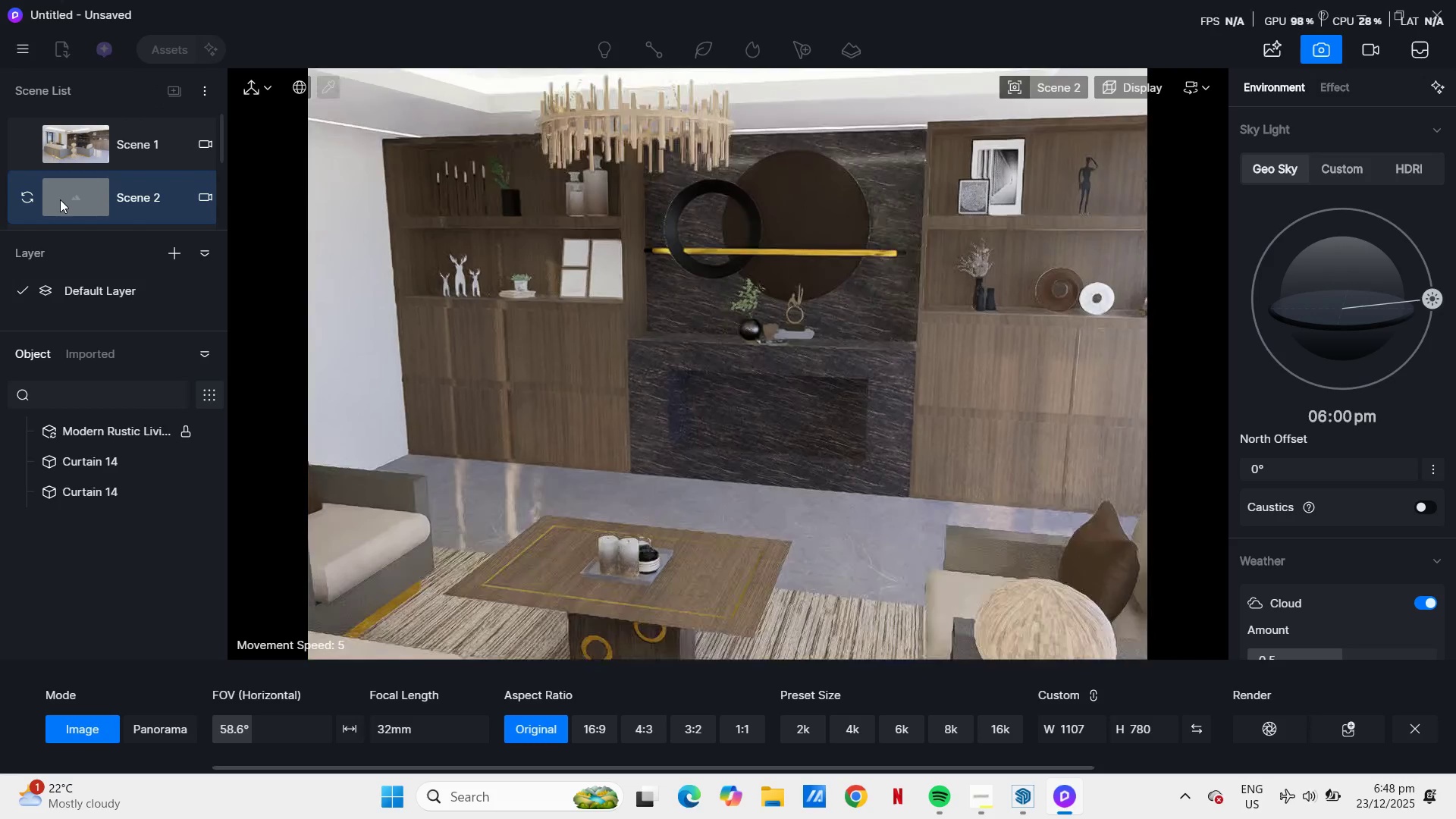 
type(eee)
 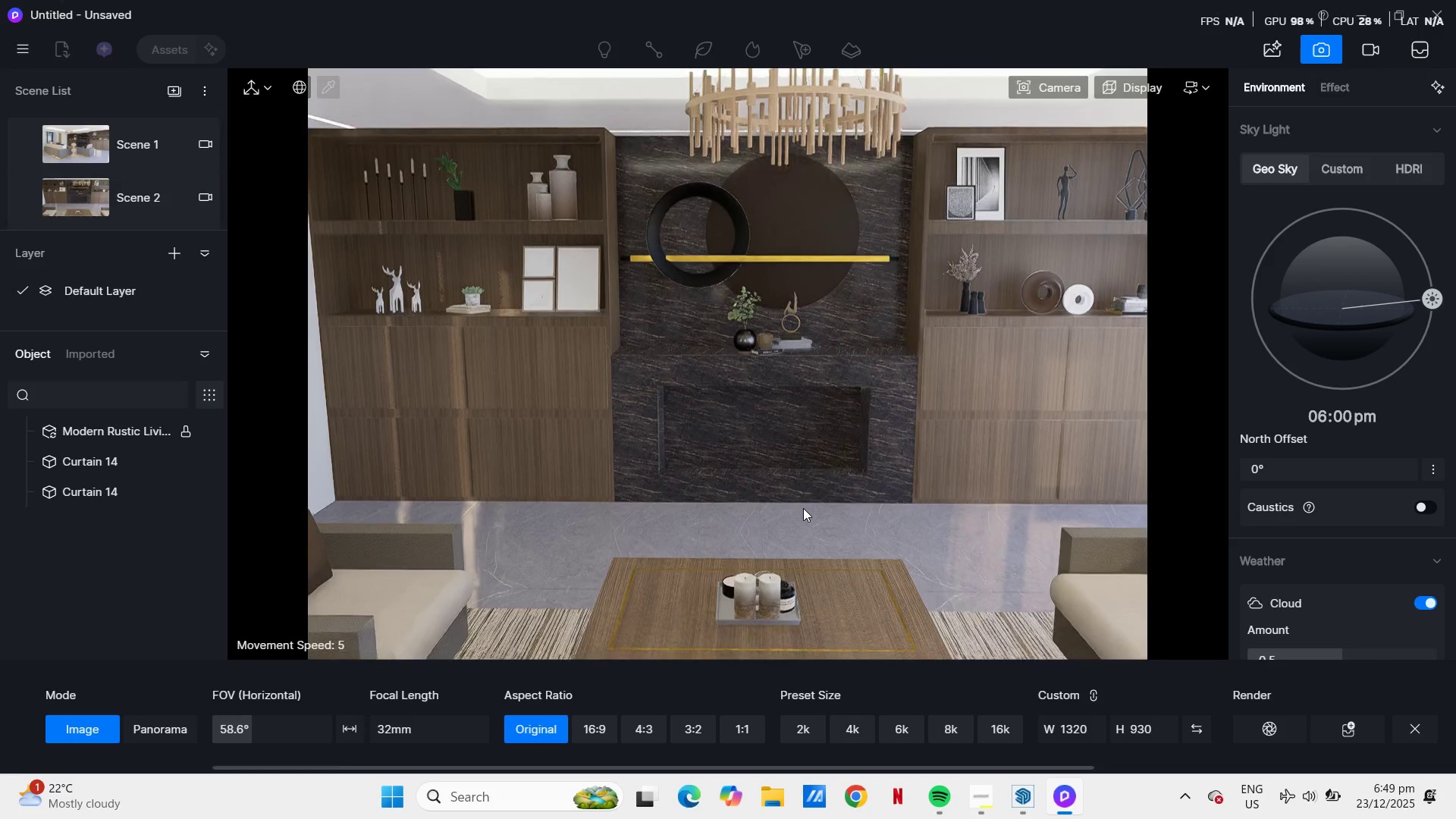 
scroll: coordinate [803, 507], scroll_direction: down, amount: 3.0
 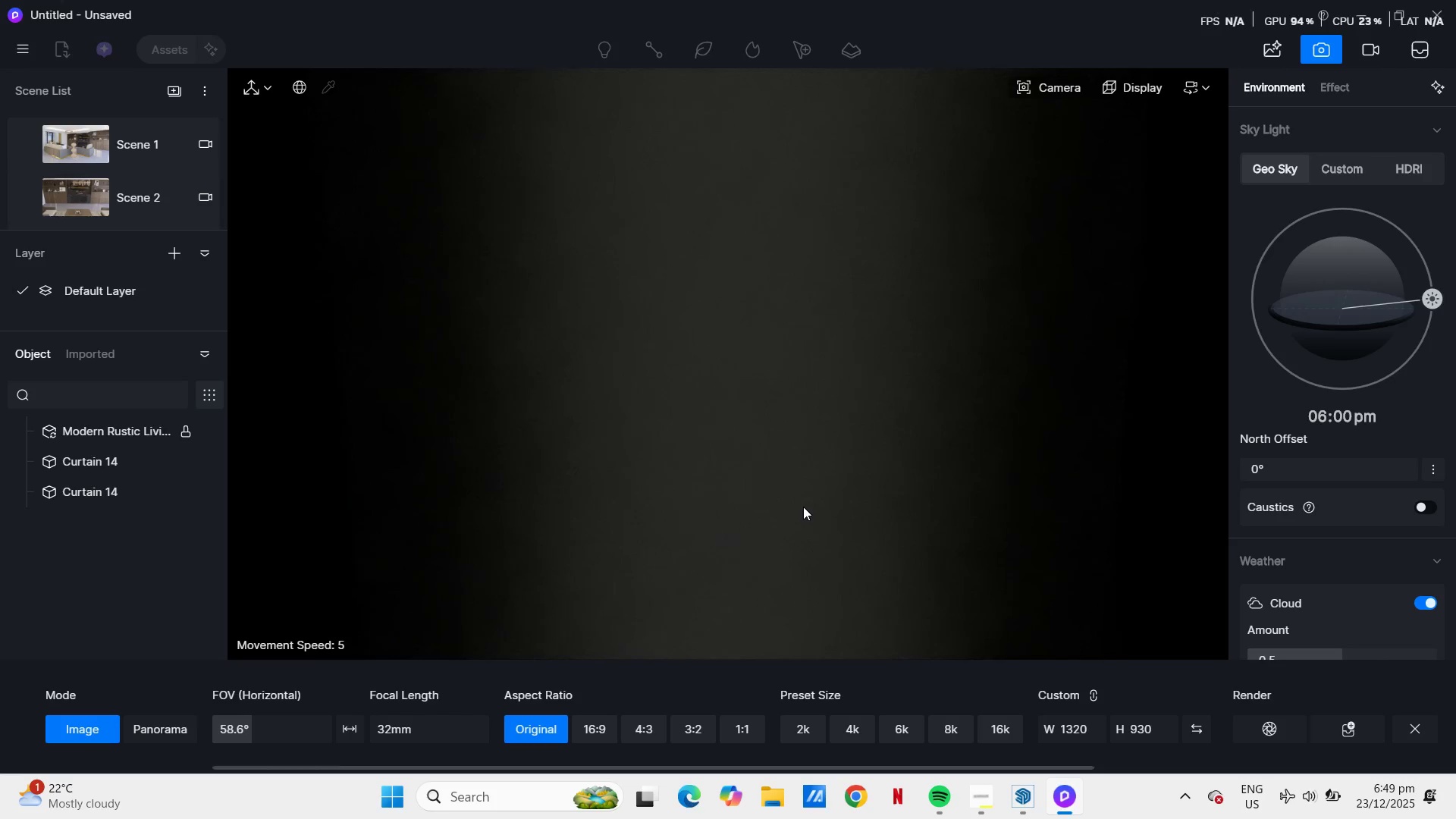 
scroll: coordinate [803, 507], scroll_direction: up, amount: 1.0
 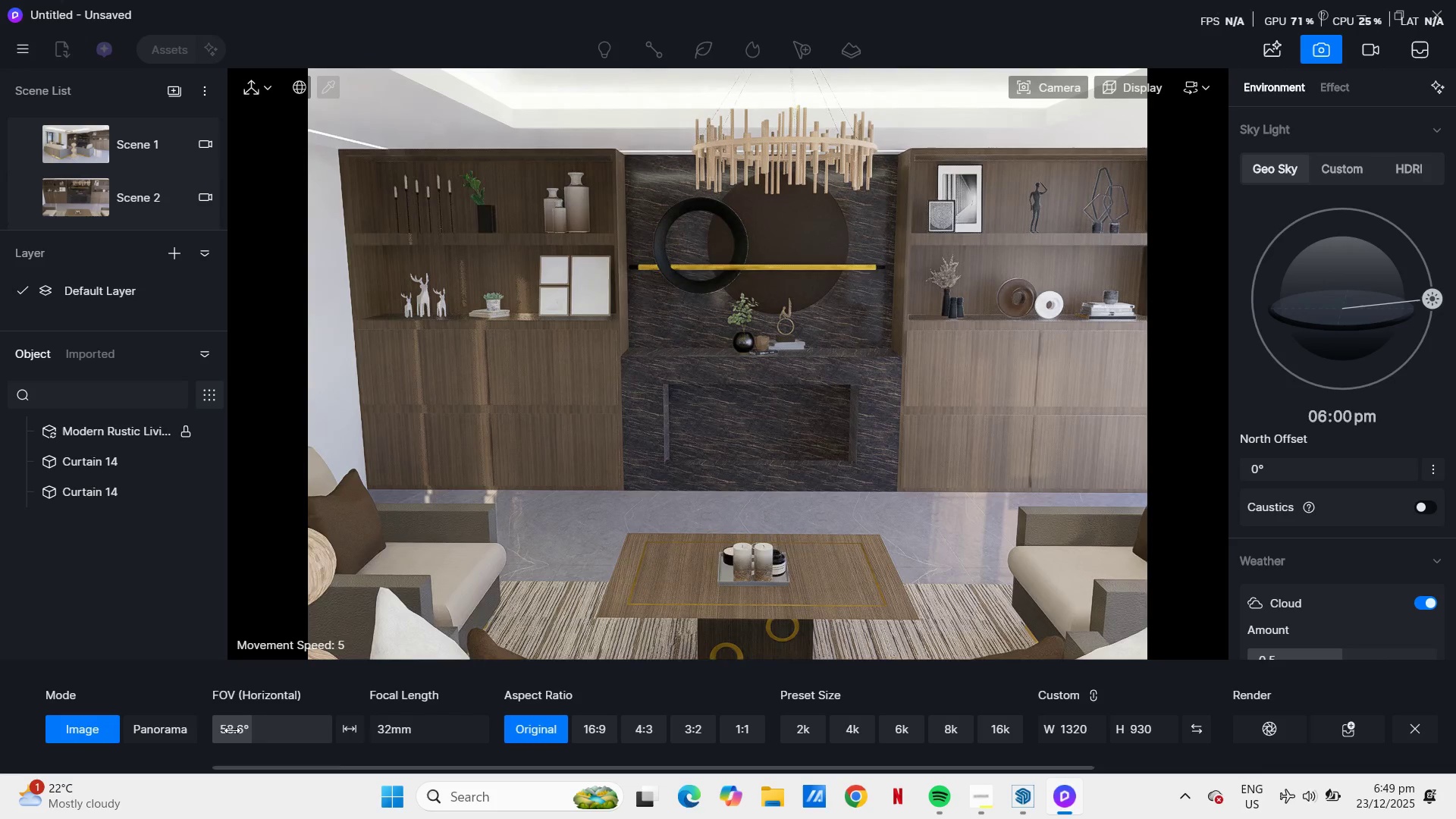 
left_click_drag(start_coordinate=[244, 731], to_coordinate=[265, 731])
 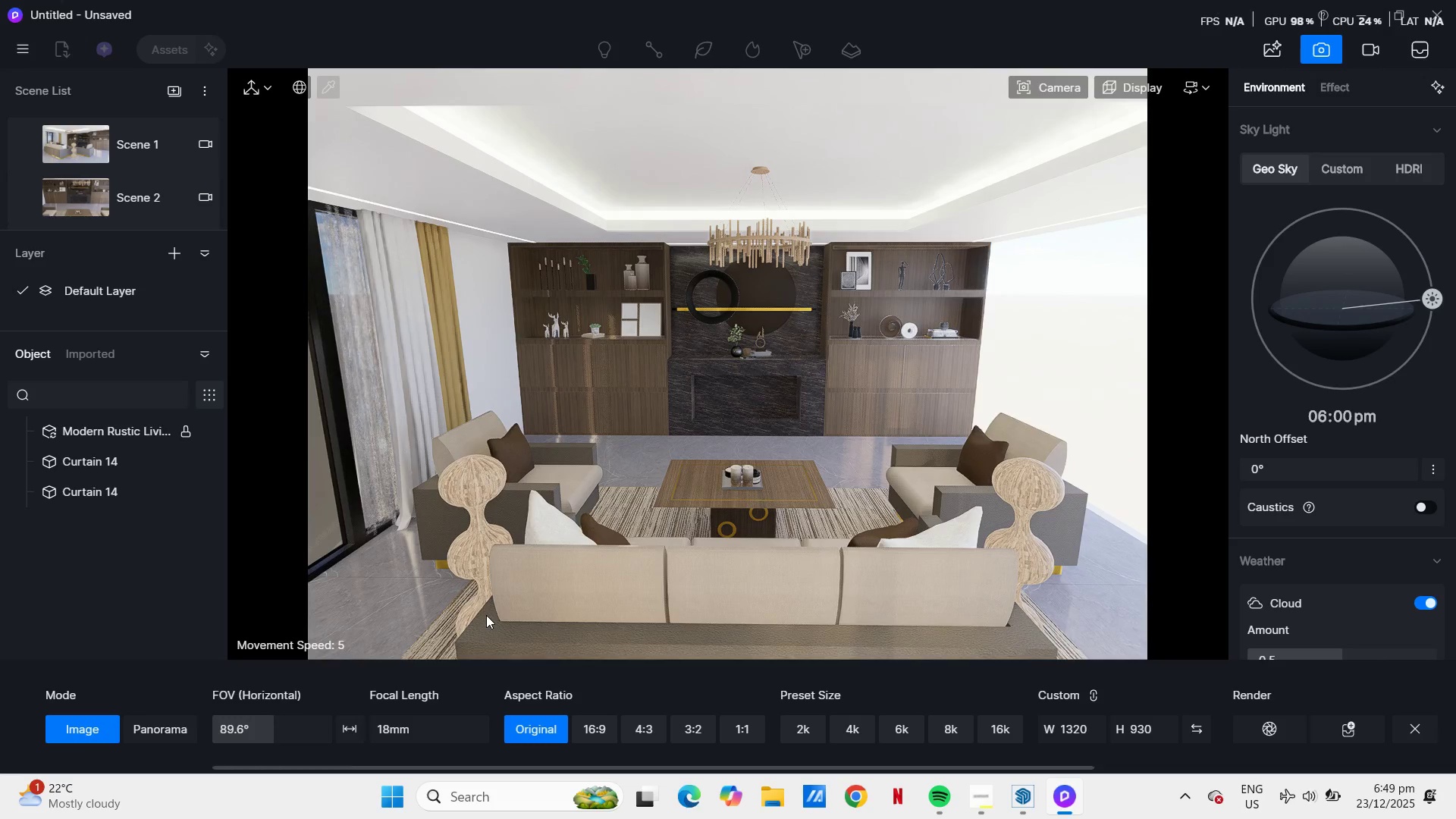 
type(eeeq)
 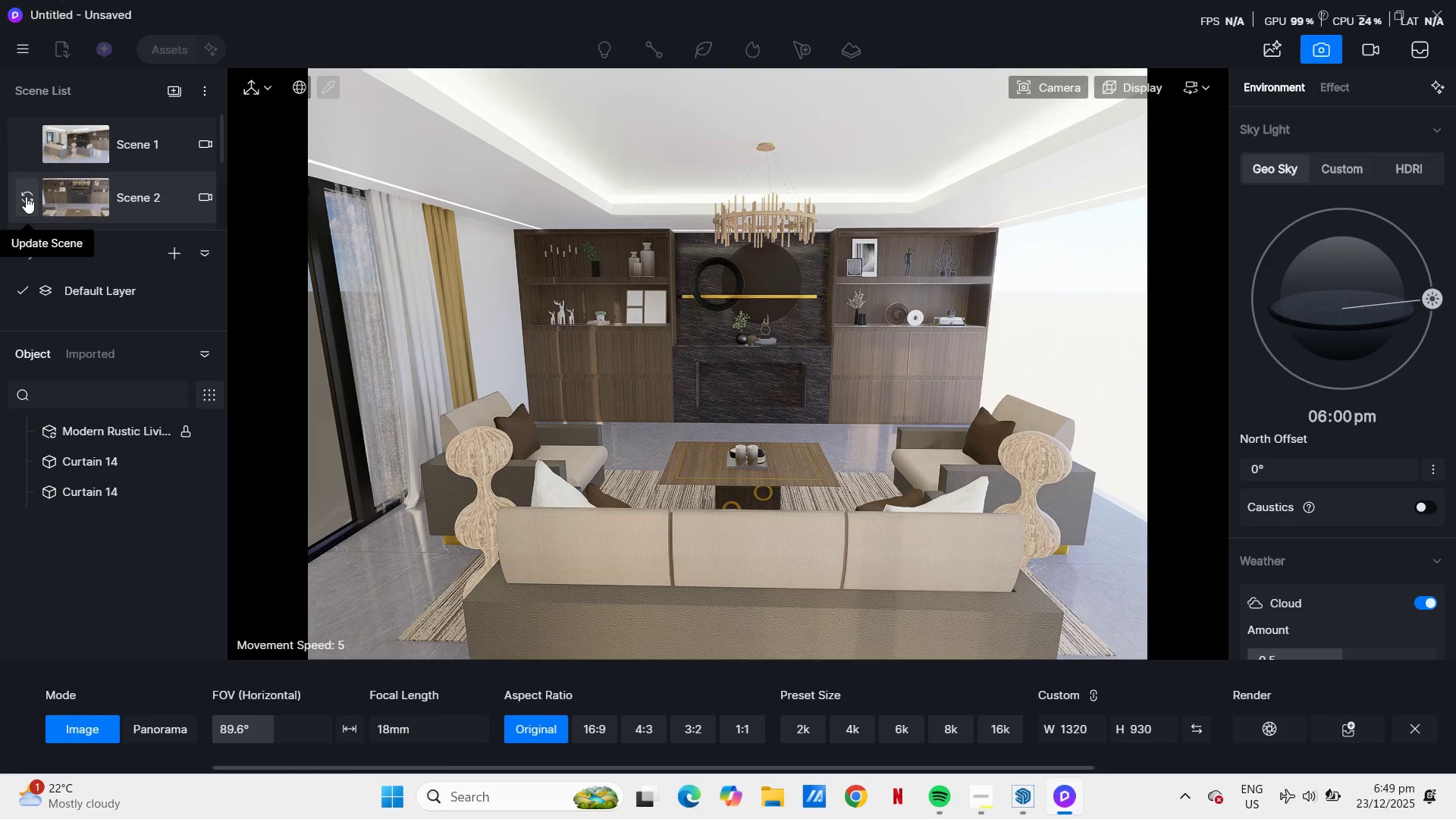 
wait(7.11)
 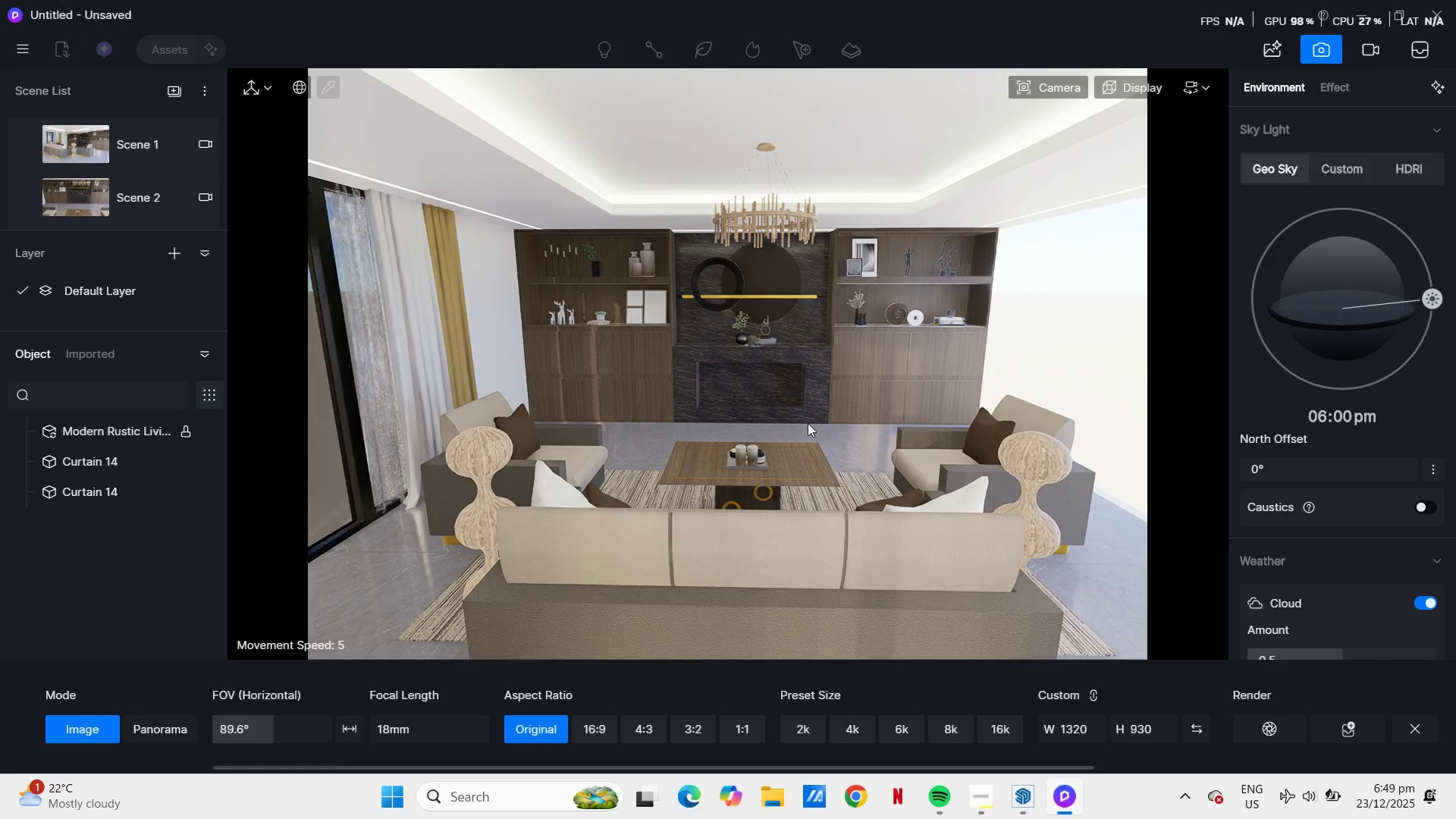 
left_click([24, 196])
 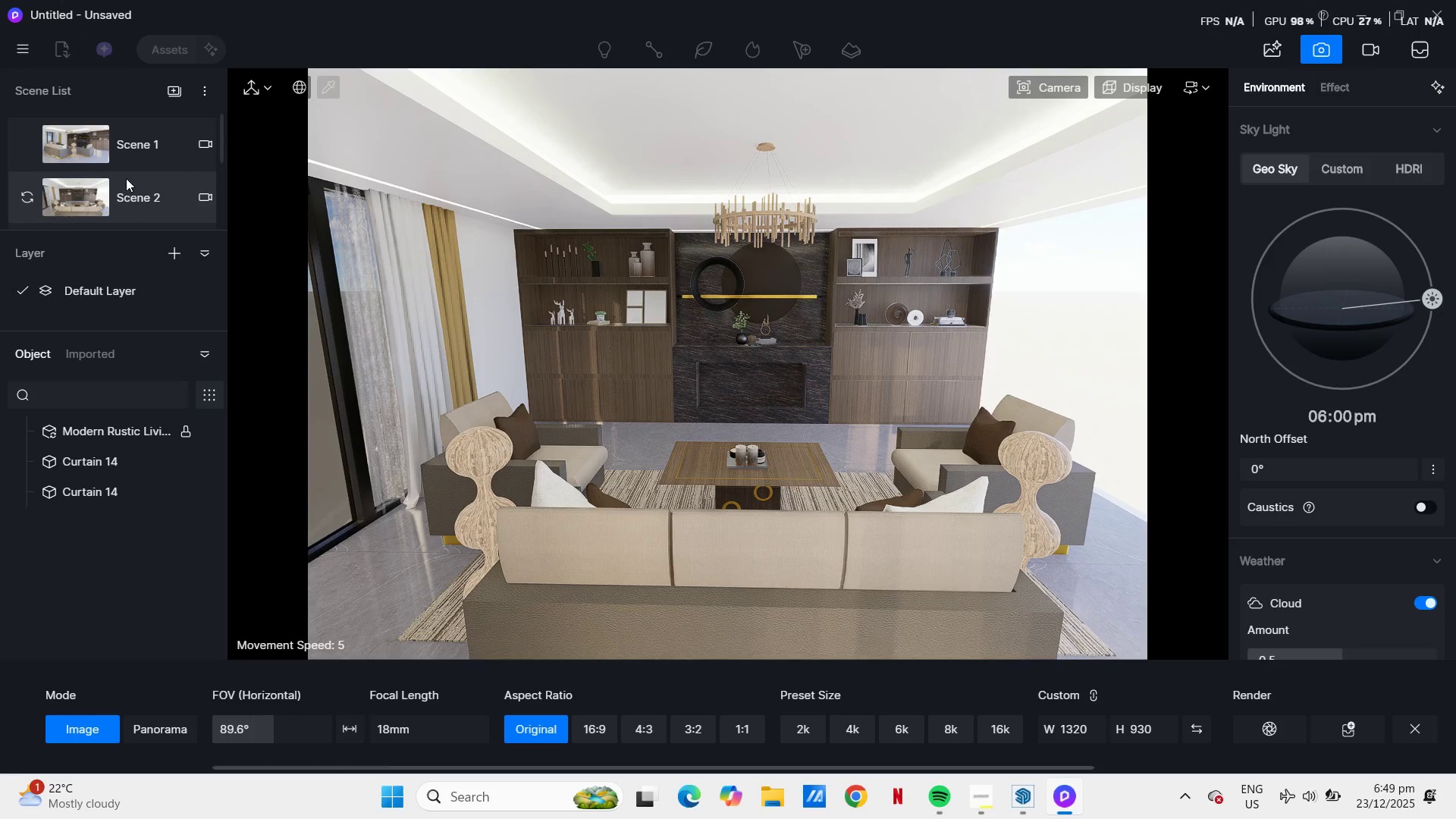 
scroll: coordinate [126, 178], scroll_direction: down, amount: 1.0
 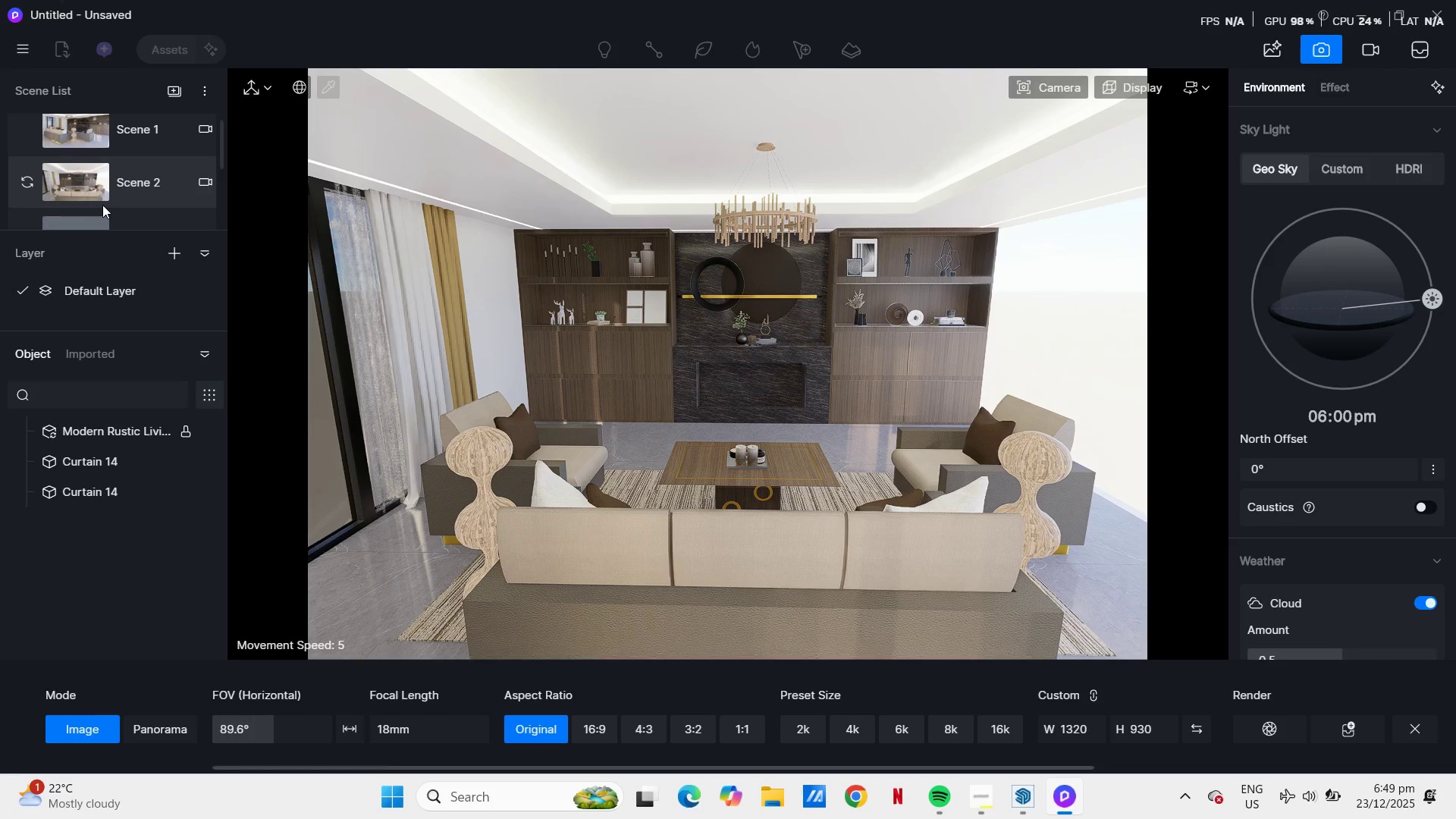 
left_click([104, 217])
 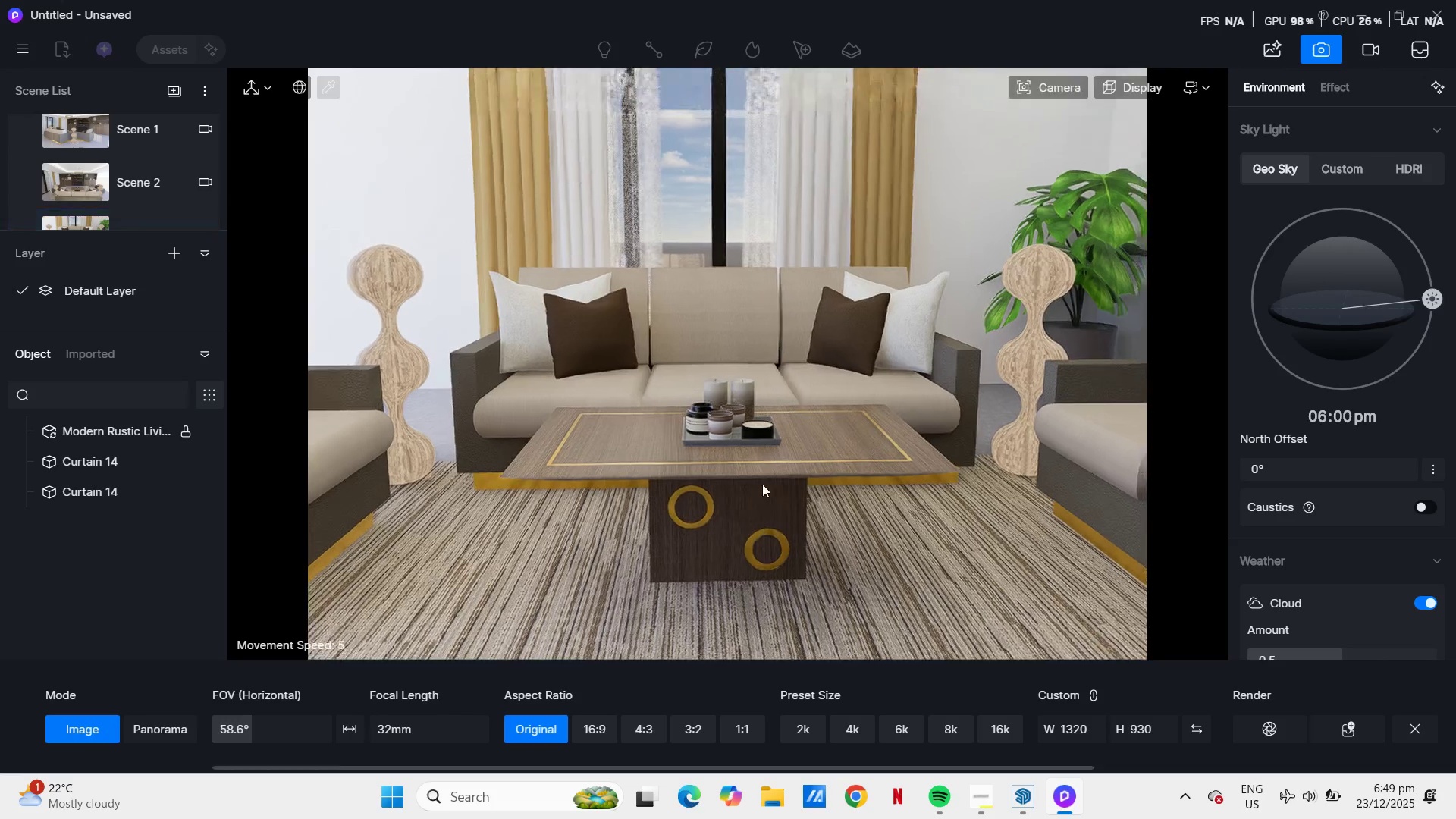 
wait(6.05)
 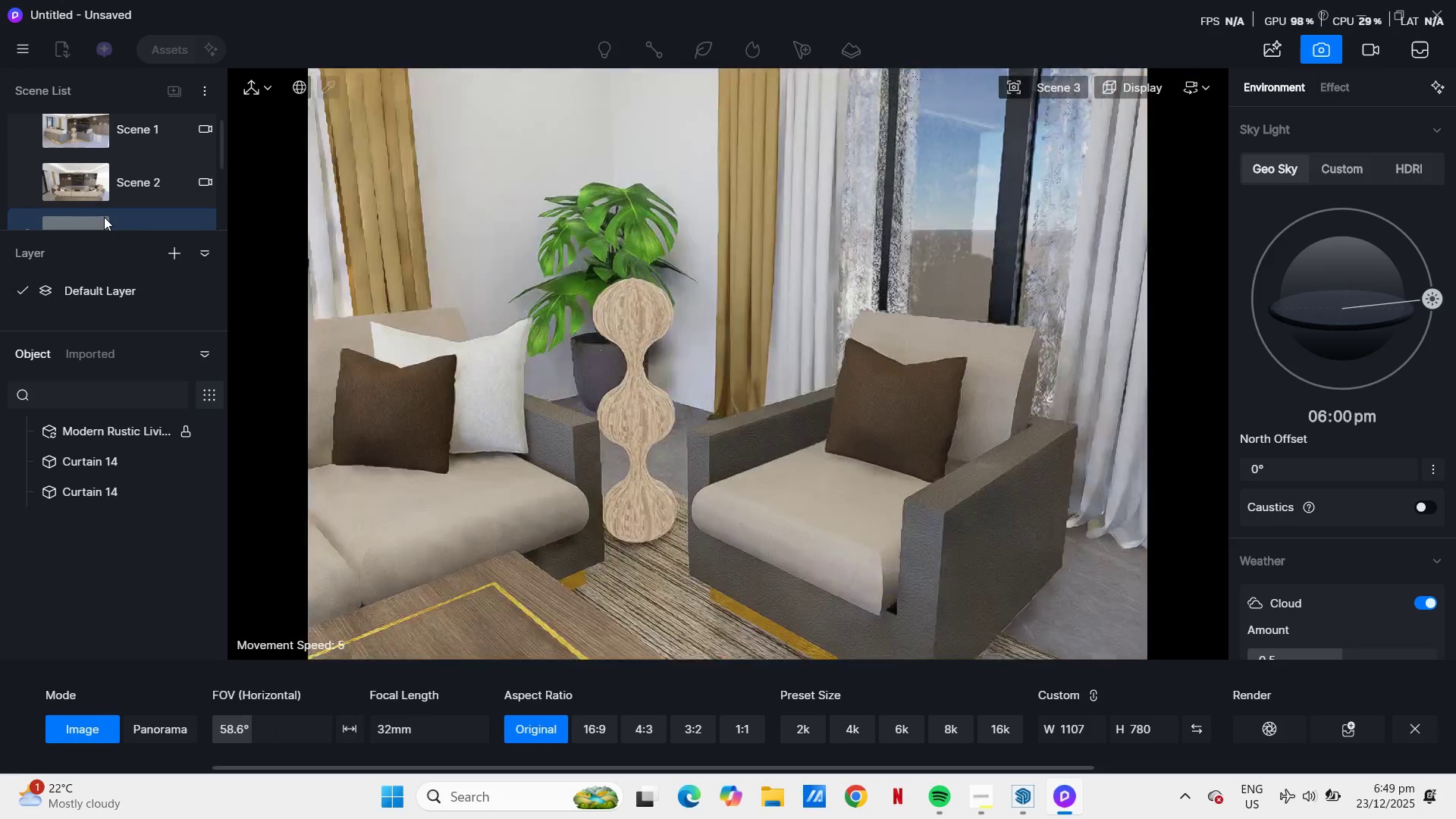 
key(E)
 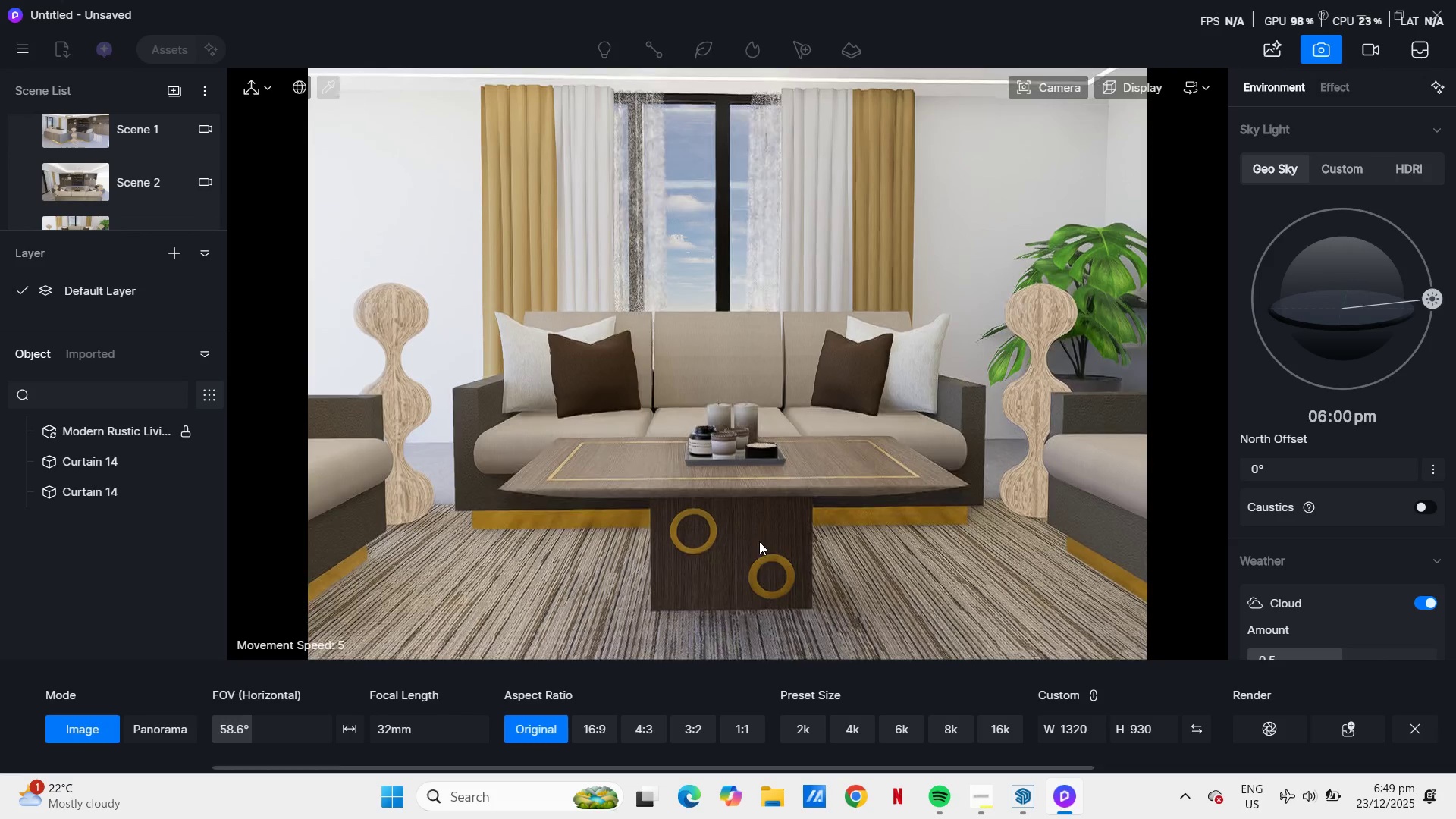 
scroll: coordinate [759, 541], scroll_direction: down, amount: 1.0
 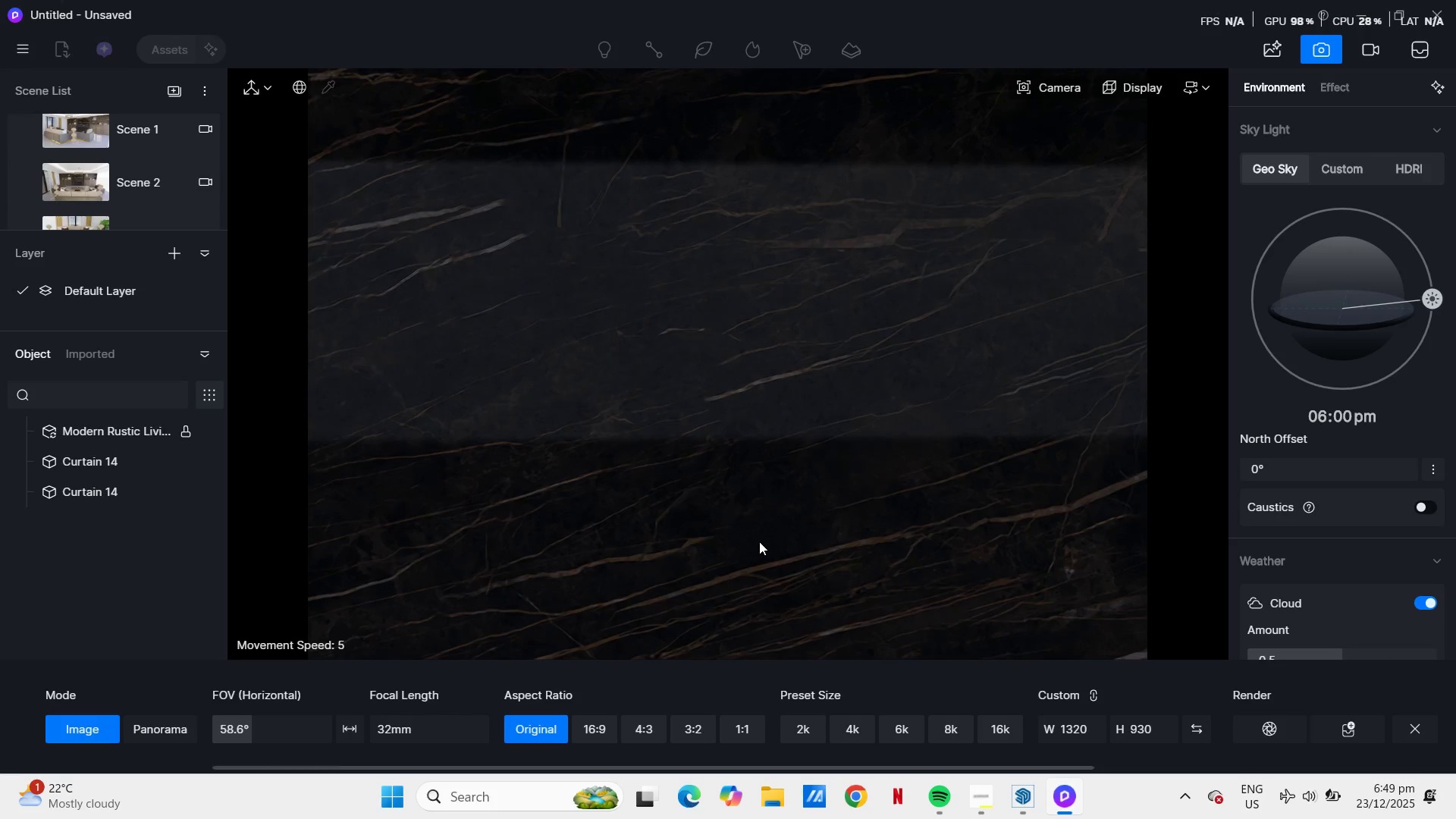 
scroll: coordinate [759, 541], scroll_direction: up, amount: 1.0
 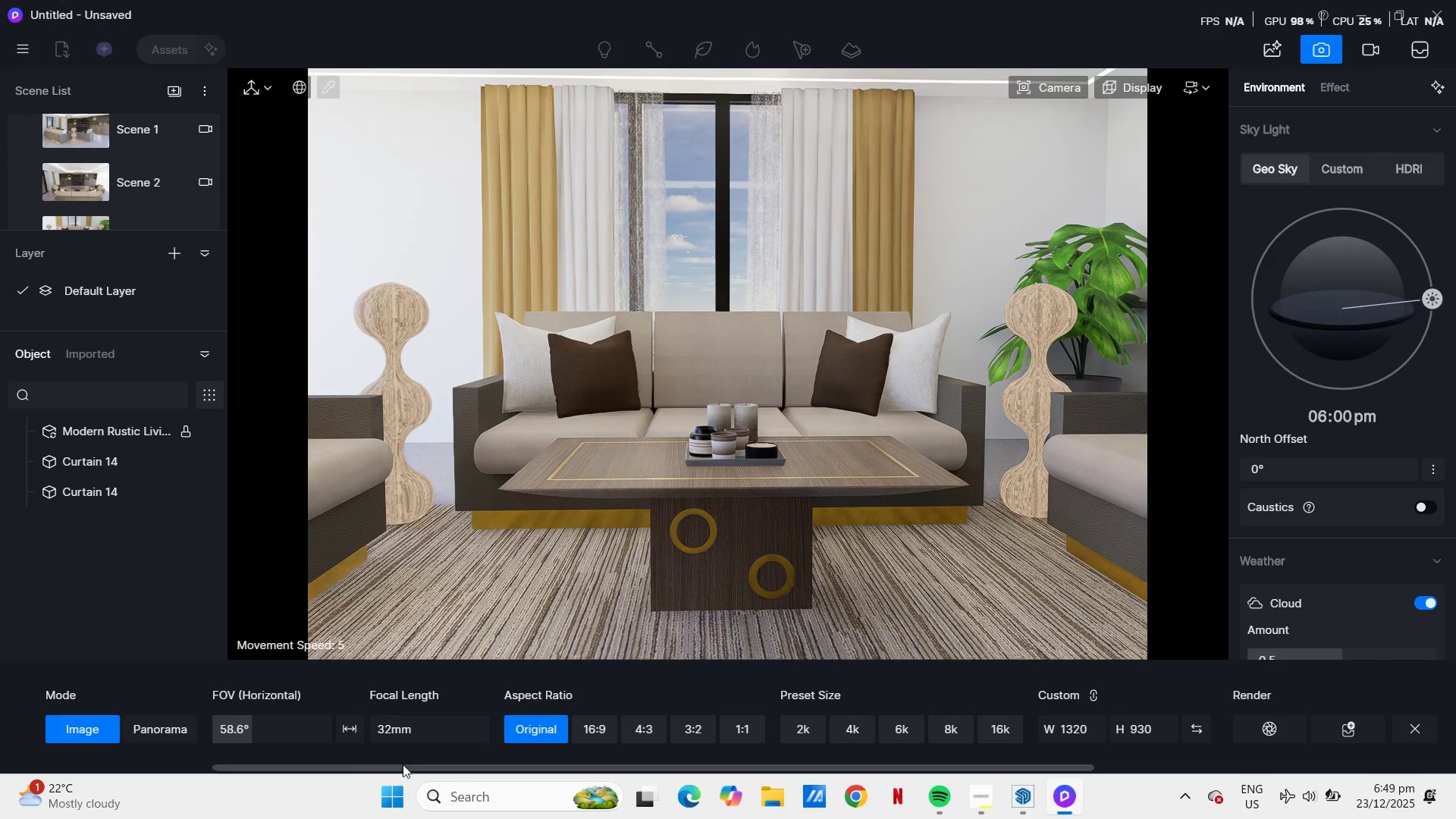 
left_click_drag(start_coordinate=[268, 729], to_coordinate=[296, 723])
 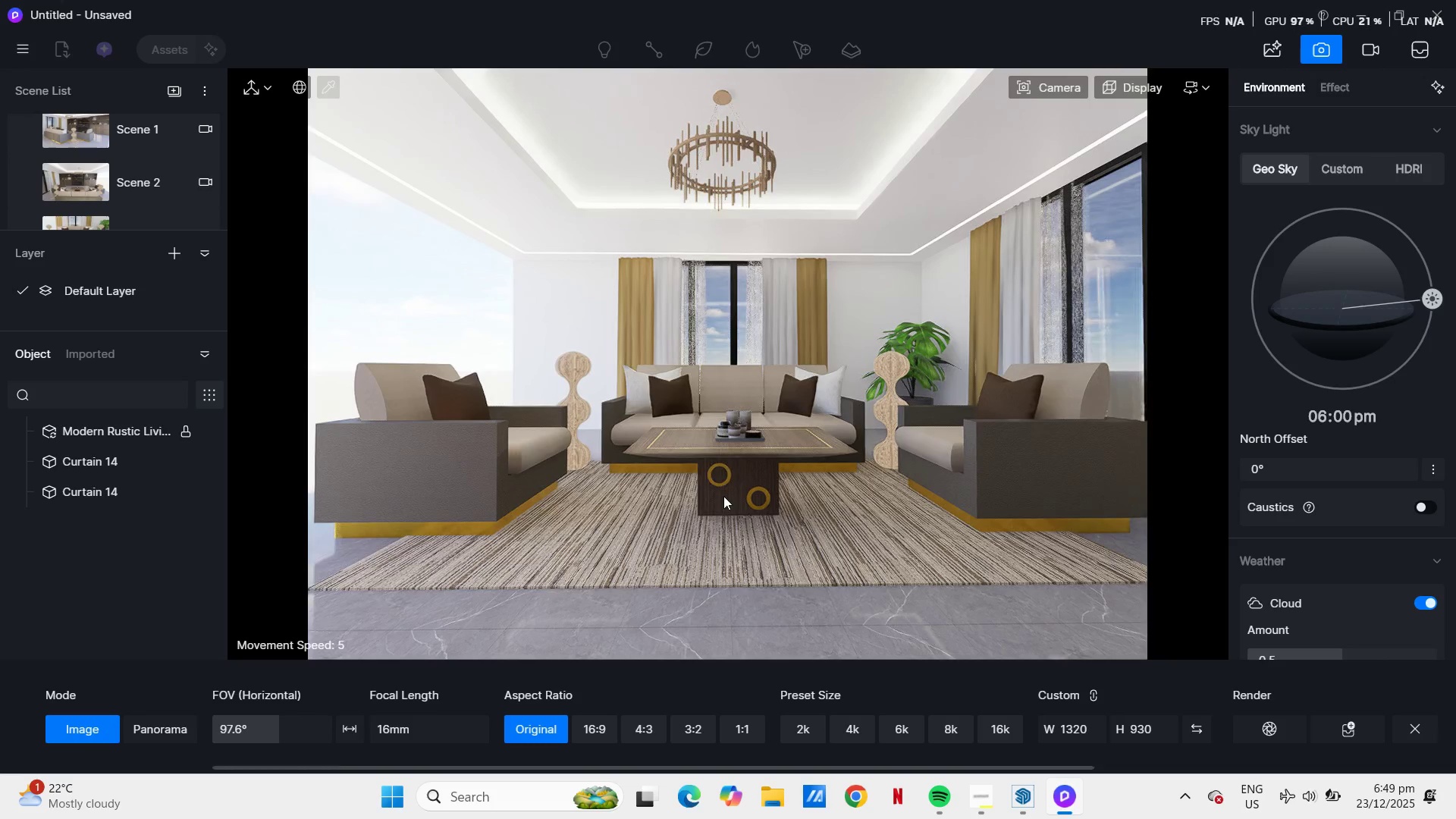 
wait(5.7)
 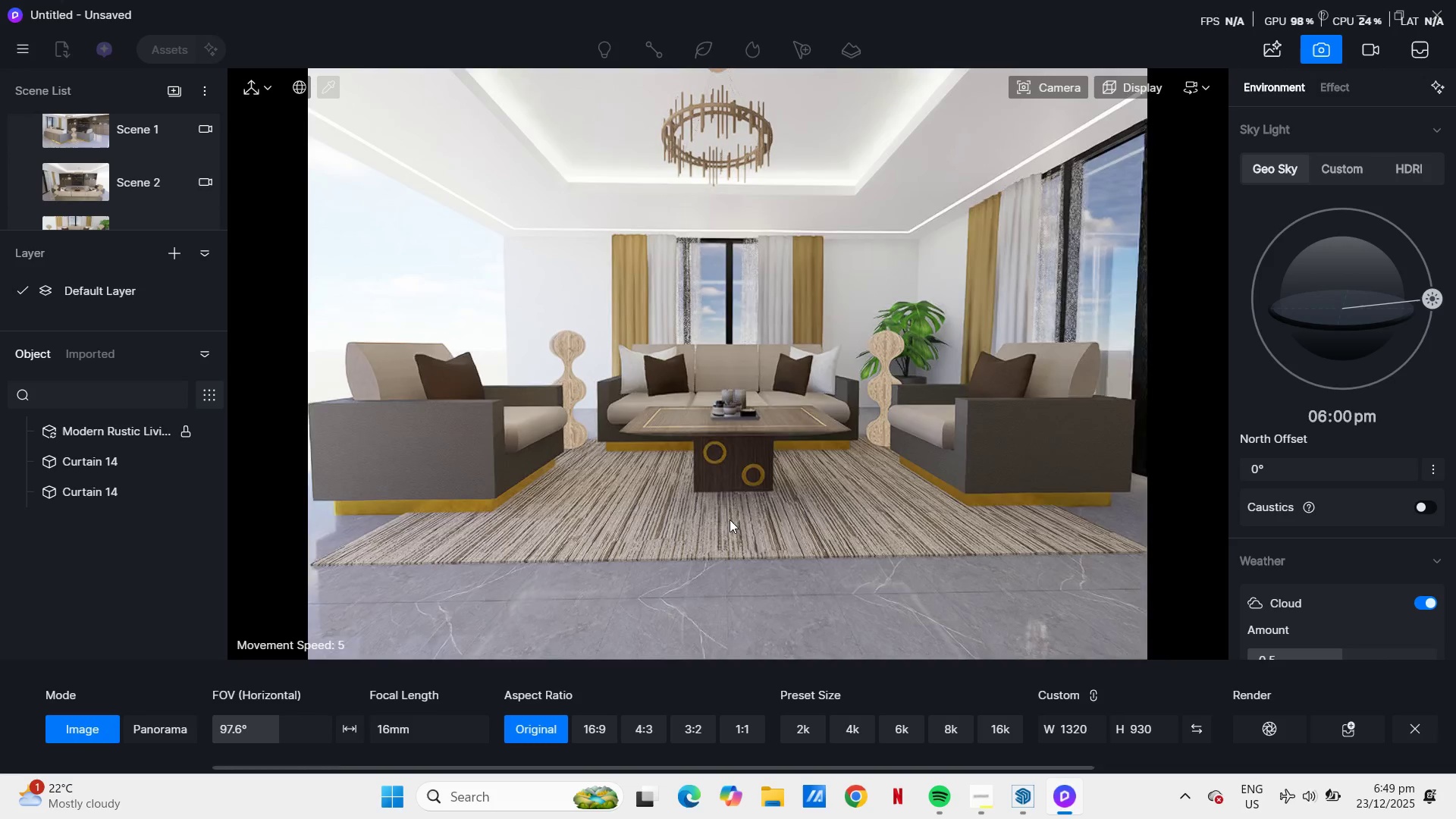 
scroll: coordinate [816, 533], scroll_direction: up, amount: 2.0
 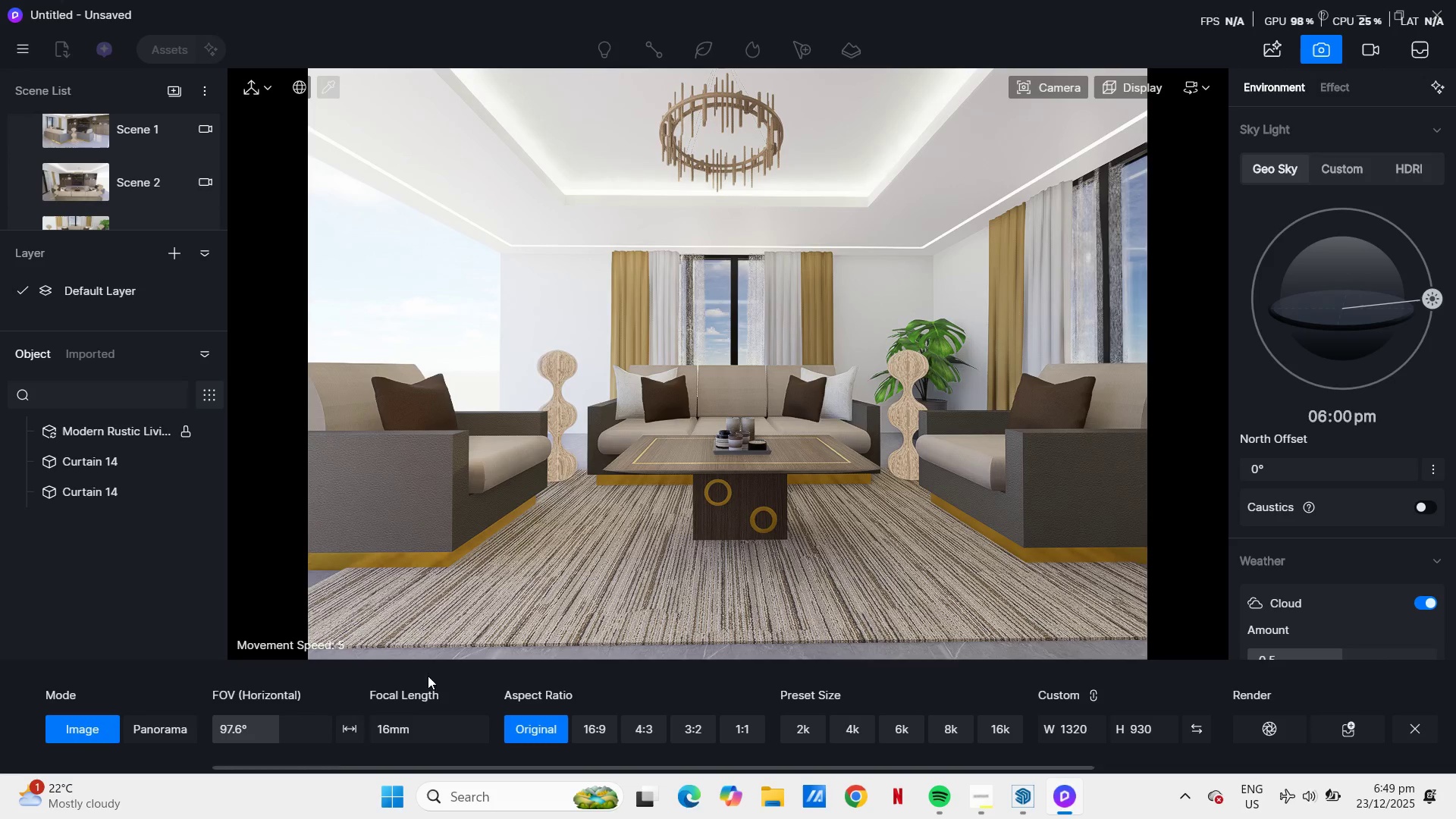 
scroll: coordinate [699, 529], scroll_direction: down, amount: 1.0
 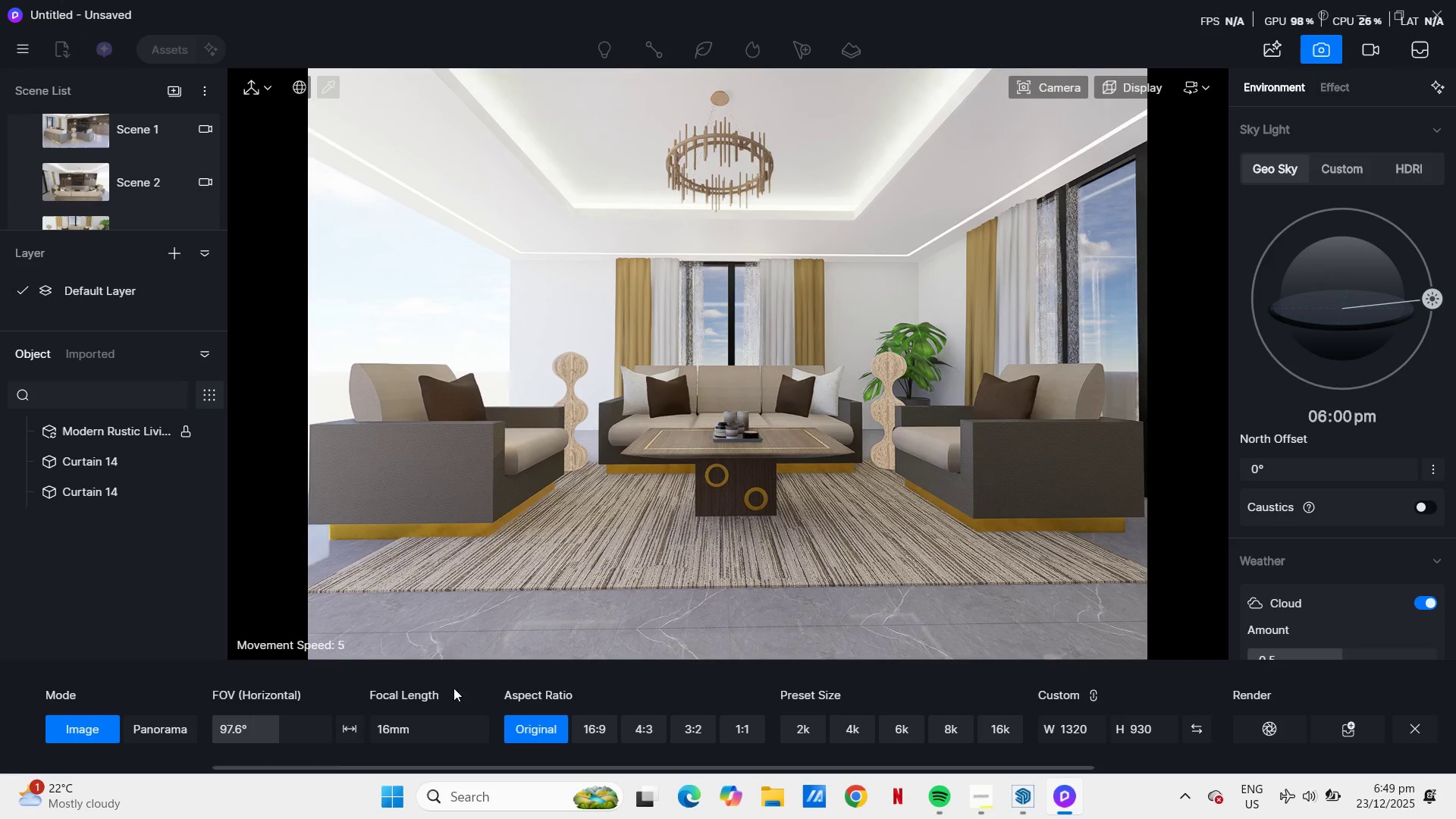 
left_click_drag(start_coordinate=[282, 726], to_coordinate=[278, 725])
 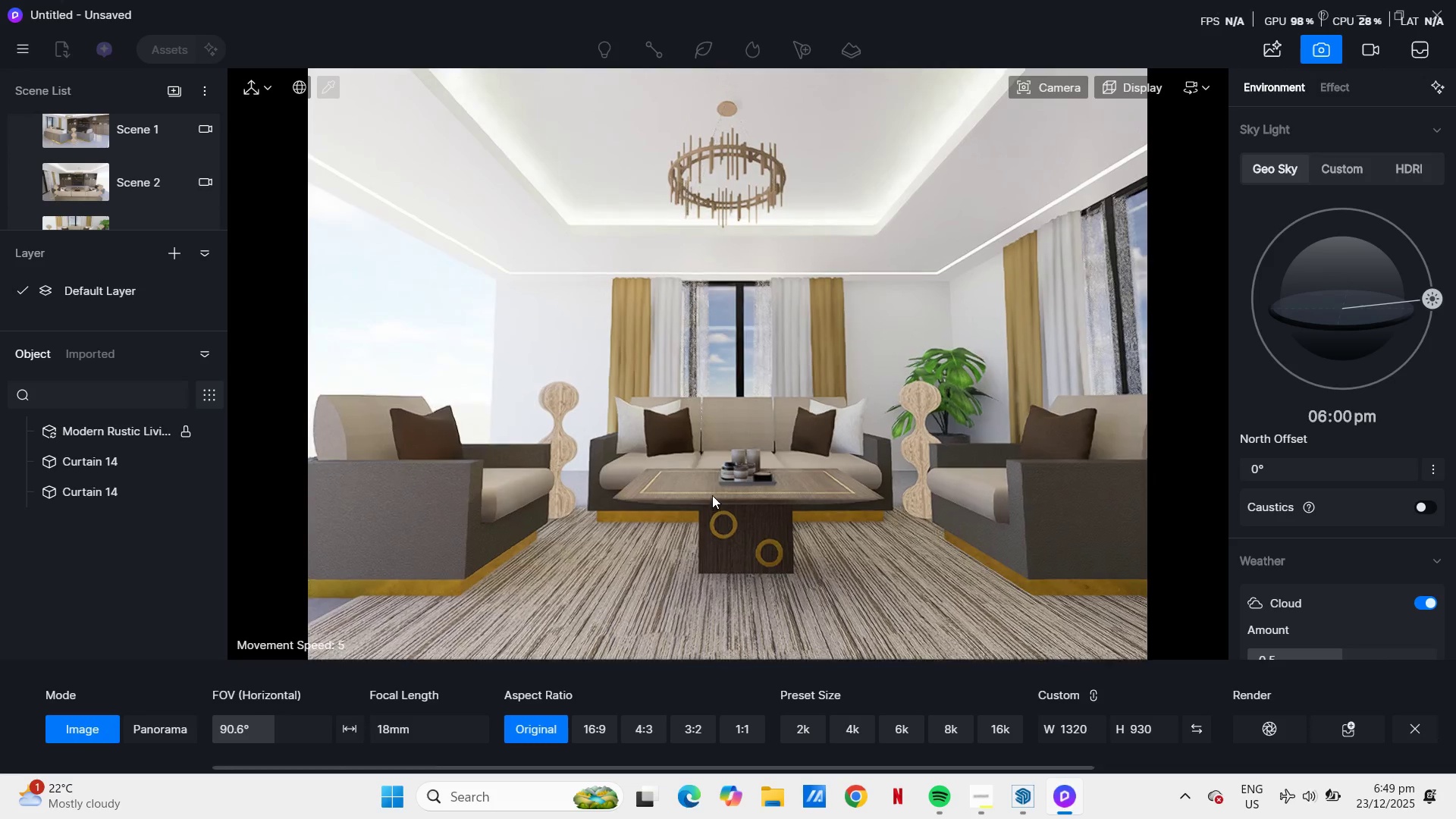 
type(ee)
 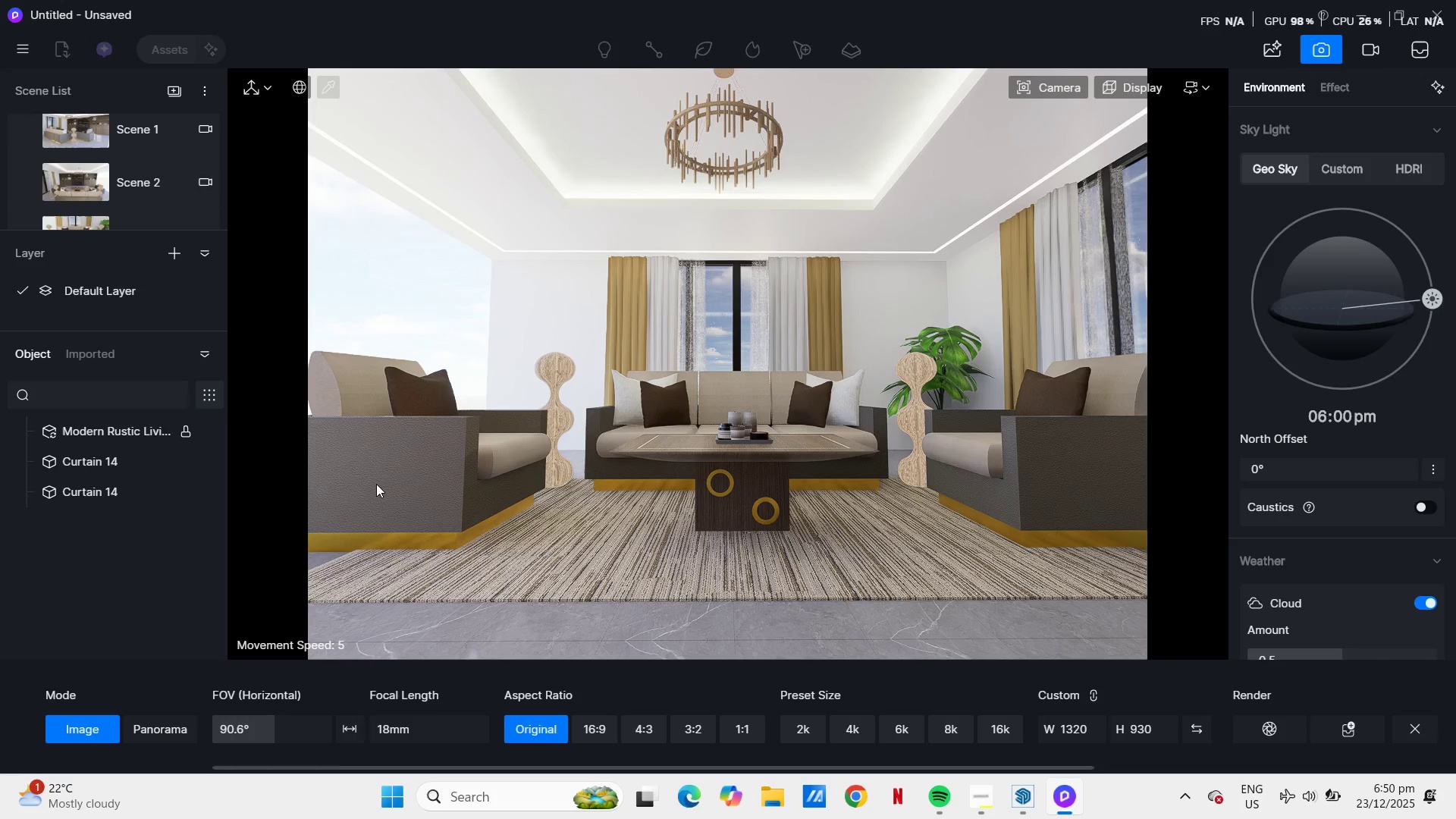 
scroll: coordinate [89, 203], scroll_direction: down, amount: 2.0
 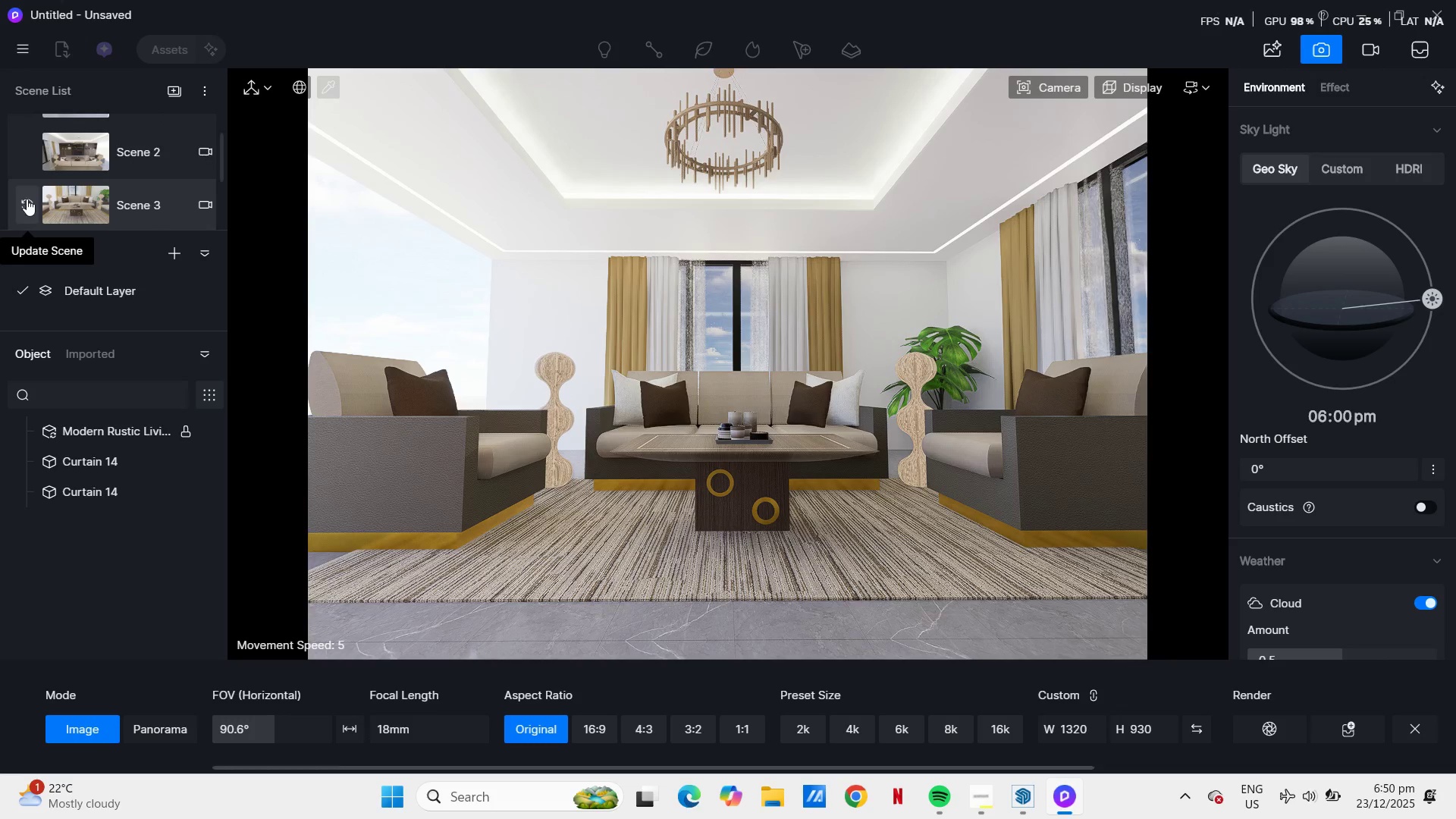 
left_click([27, 199])
 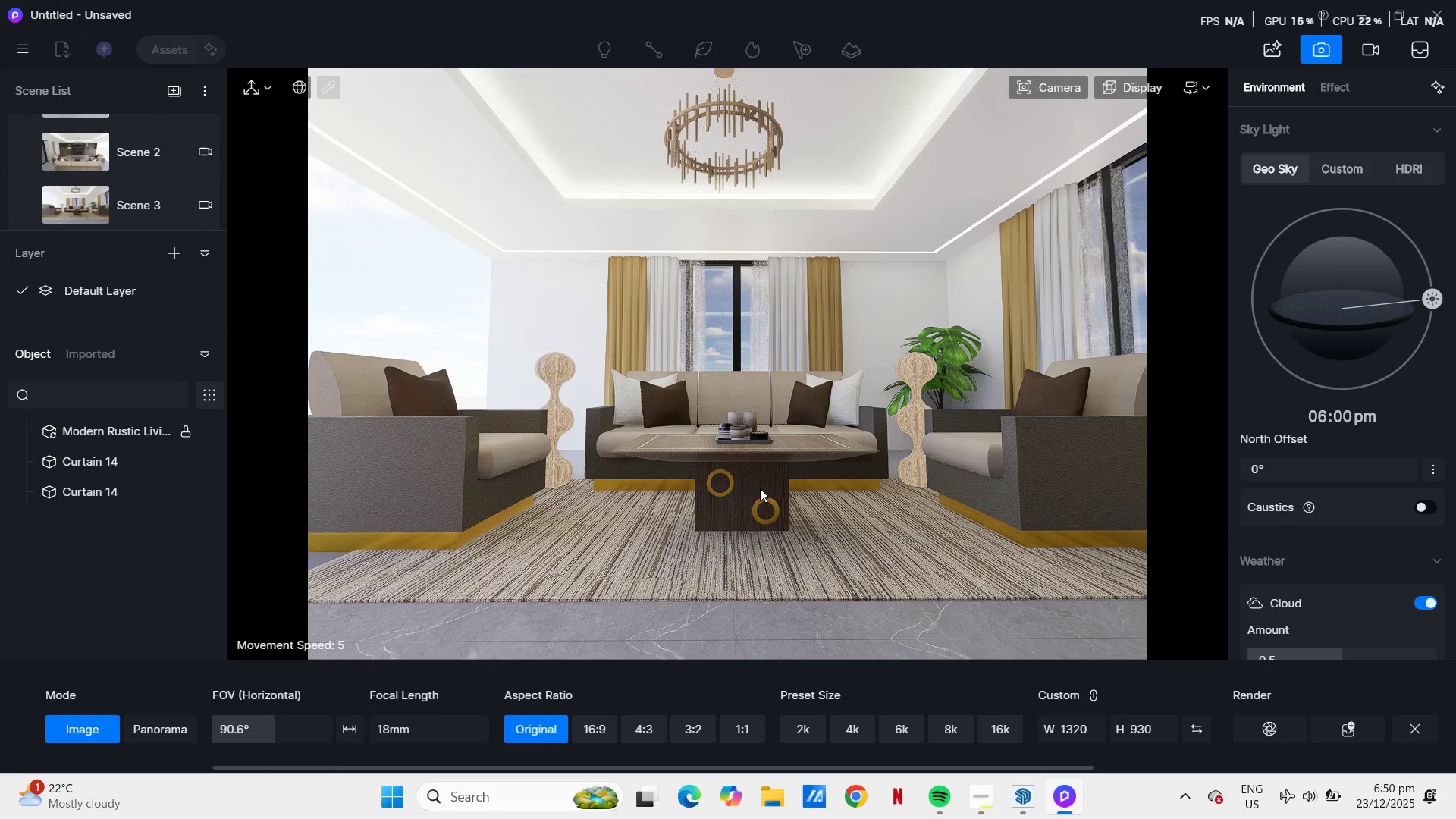 
scroll: coordinate [776, 485], scroll_direction: up, amount: 3.0
 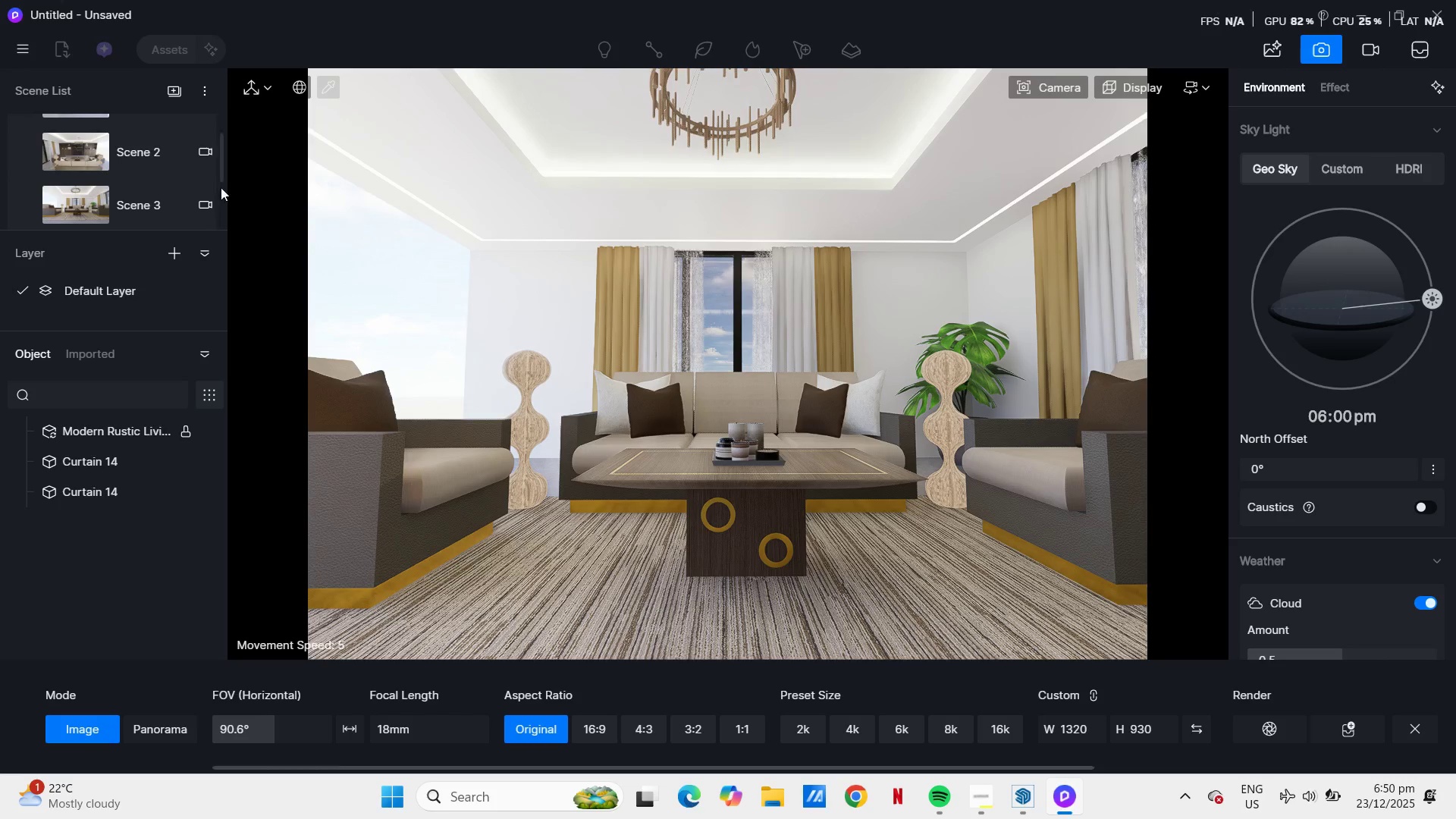 
scroll: coordinate [118, 171], scroll_direction: down, amount: 2.0
 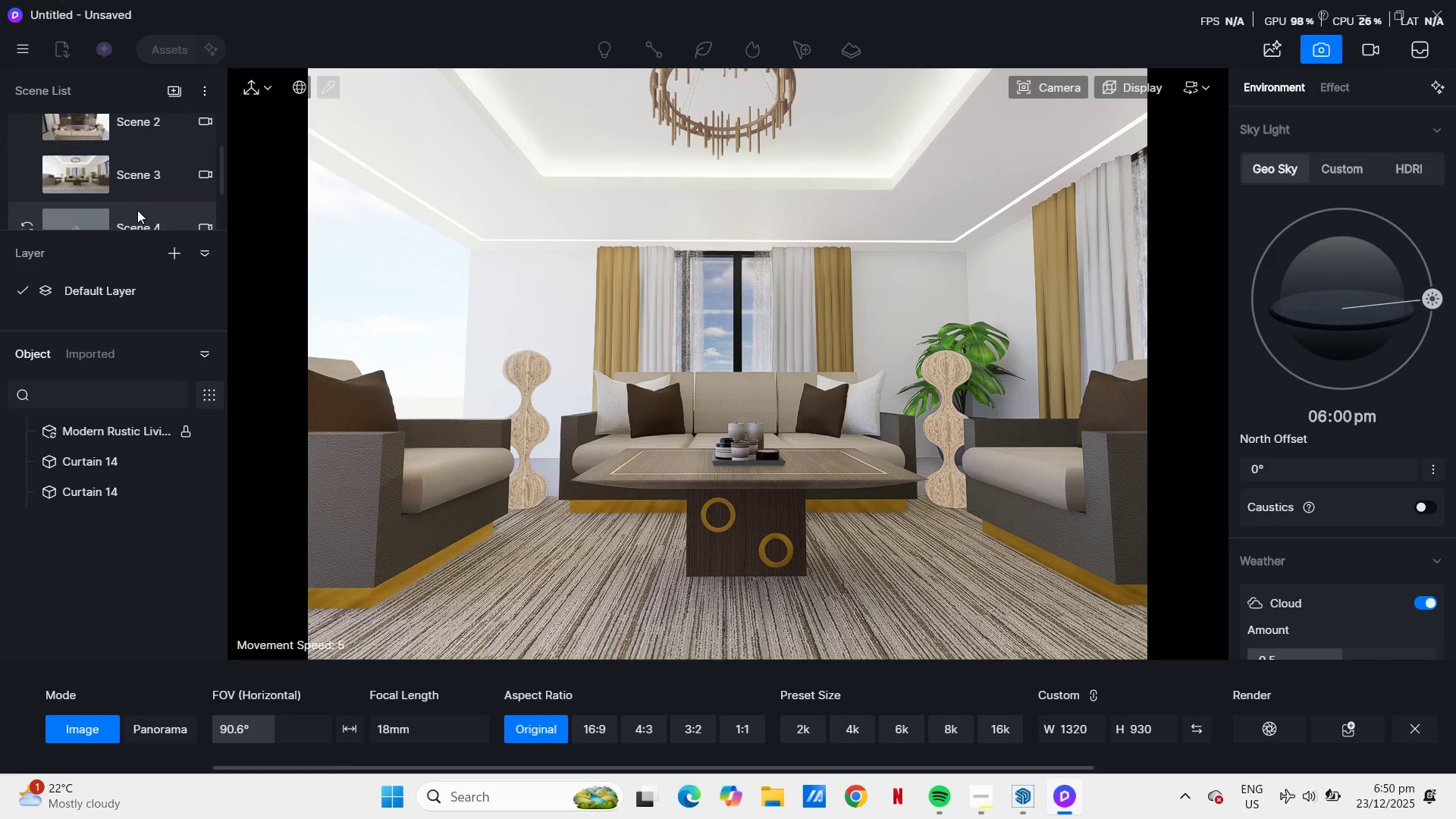 
left_click([137, 210])
 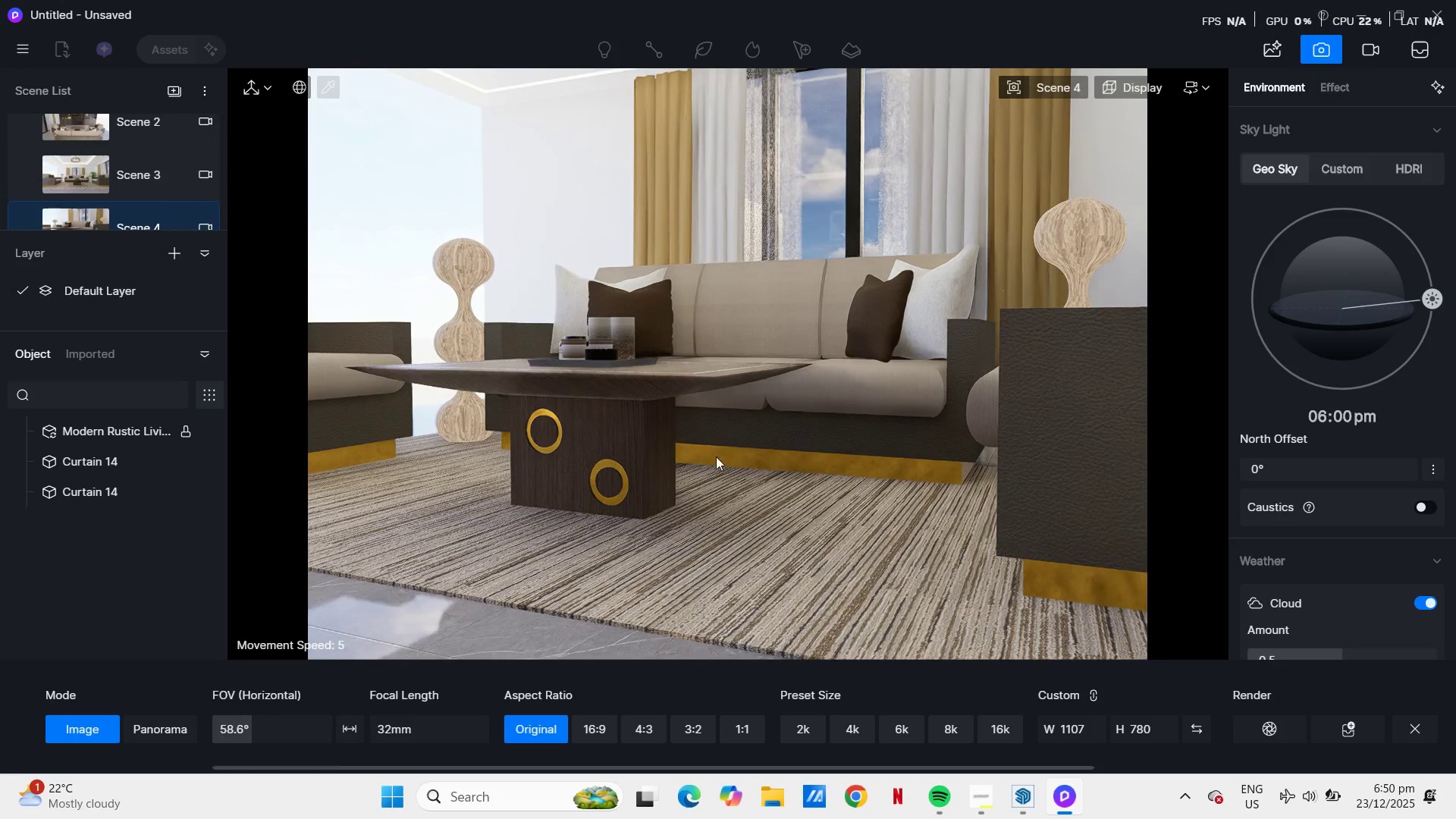 
scroll: coordinate [579, 388], scroll_direction: up, amount: 1.0
 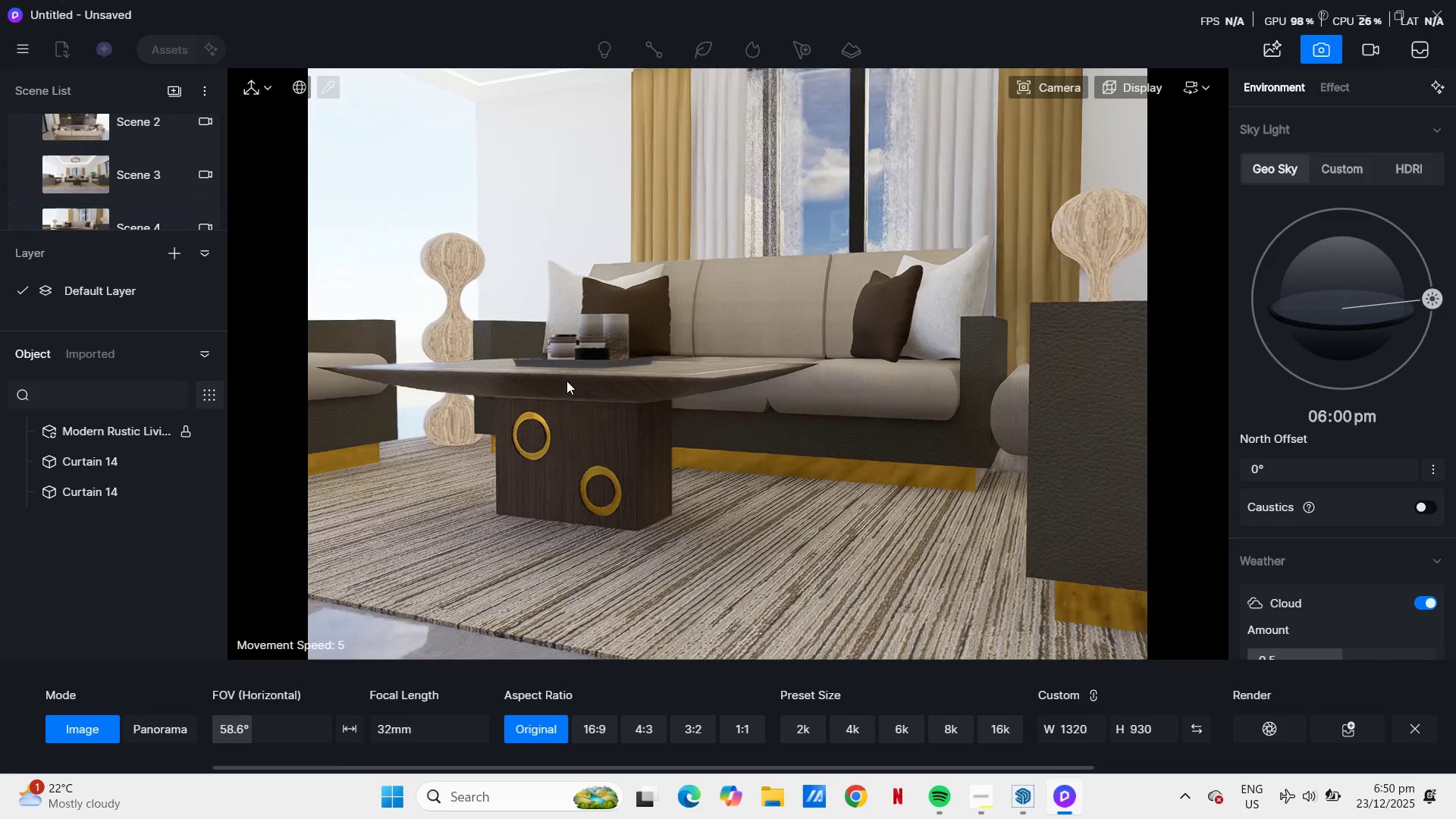 
key(A)
 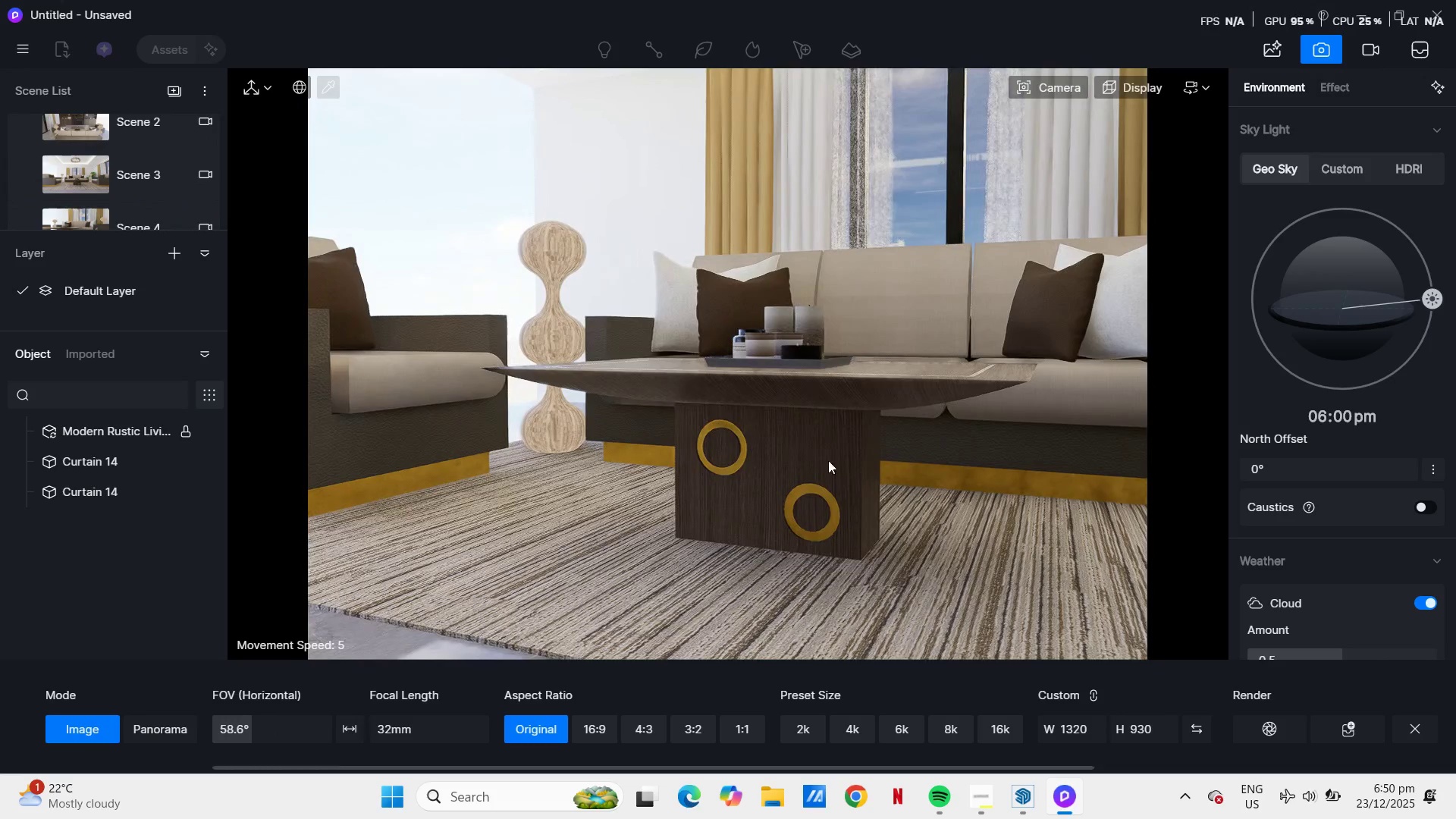 
scroll: coordinate [566, 381], scroll_direction: up, amount: 2.0
 